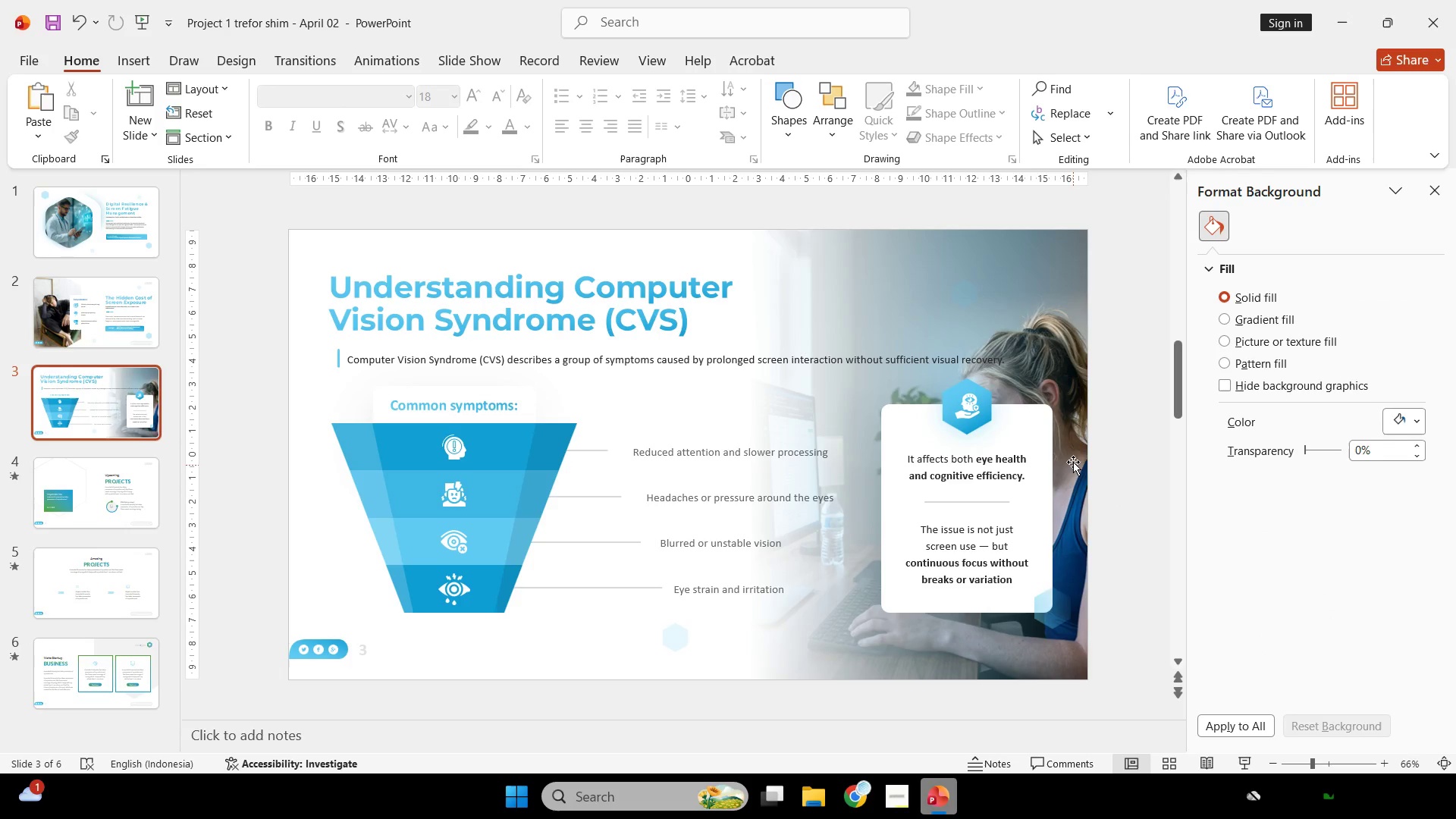 
wait(5.02)
 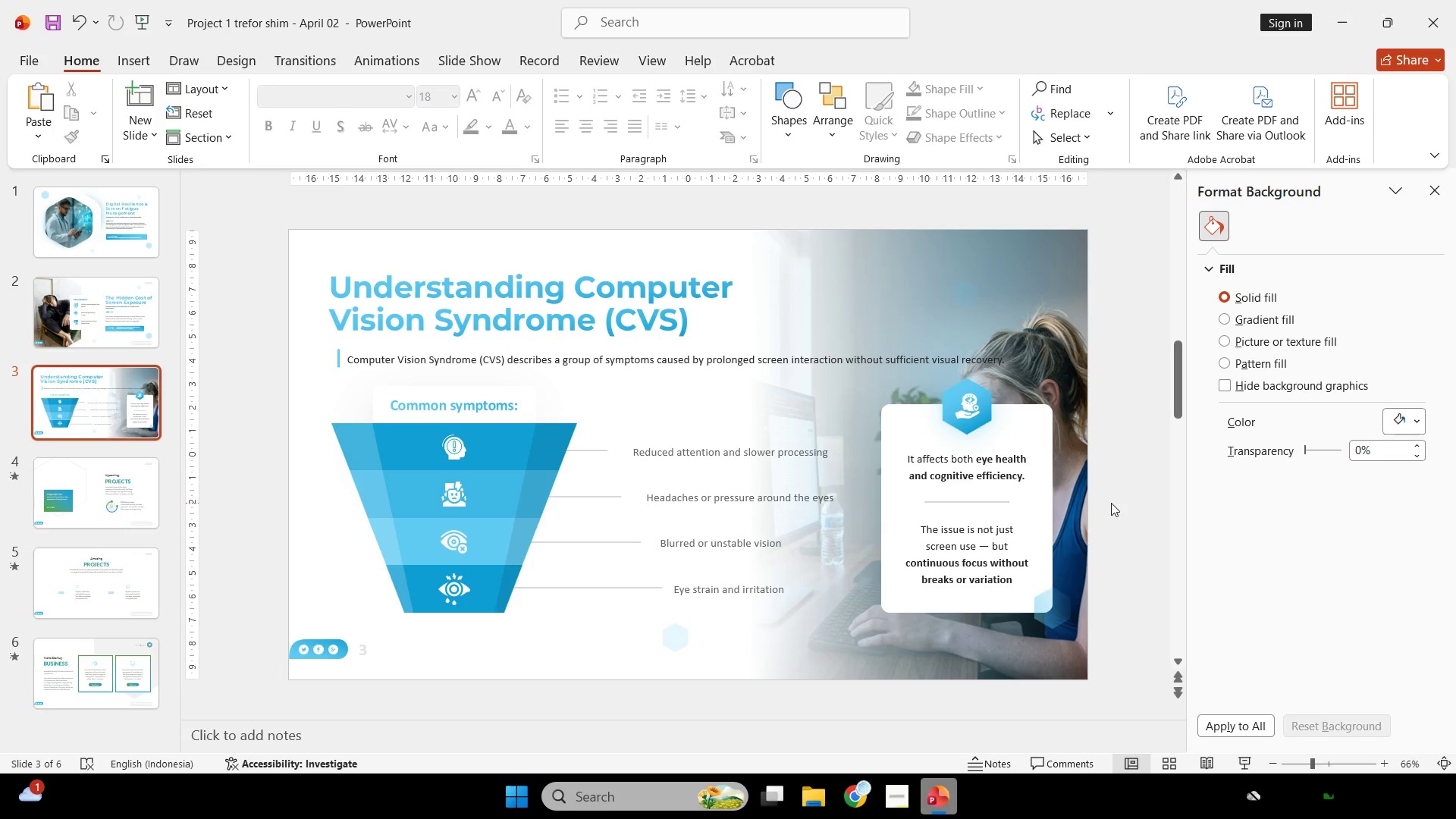 
left_click([1044, 330])
 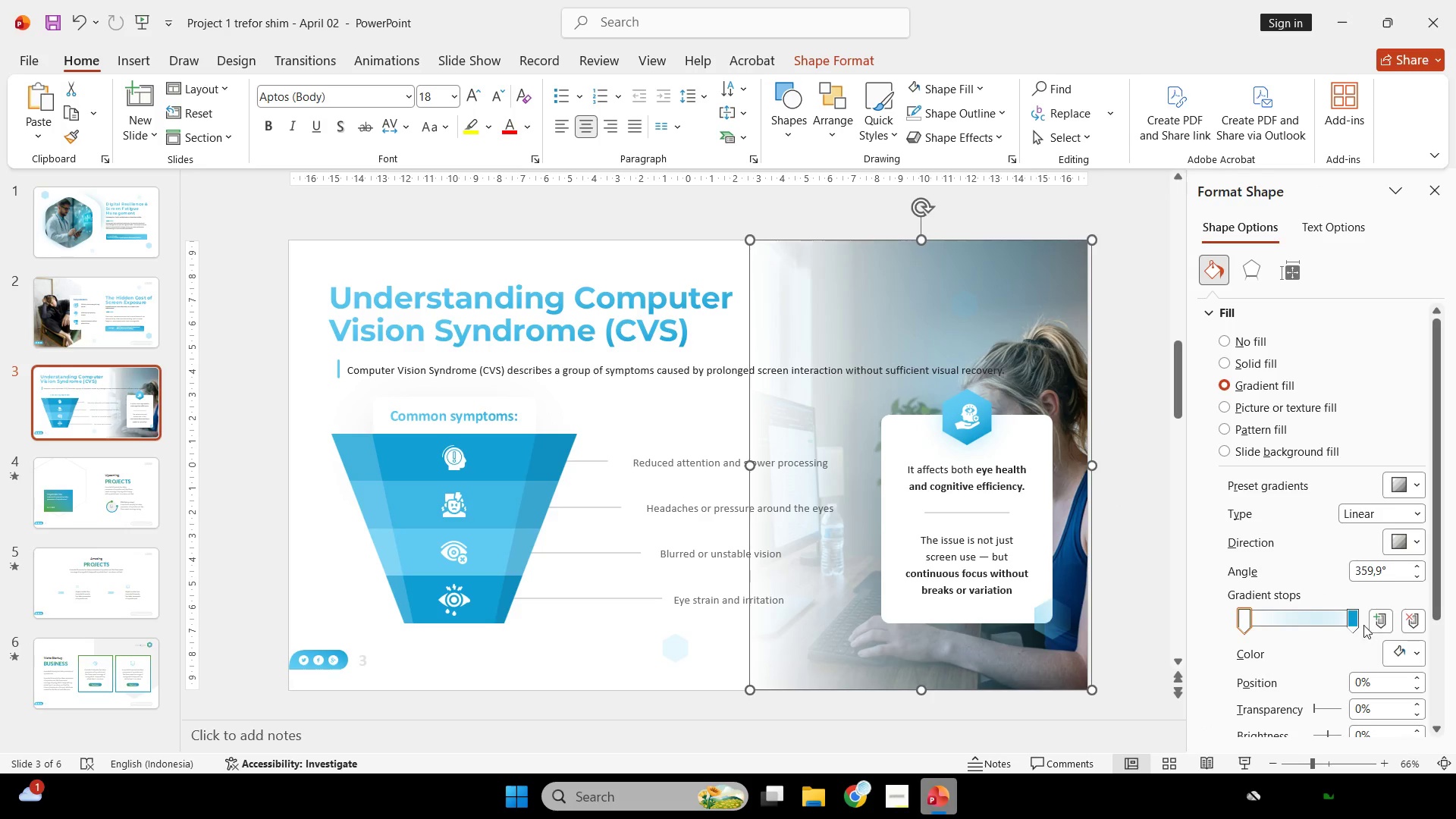 
left_click_drag(start_coordinate=[1356, 618], to_coordinate=[1389, 640])
 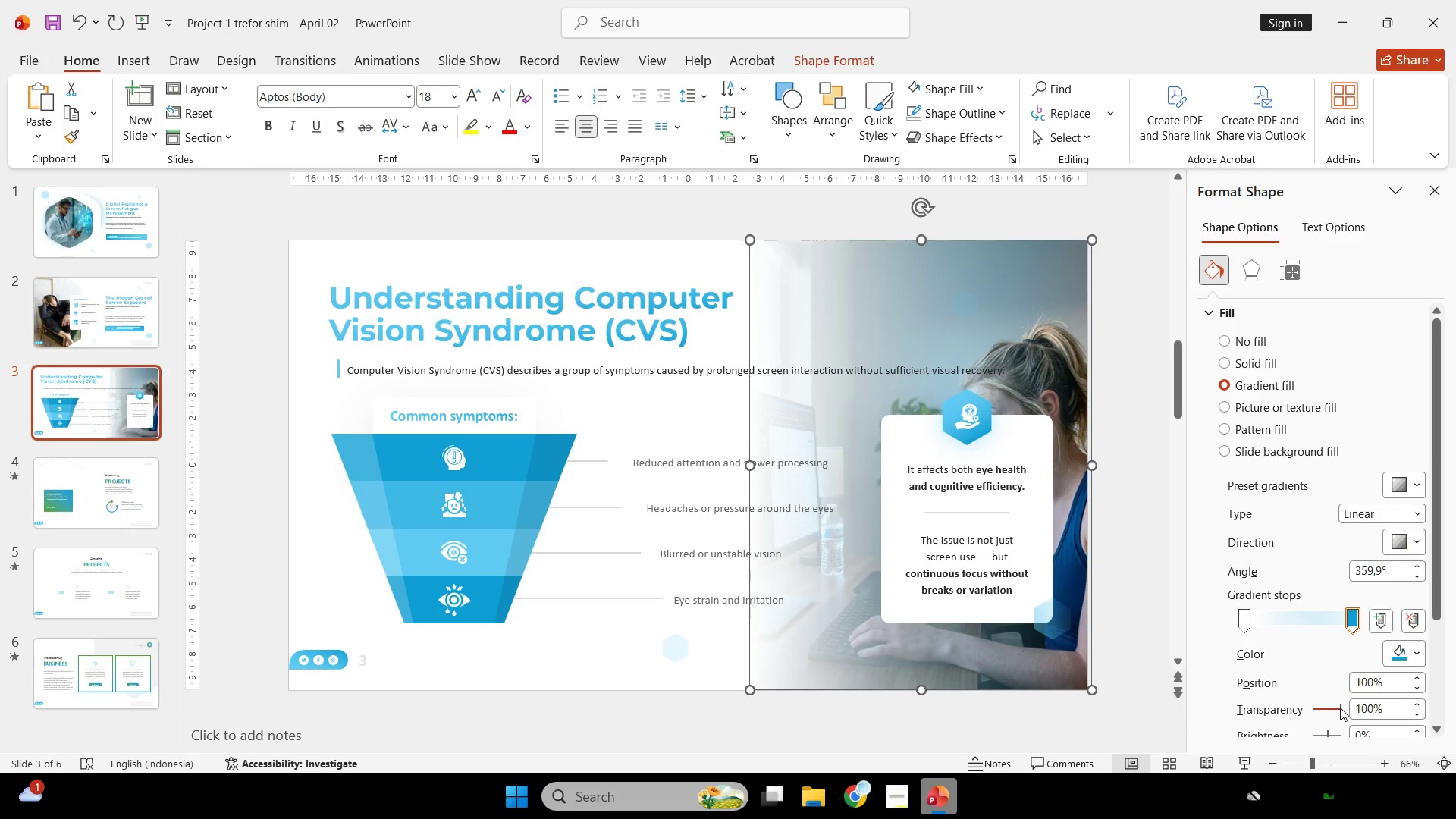 
left_click_drag(start_coordinate=[1341, 709], to_coordinate=[1323, 702])
 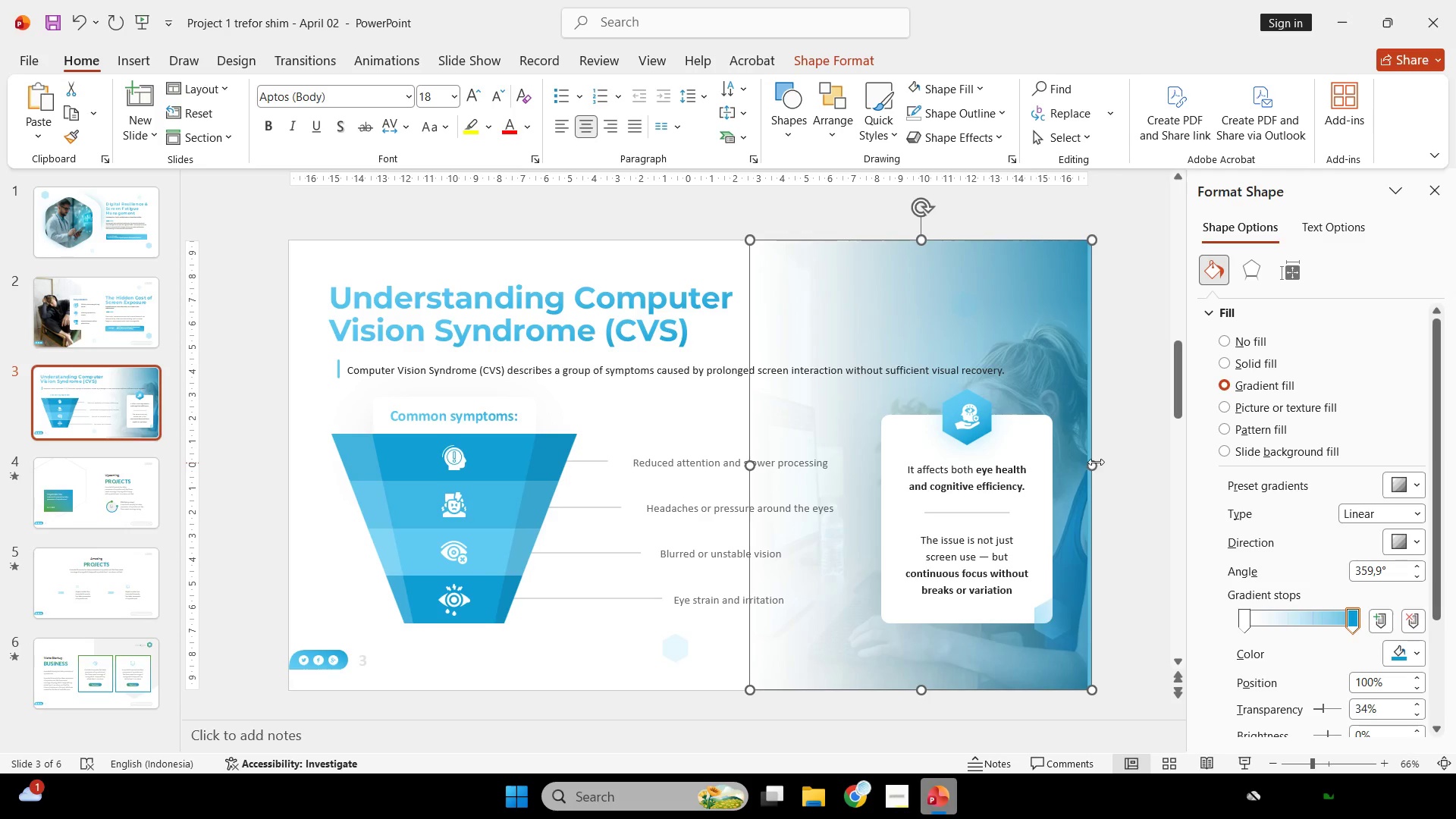 
left_click_drag(start_coordinate=[1095, 462], to_coordinate=[1089, 460])
 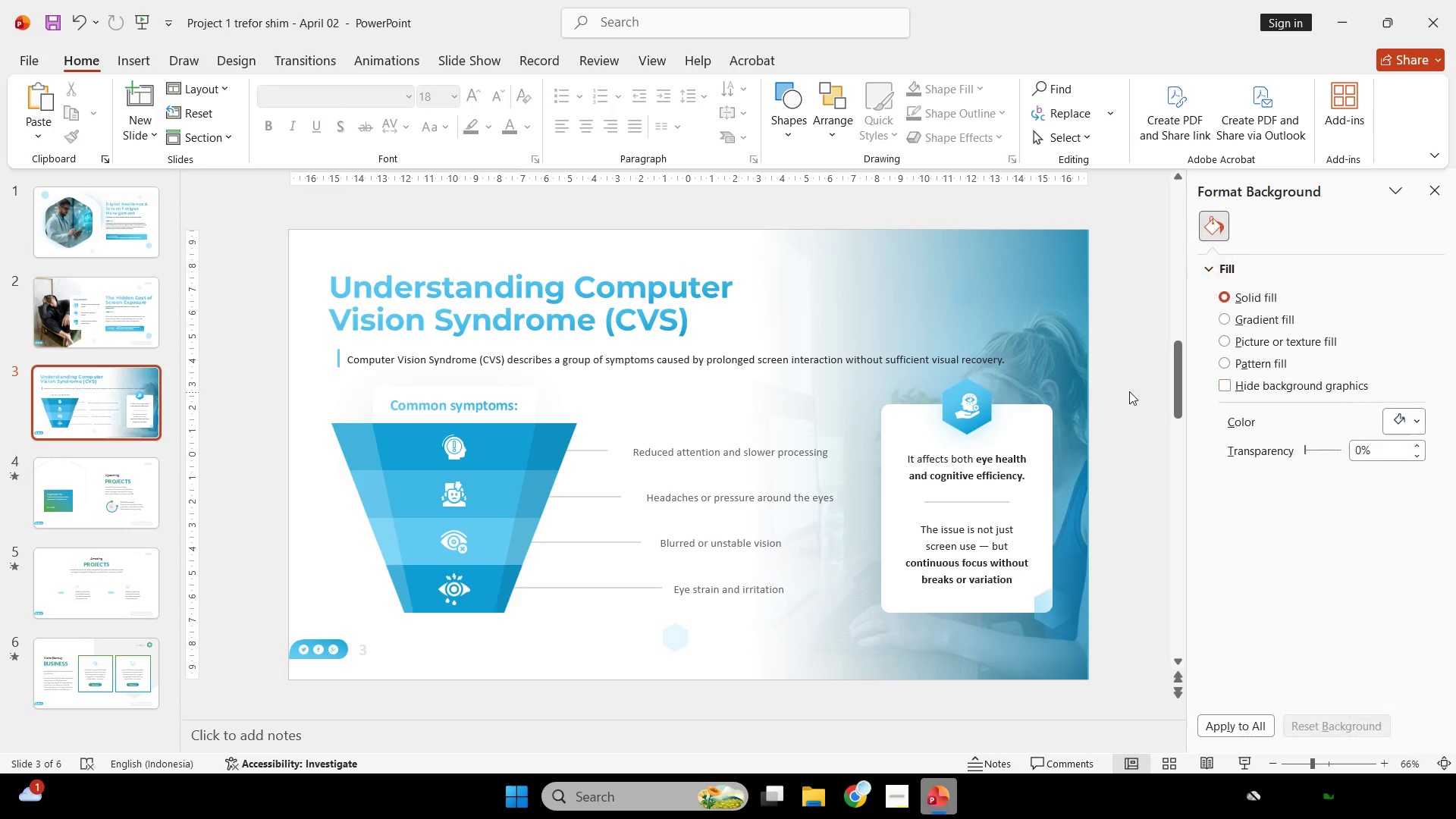 
left_click_drag(start_coordinate=[1129, 391], to_coordinate=[875, 638])
 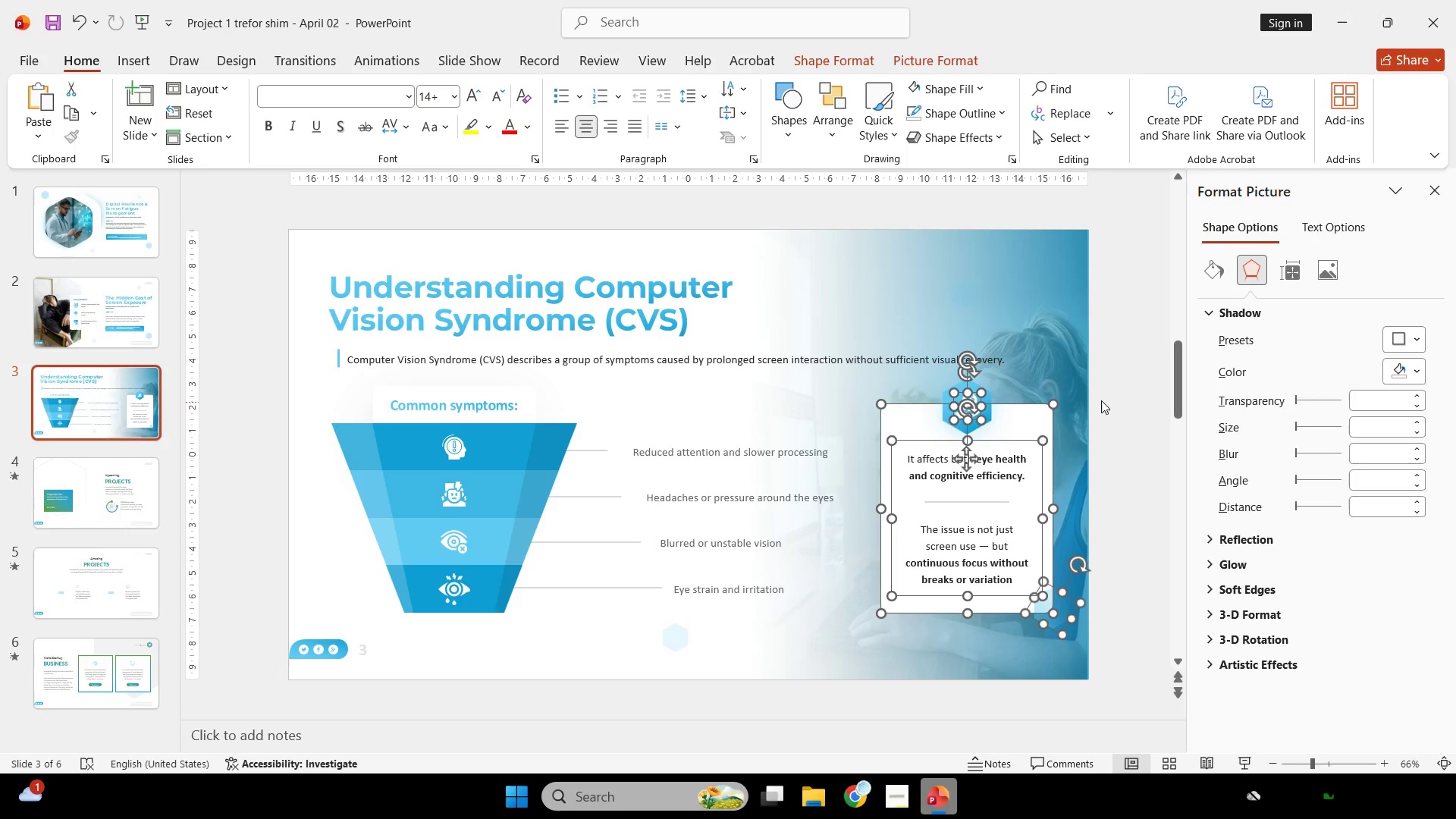 
left_click([1114, 396])
 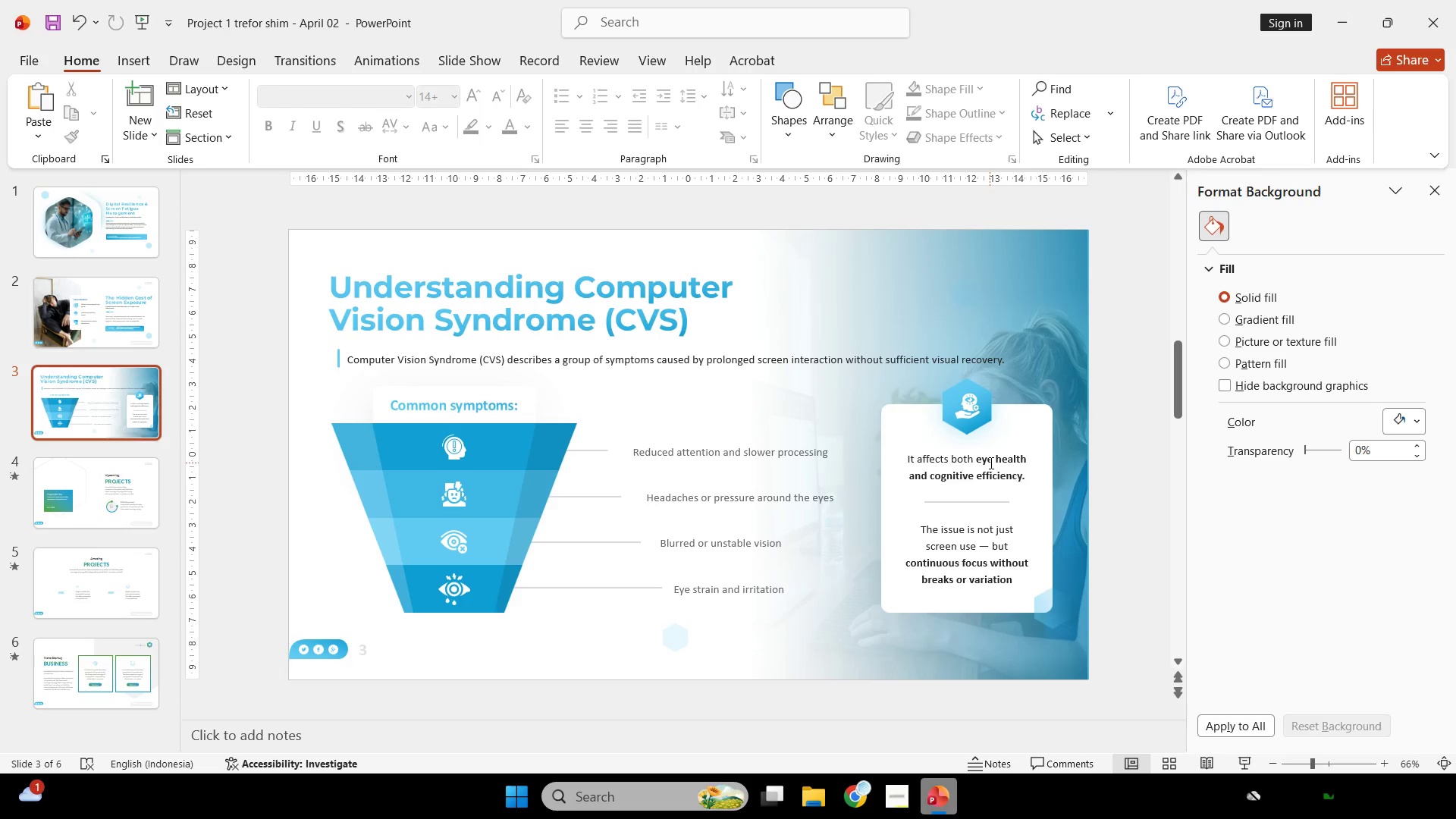 
double_click([1106, 415])
 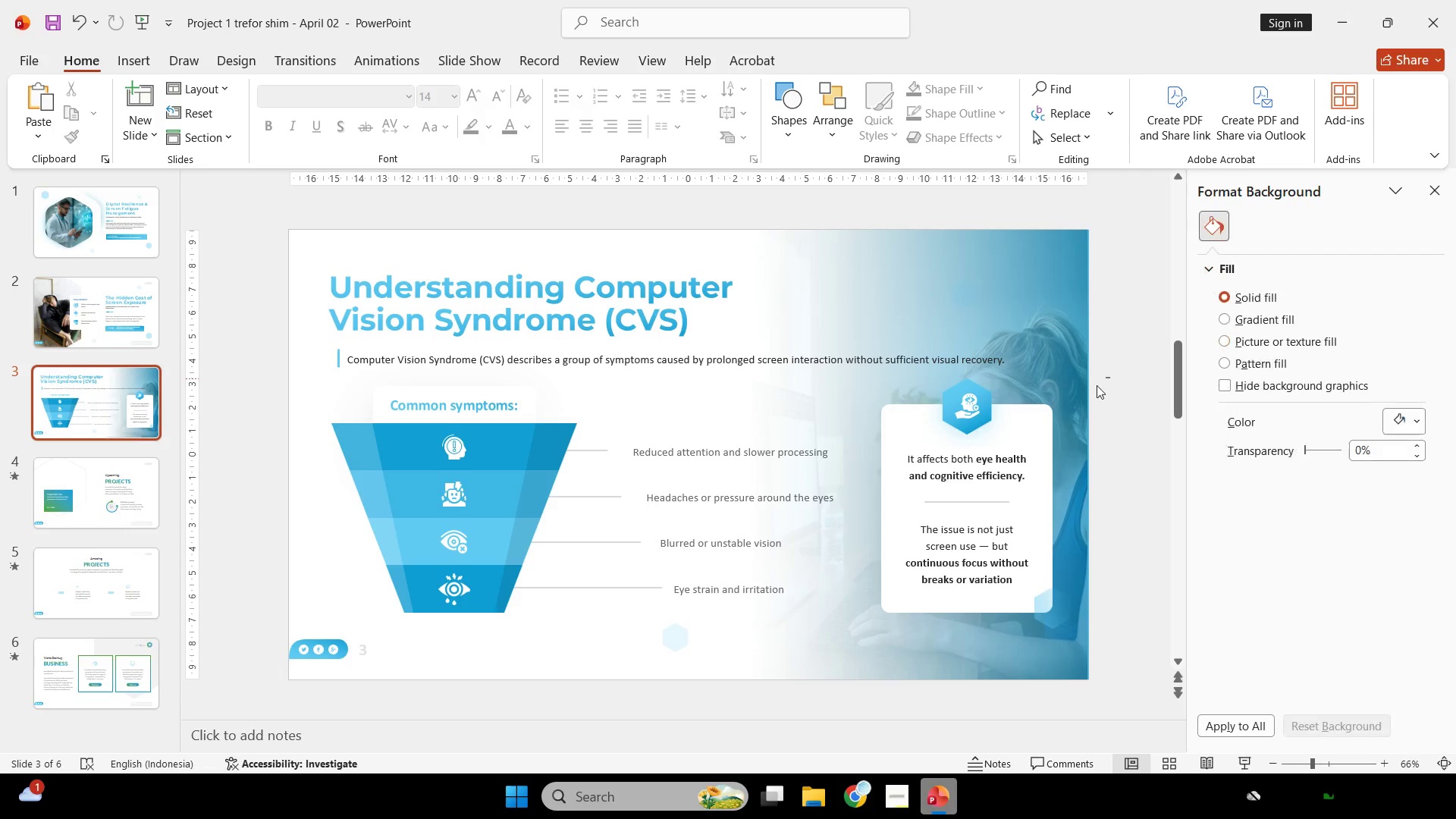 
left_click_drag(start_coordinate=[1110, 378], to_coordinate=[864, 652])
 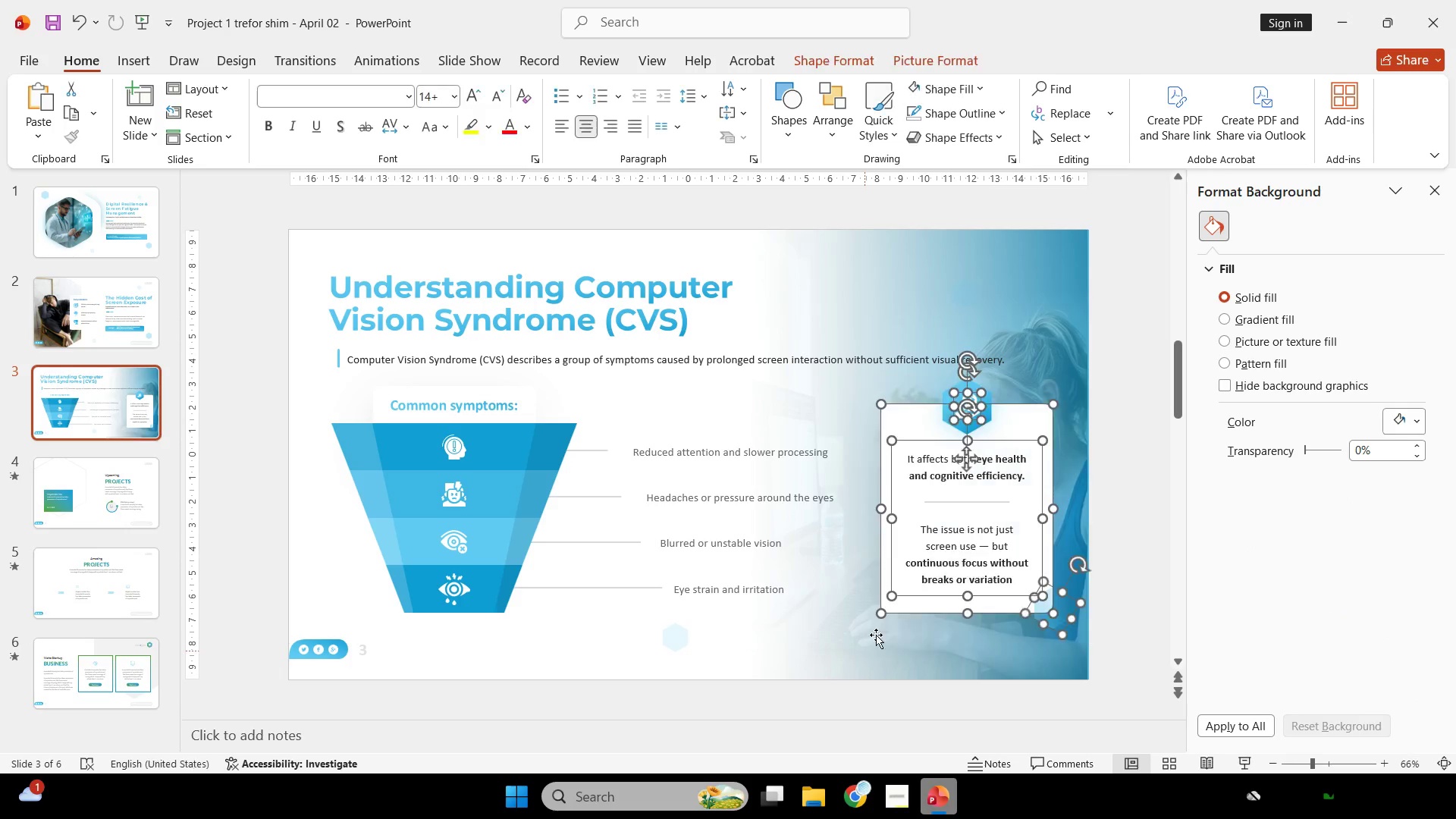 
key(Control+G)
 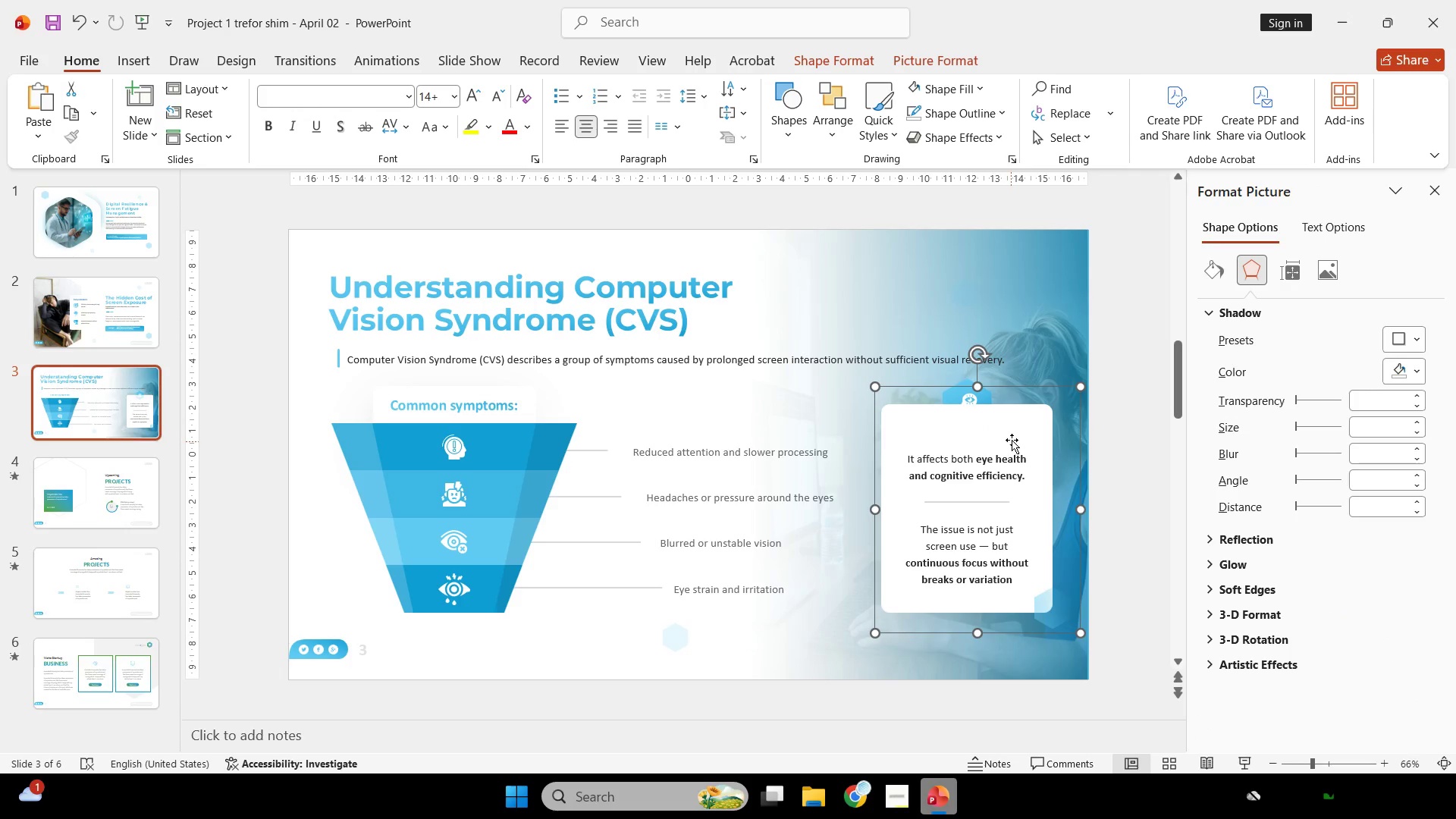 
key(Control+ControlLeft)
 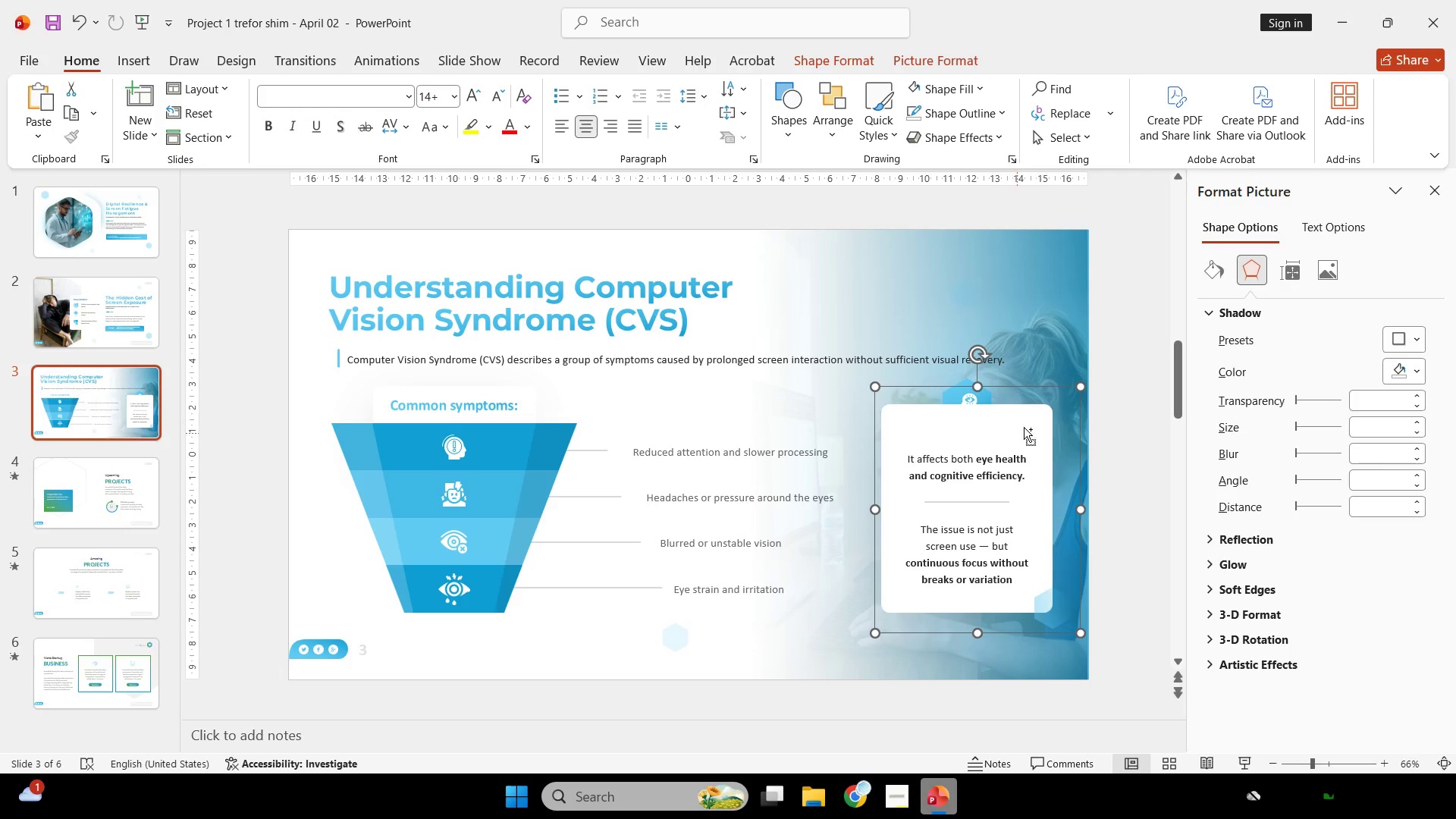 
key(Control+Z)
 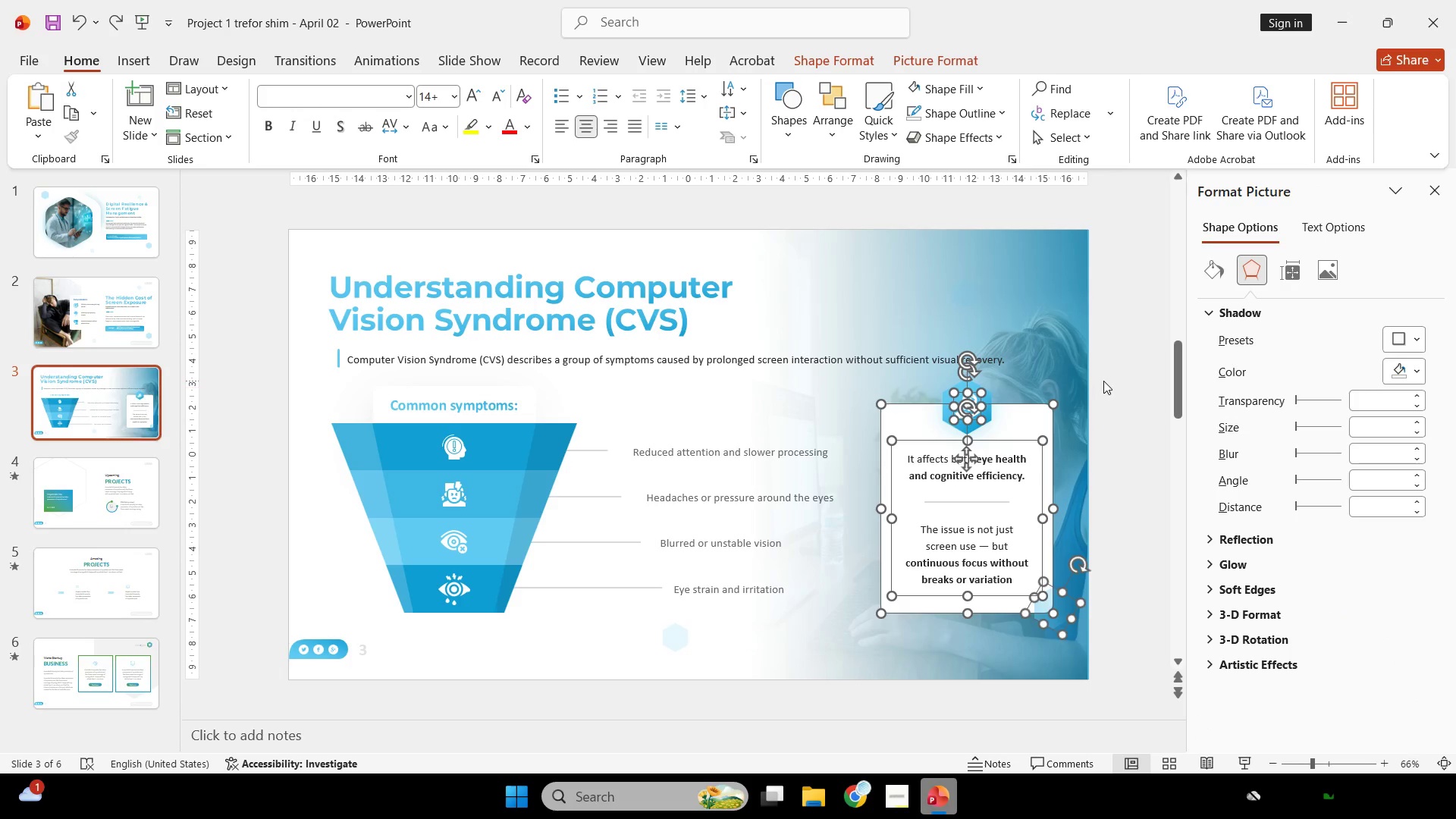 
left_click([1115, 377])
 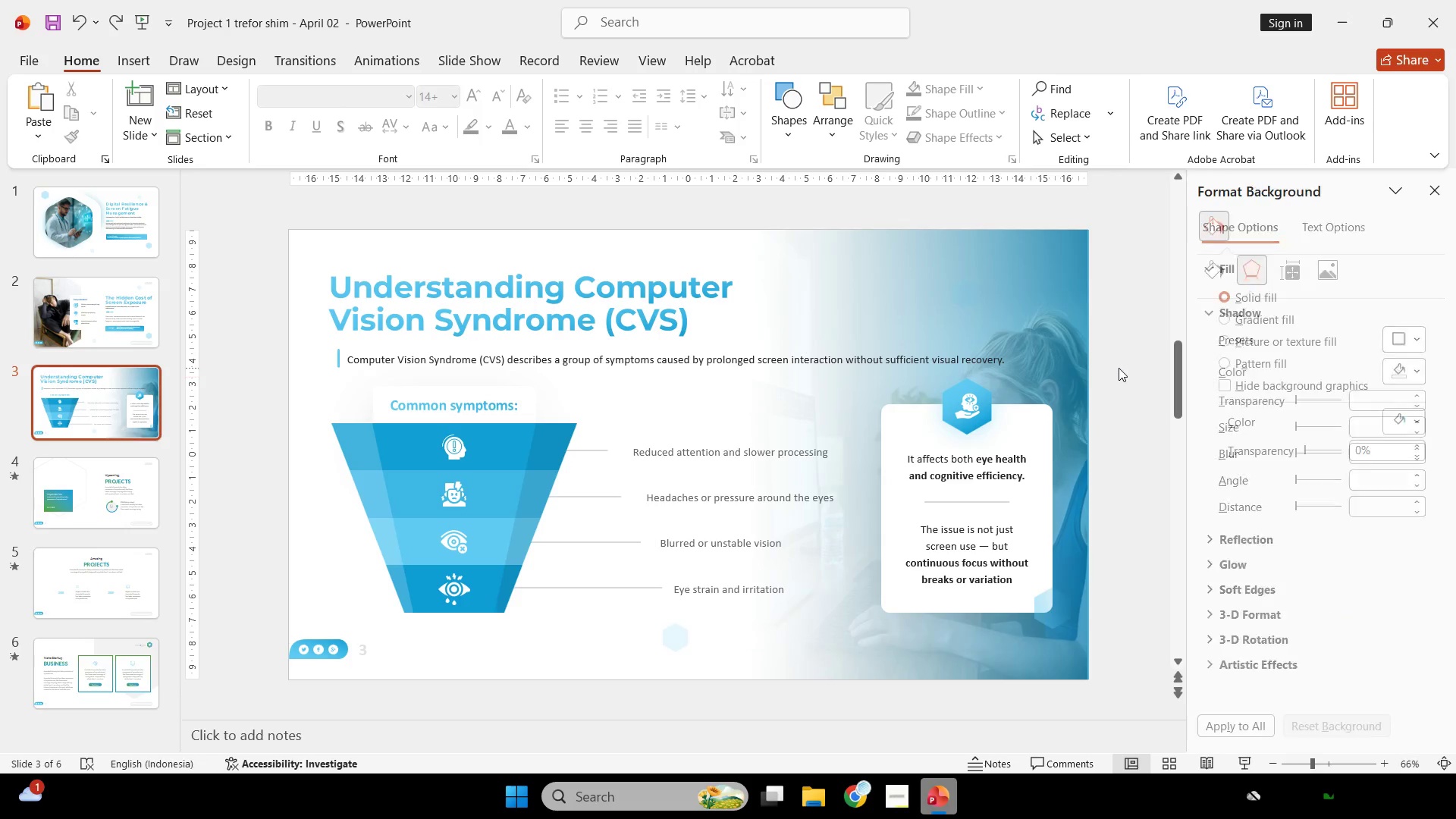 
left_click_drag(start_coordinate=[1119, 368], to_coordinate=[837, 677])
 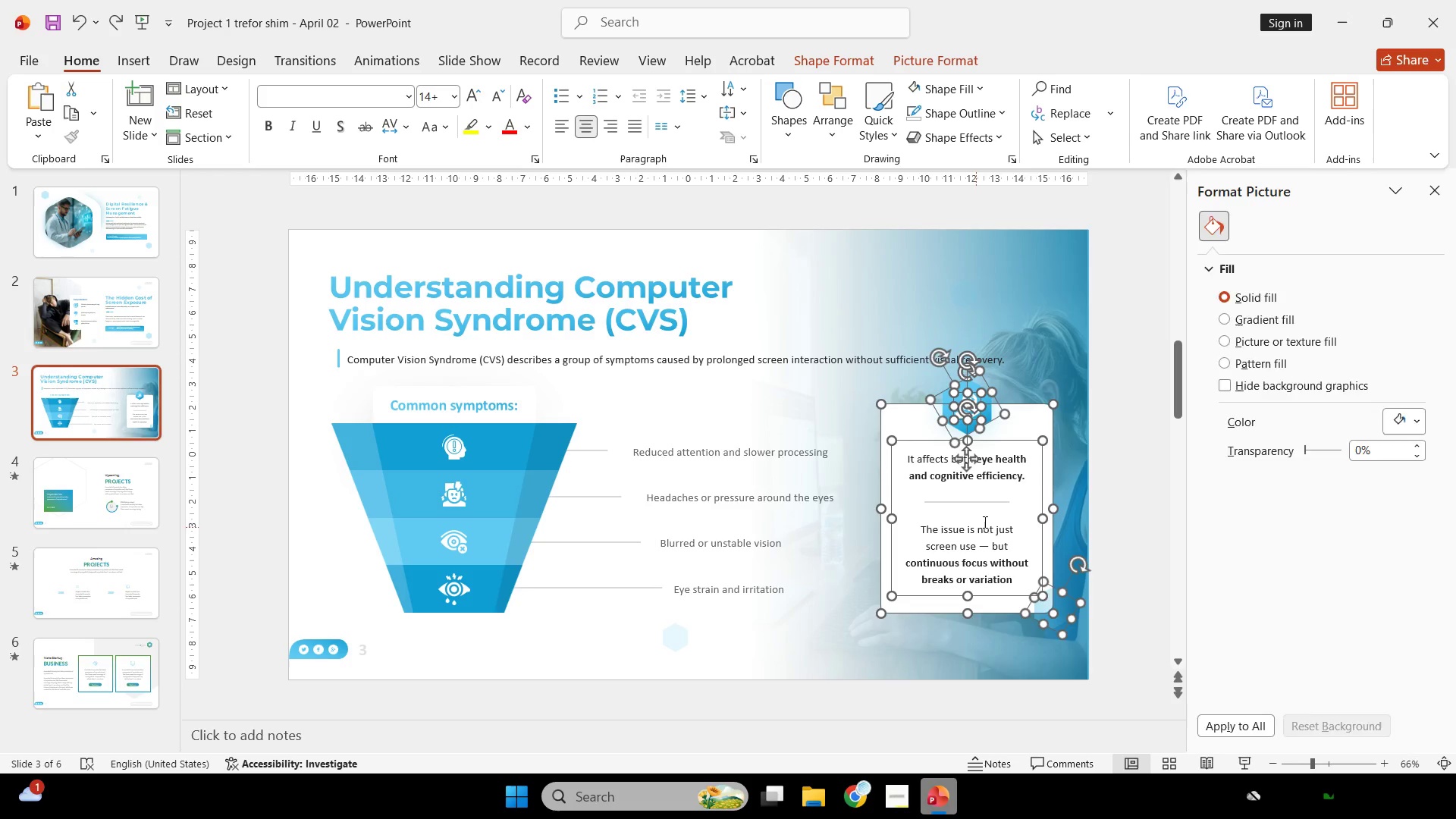 
key(Control+G)
 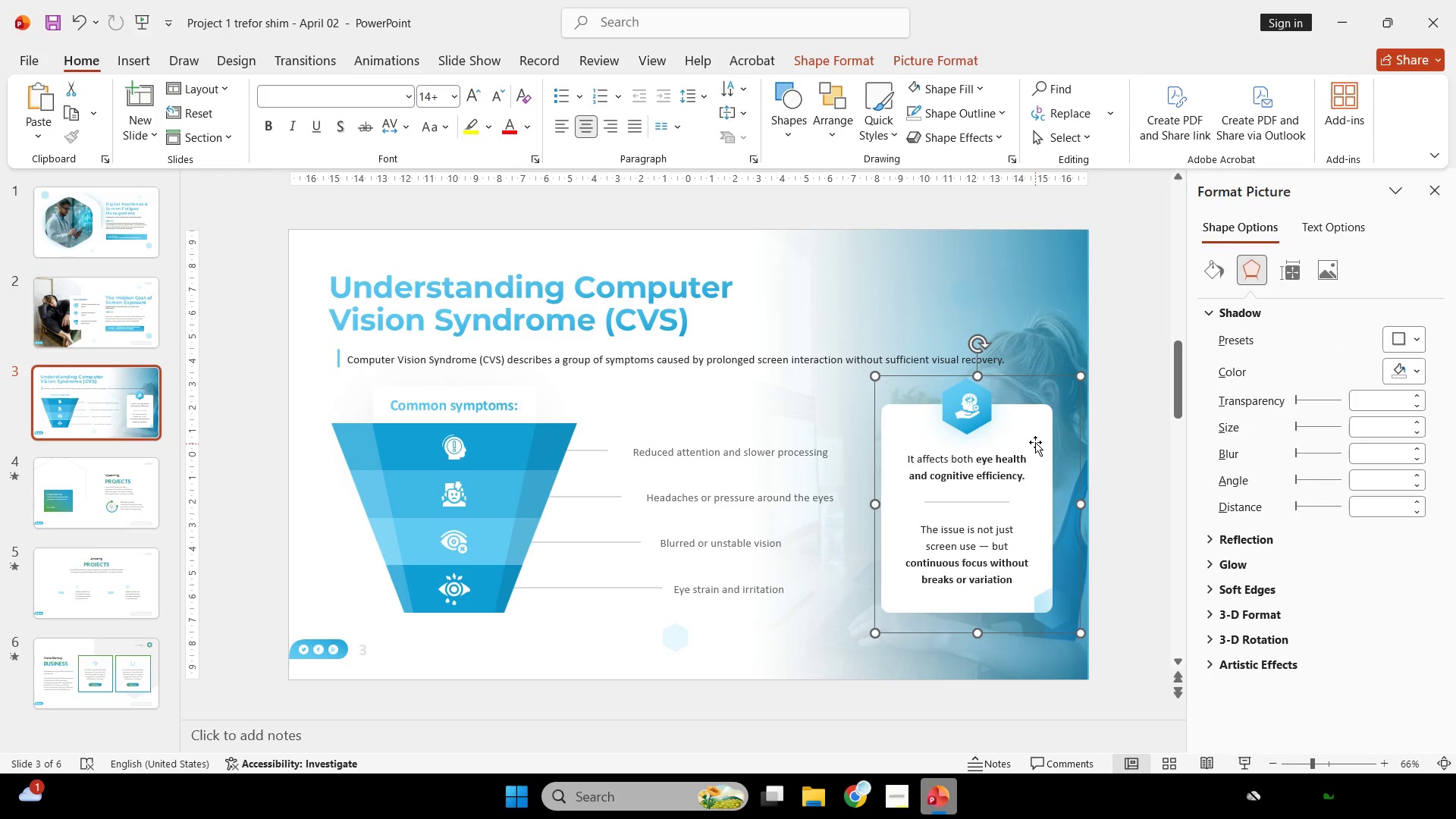 
left_click_drag(start_coordinate=[1034, 439], to_coordinate=[1018, 512])
 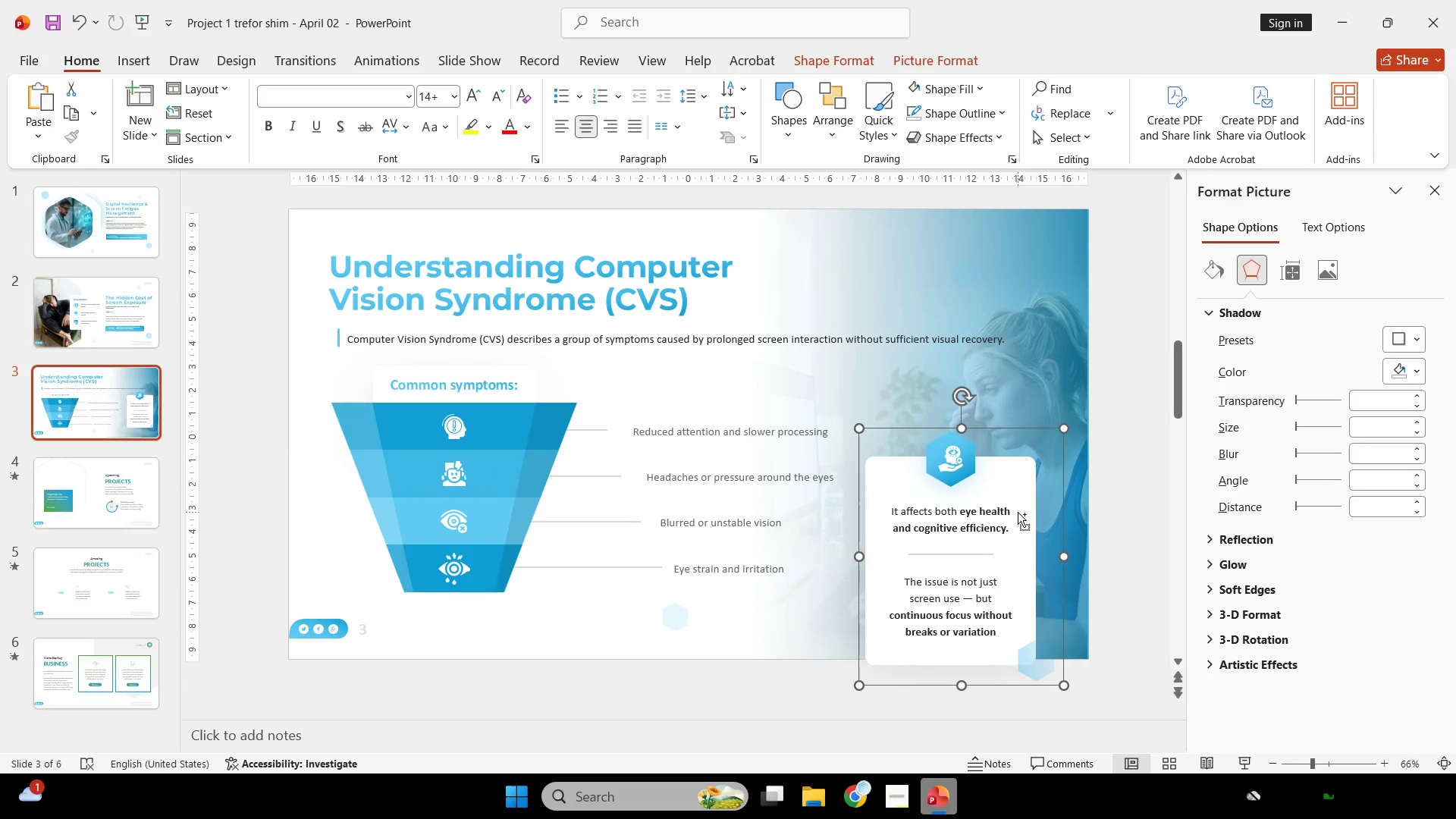 
key(Control+Z)
 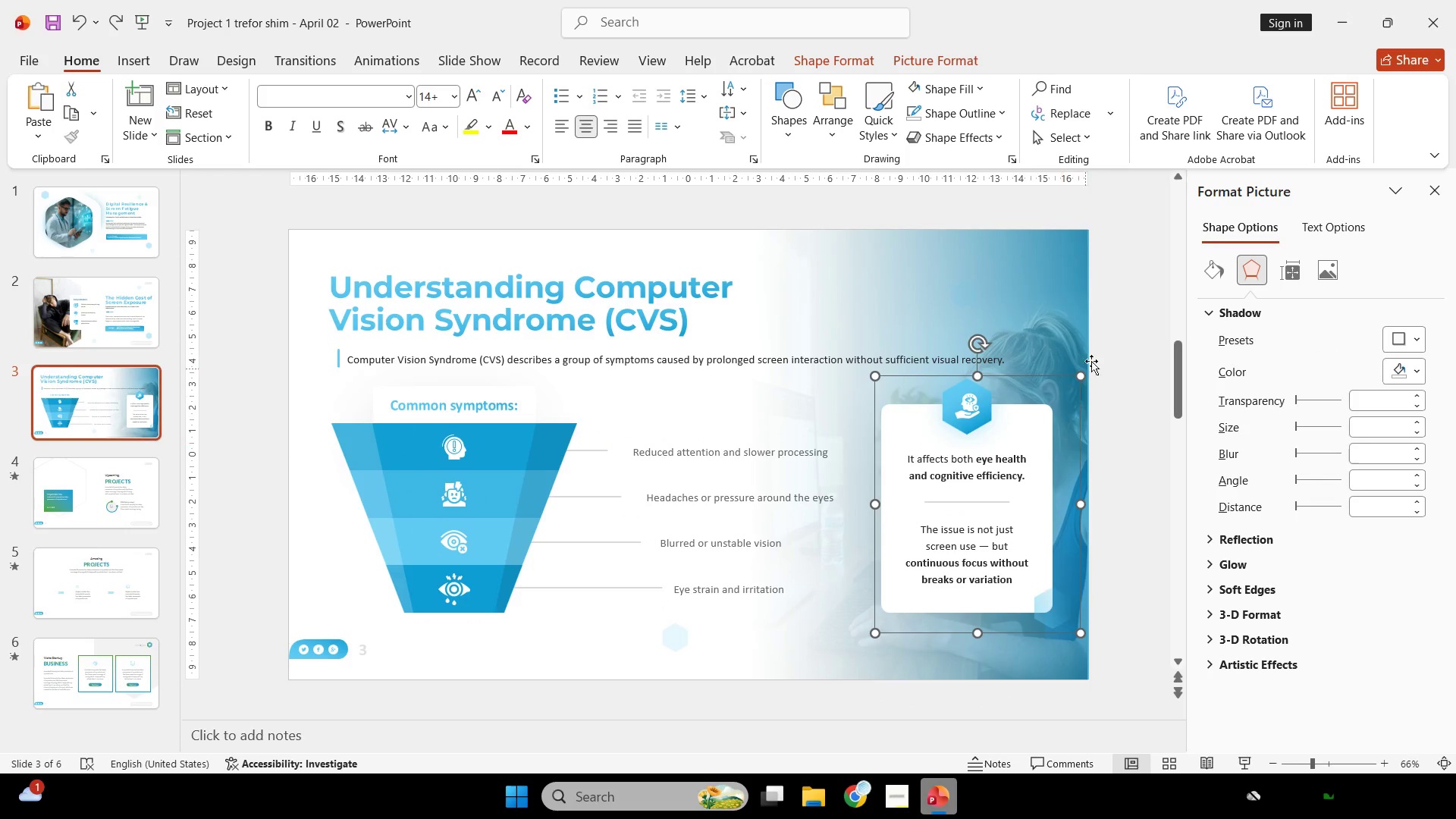 
left_click([1120, 346])
 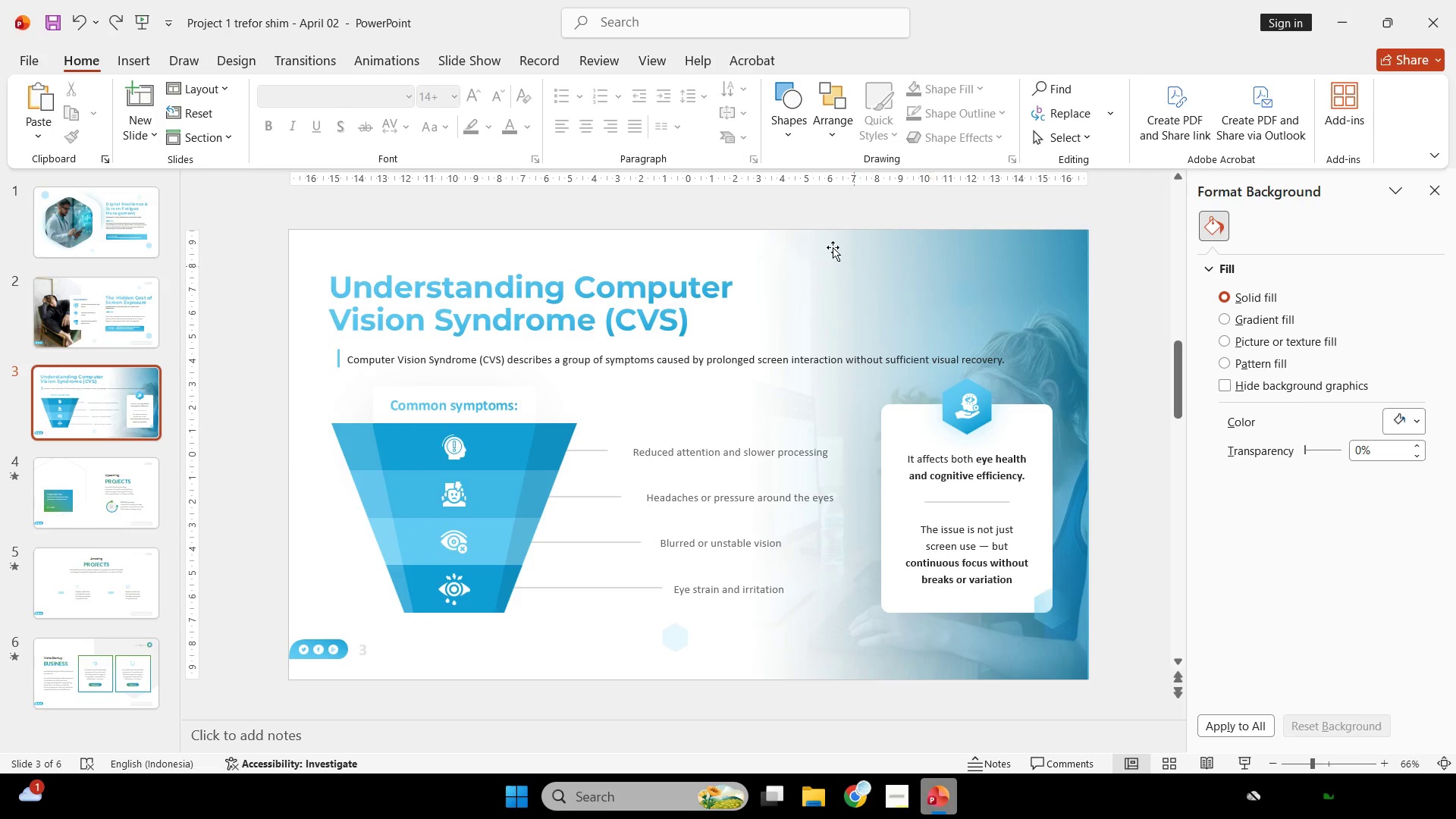 
left_click([654, 64])
 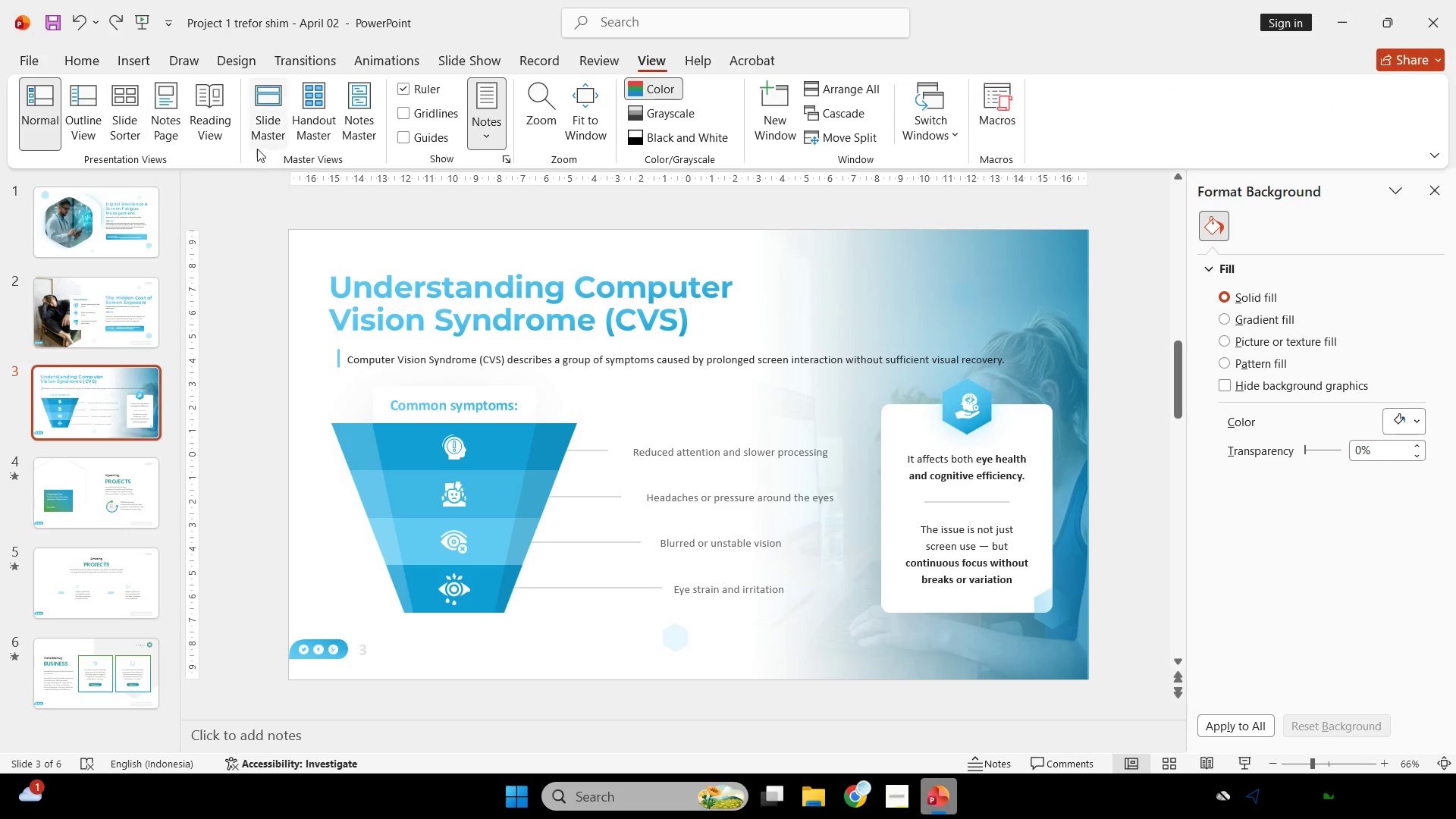 
left_click([262, 133])
 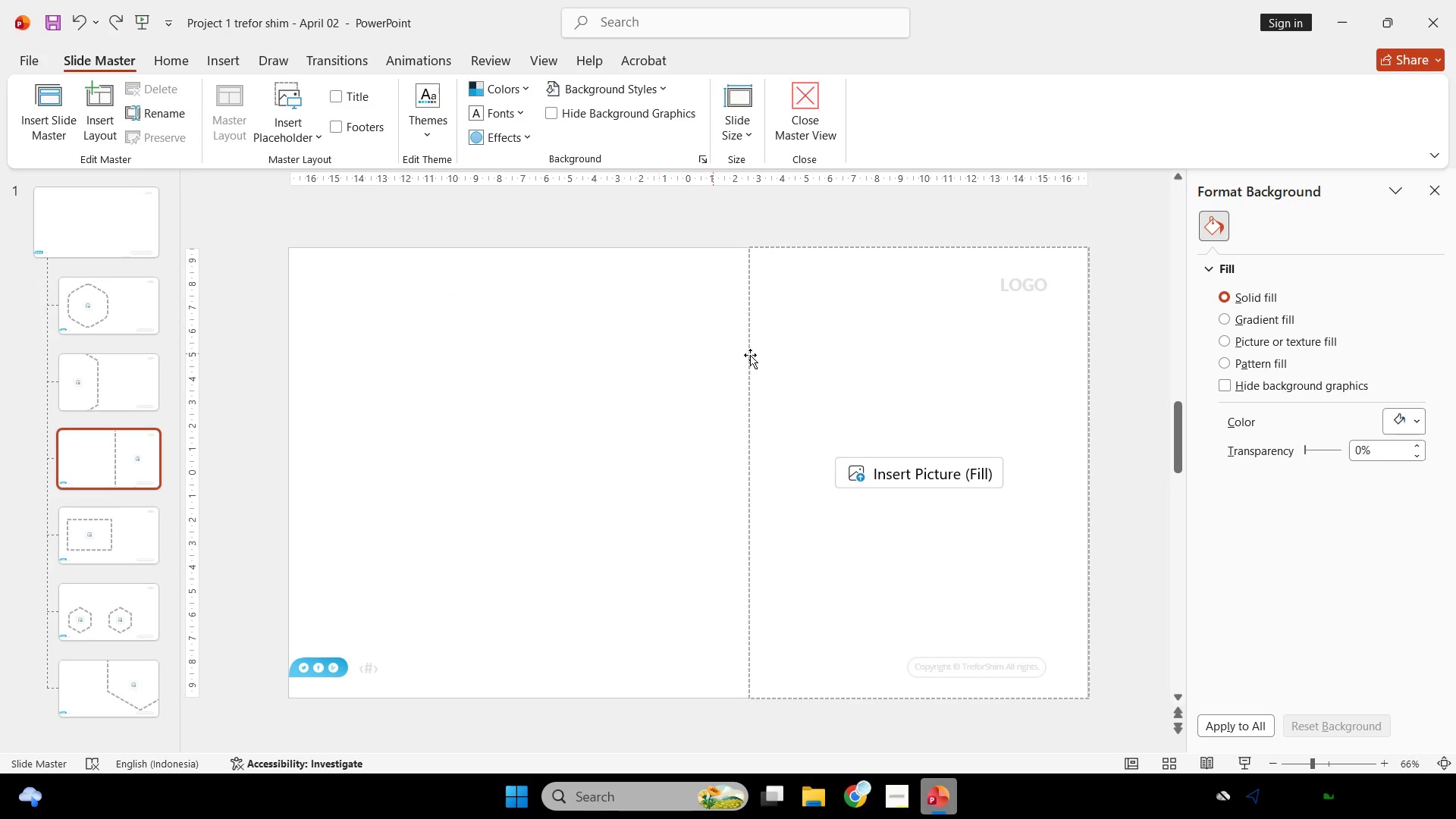 
left_click([892, 355])
 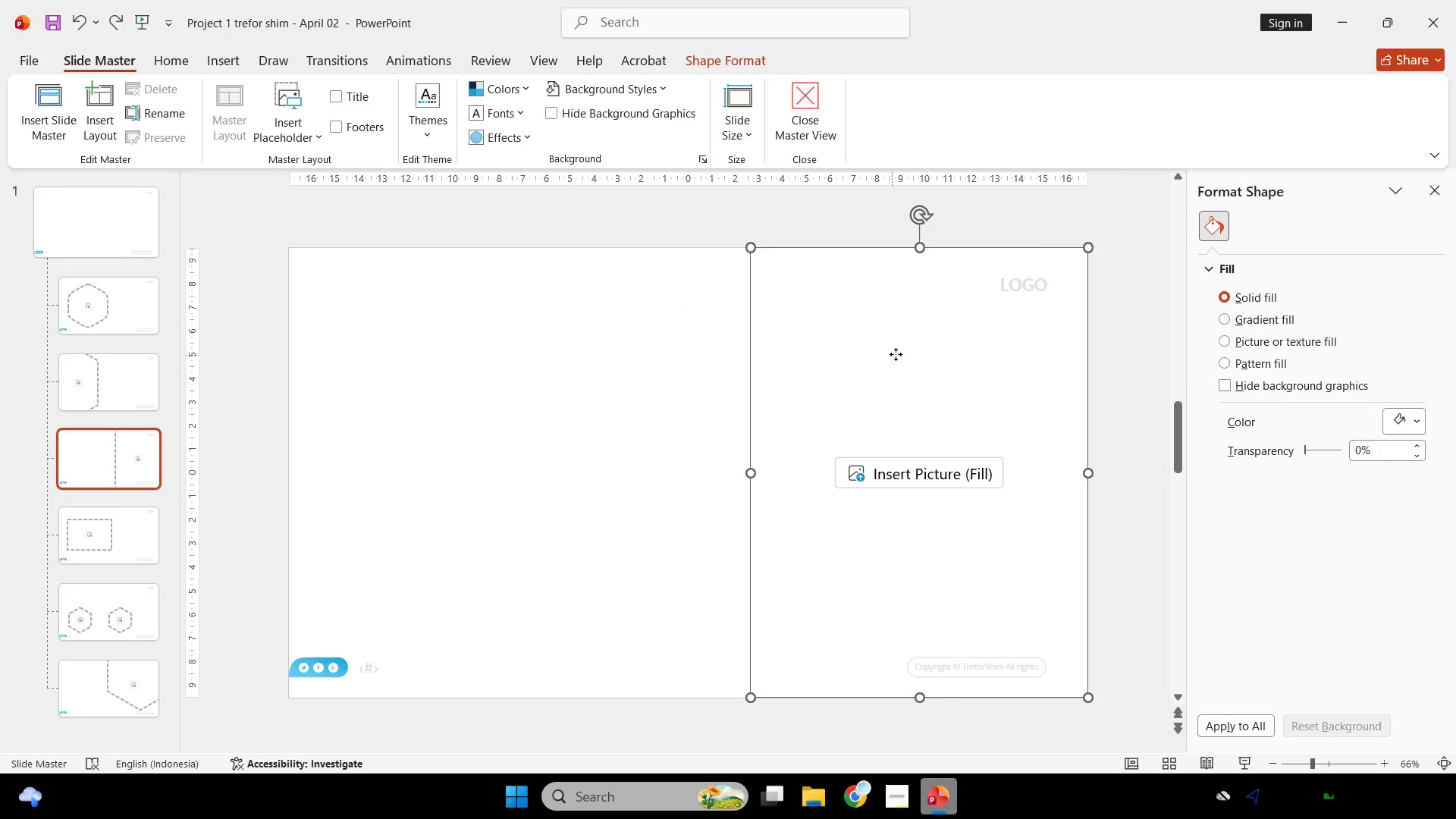 
hold_key(key=ShiftLeft, duration=6.62)
double_click([960, 350])
 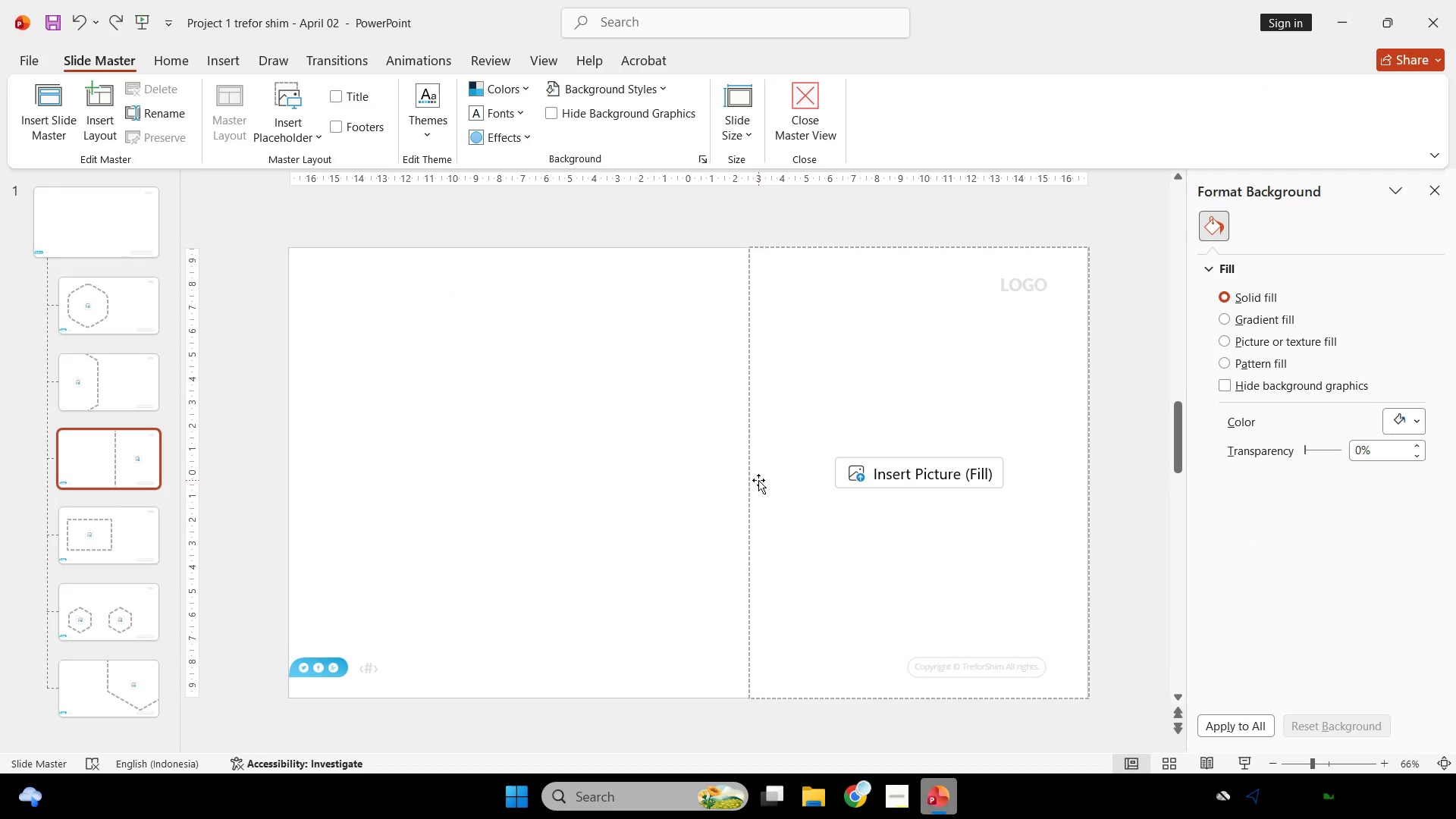 
left_click([758, 480])
 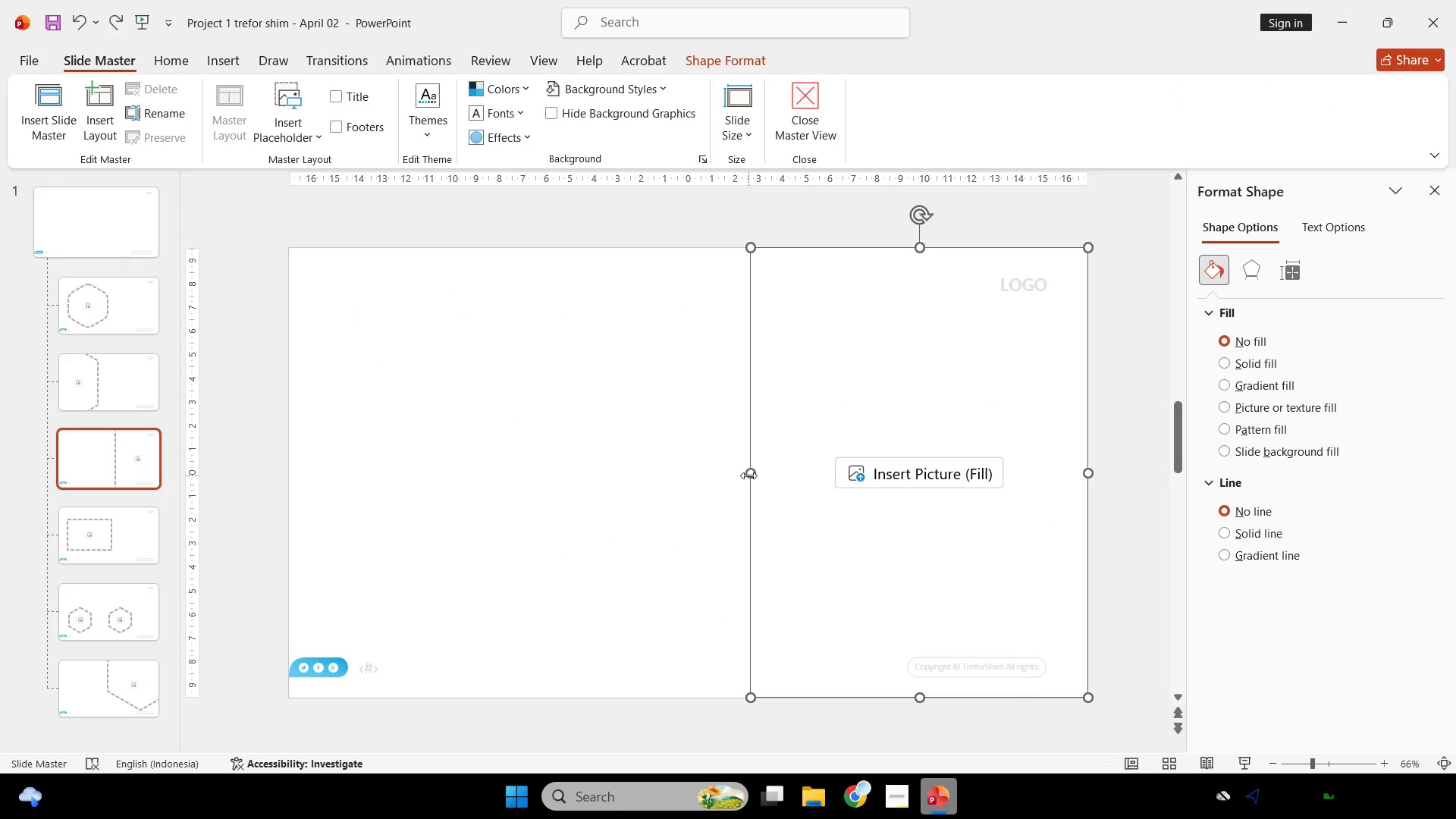 
left_click_drag(start_coordinate=[748, 475], to_coordinate=[661, 500])
 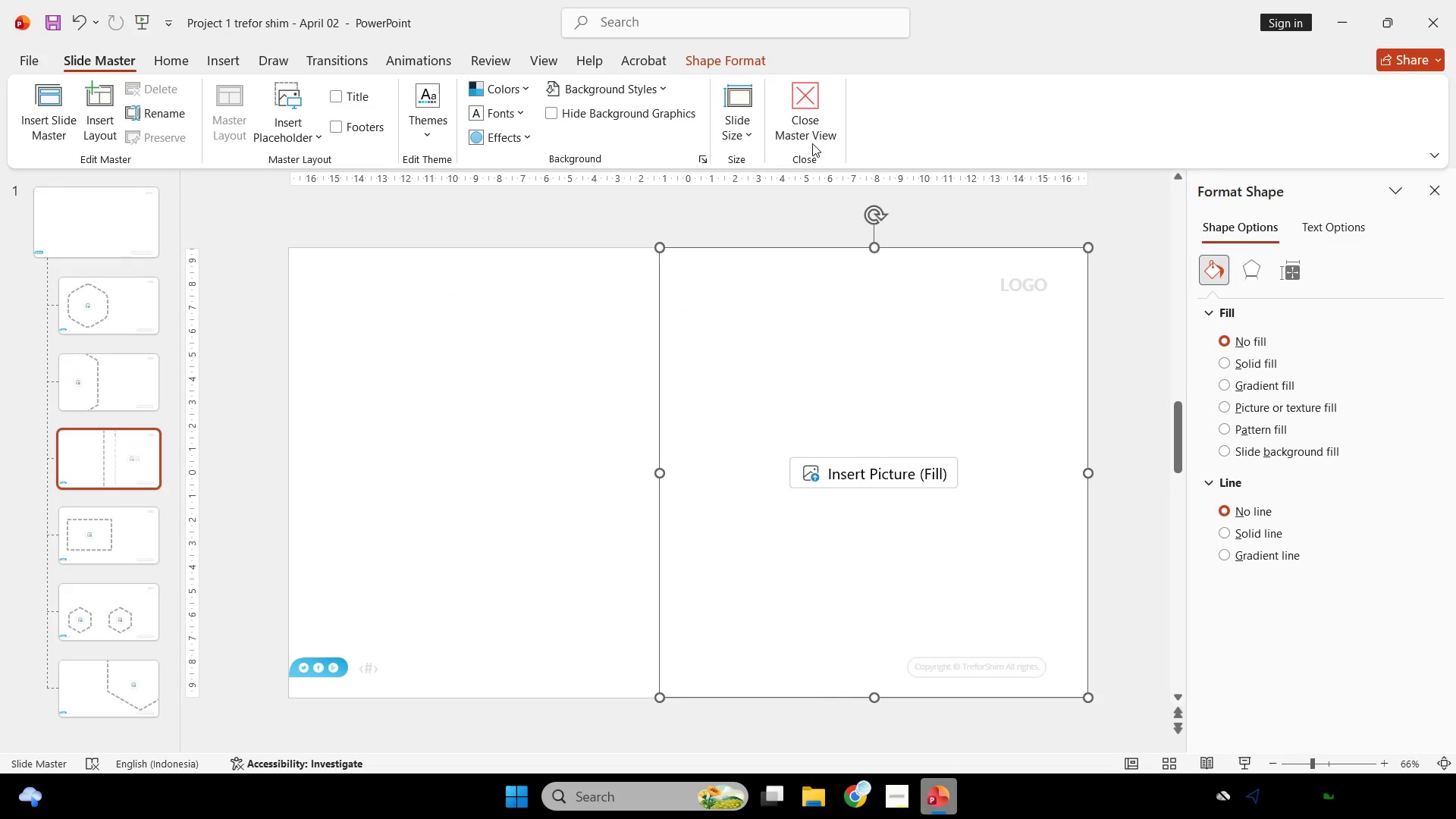 
left_click([813, 135])
 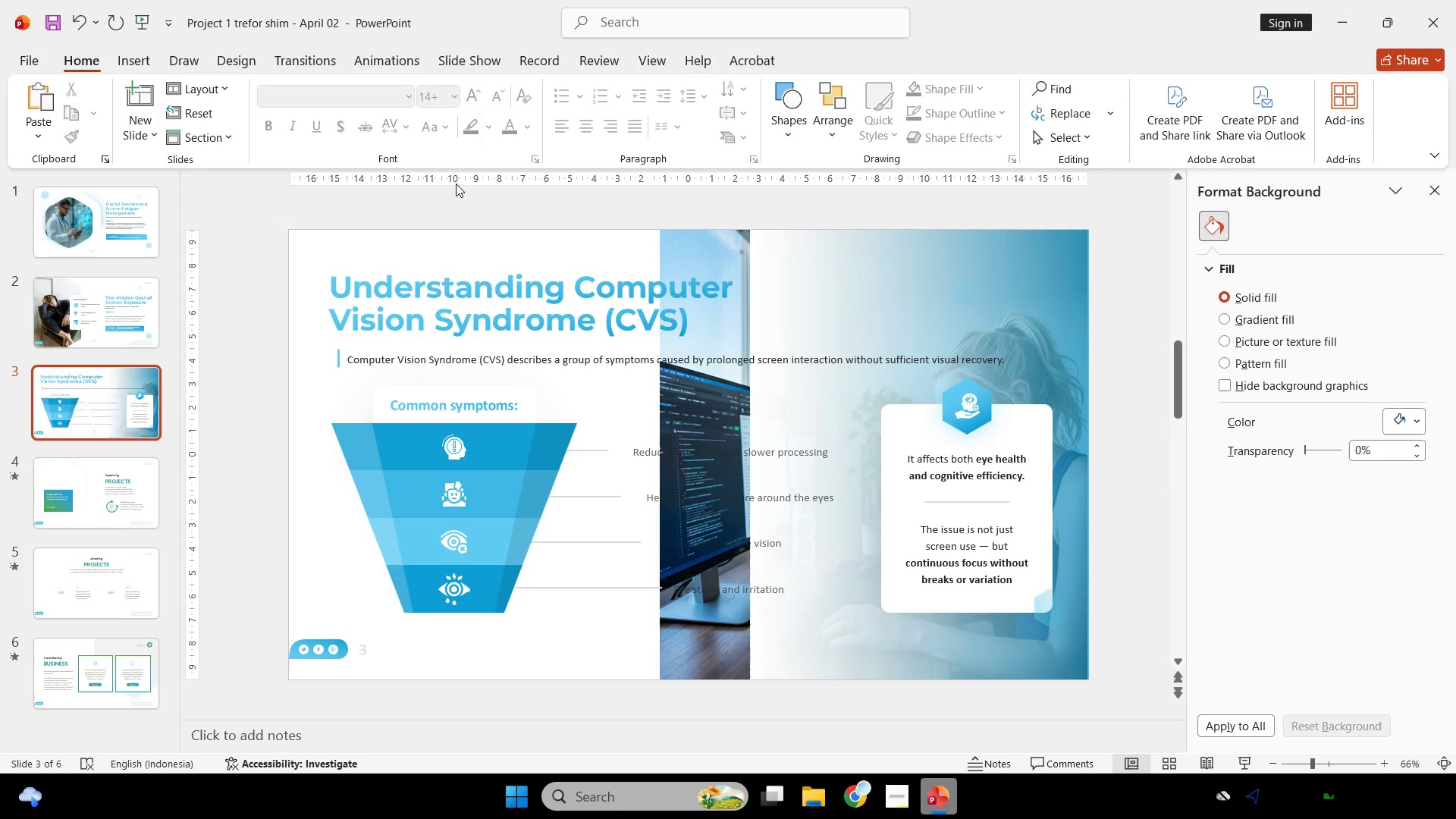 
left_click([996, 286])
 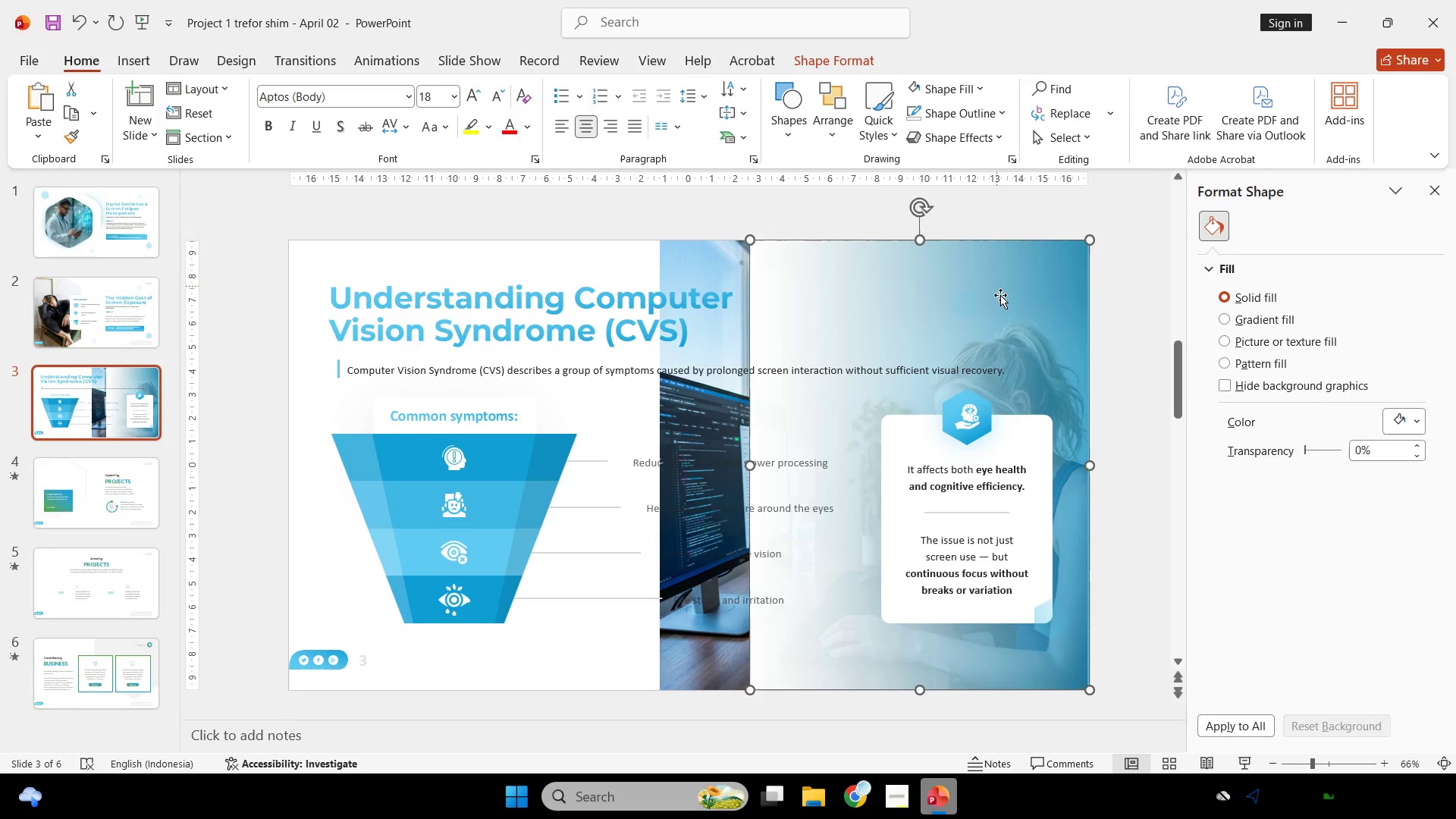 
hold_key(key=ShiftLeft, duration=3.95)
left_click_drag(start_coordinate=[1001, 310], to_coordinate=[911, 312])
 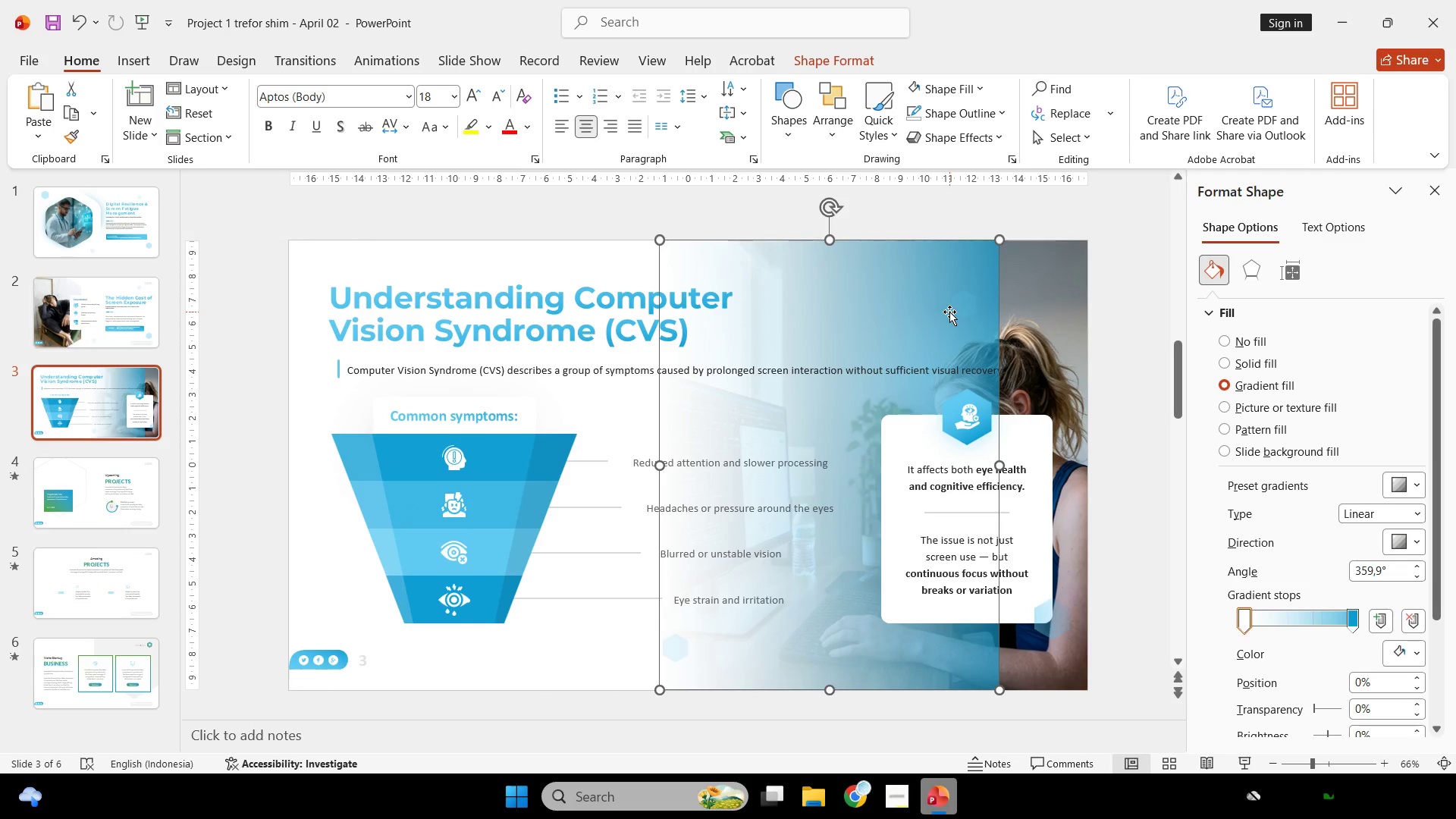 
key(ArrowLeft)
 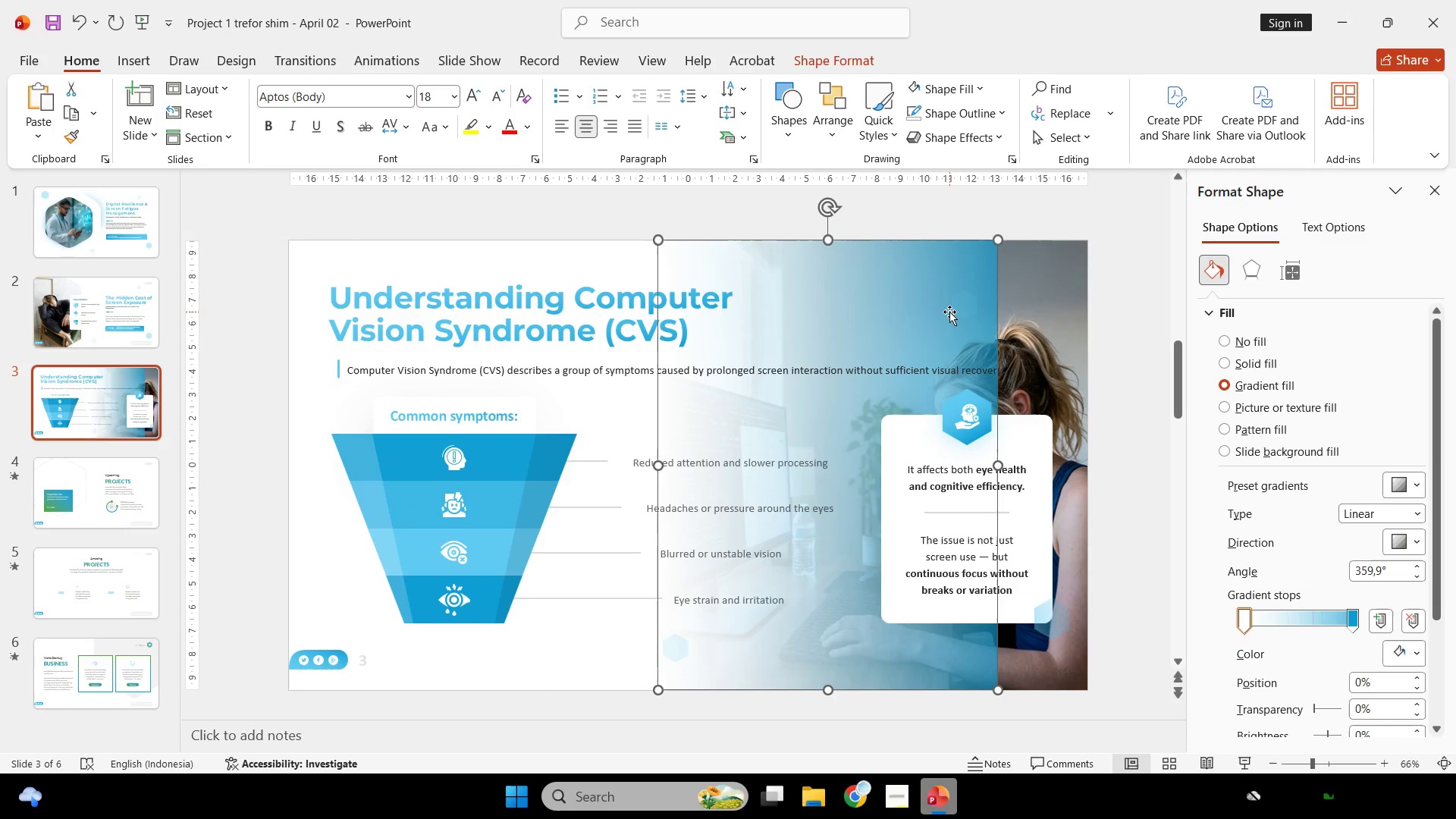 
key(ArrowLeft)
 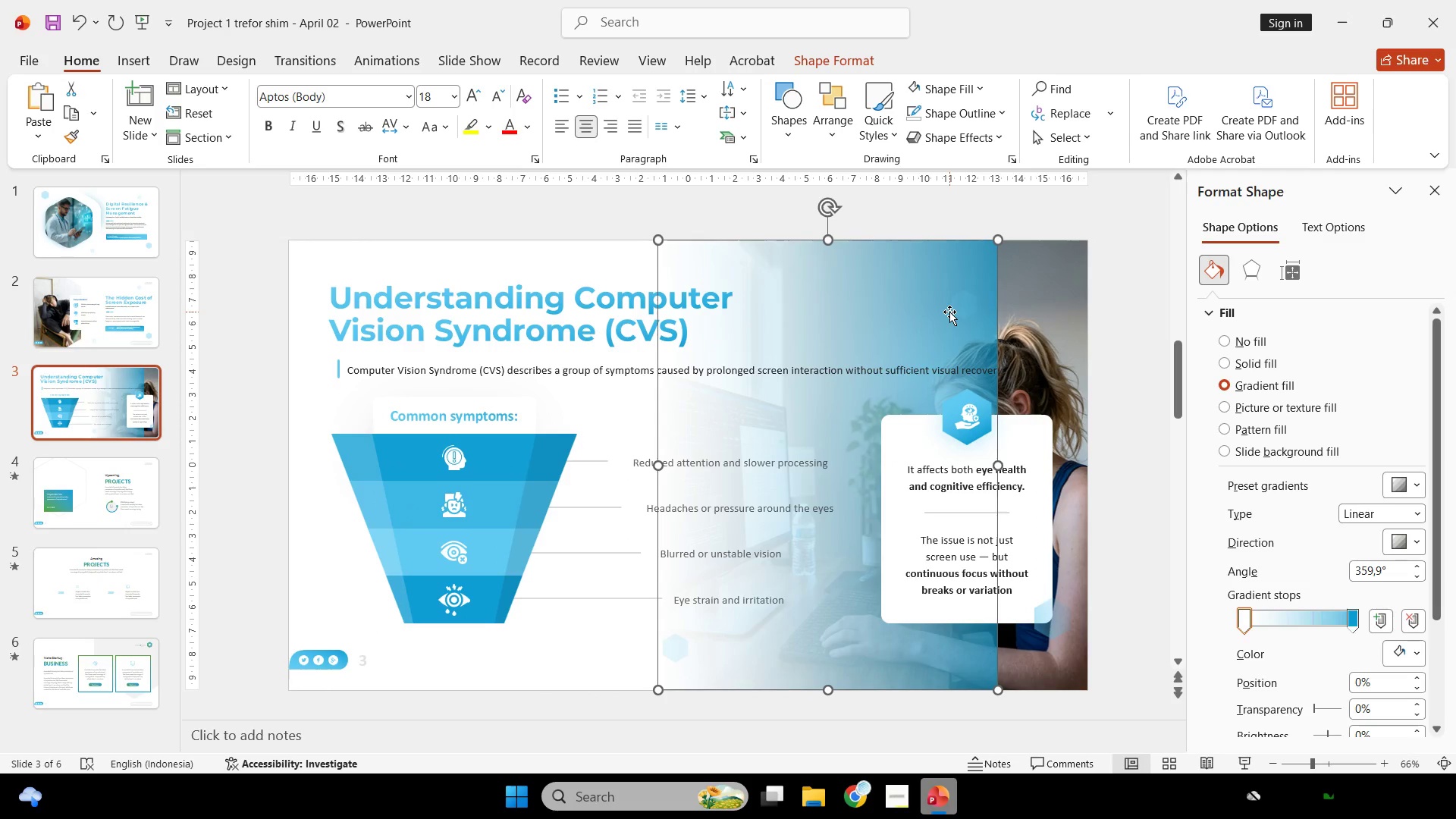 
double_click([1088, 325])
 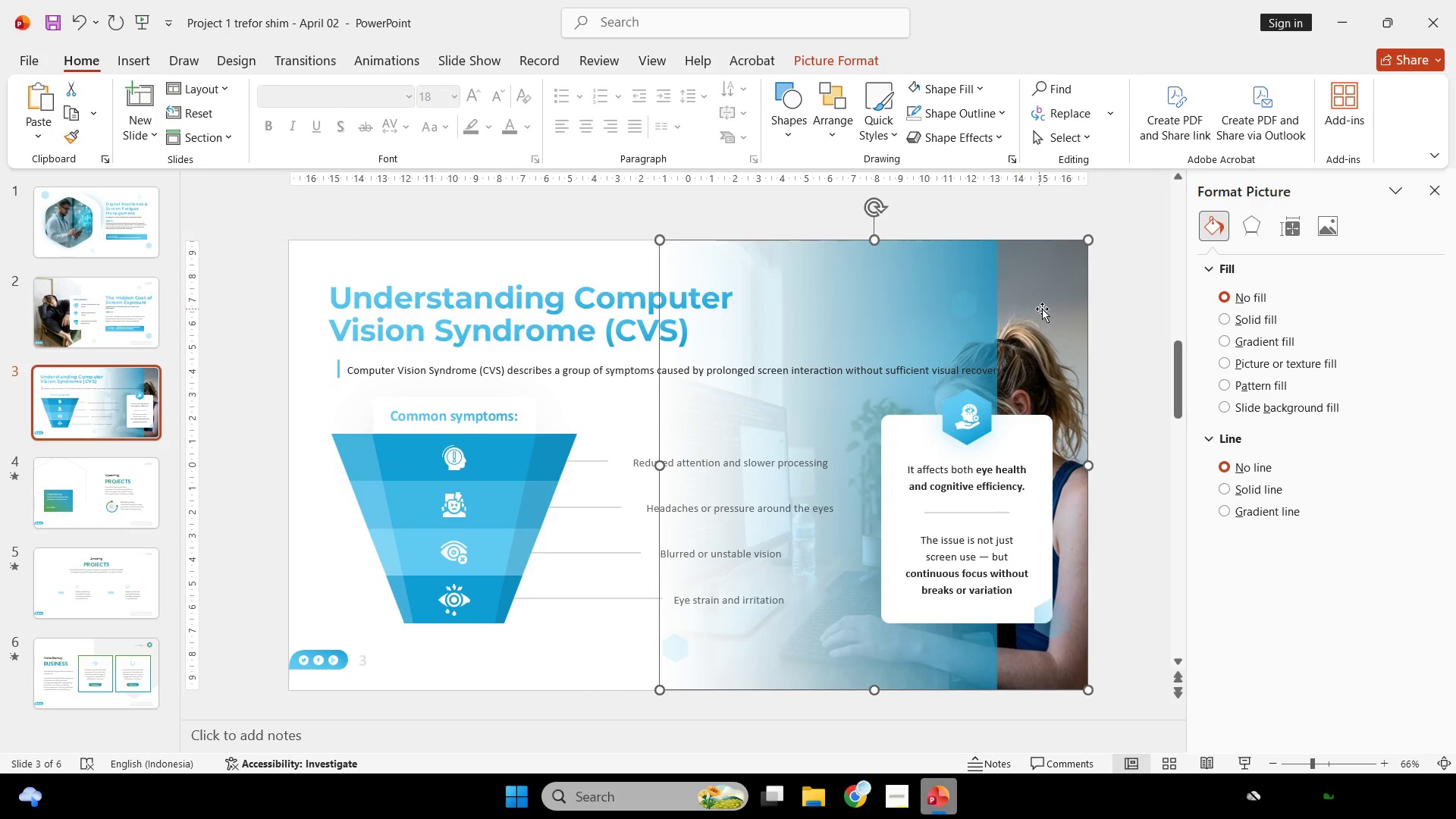 
double_click([1042, 309])
 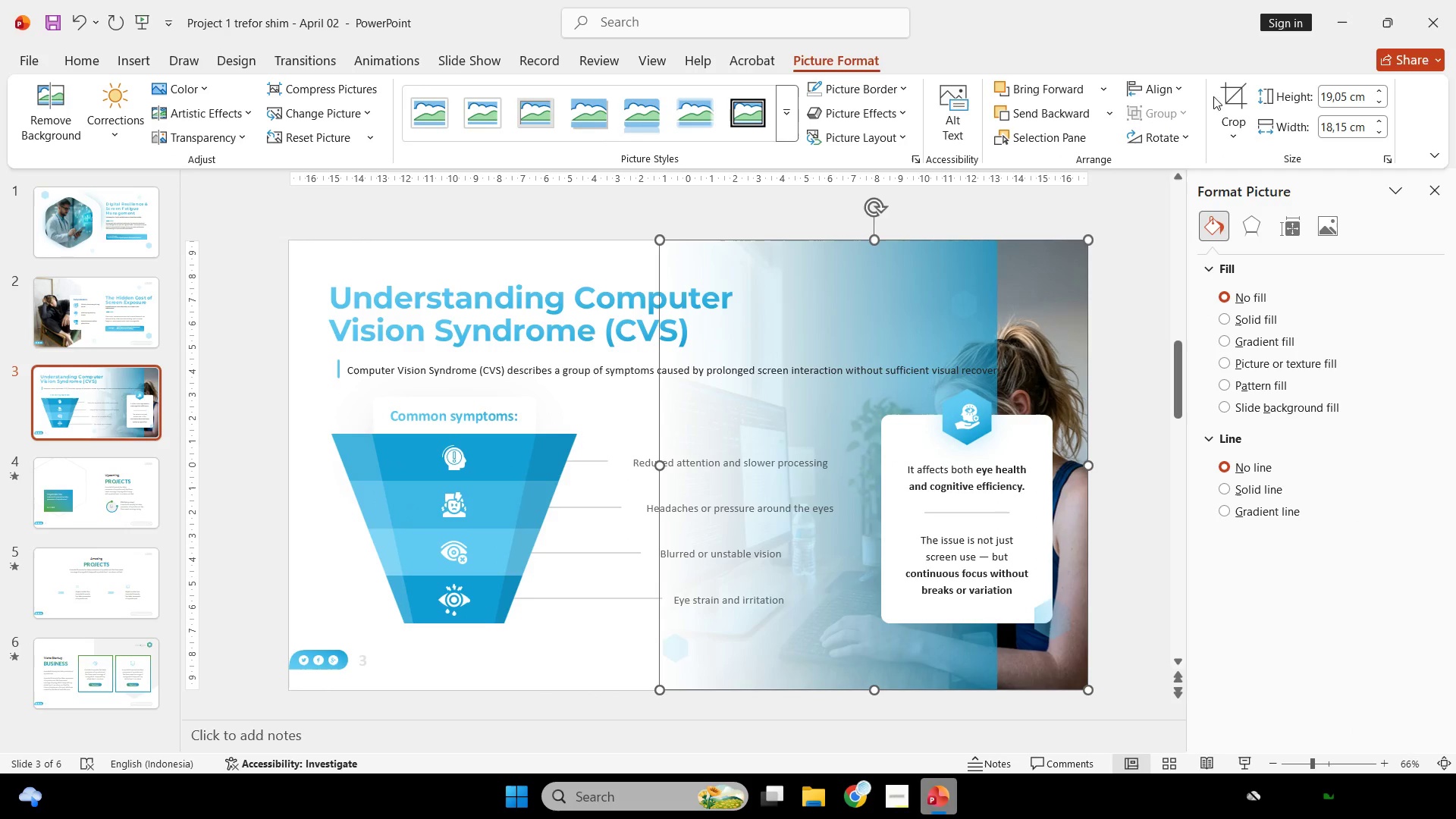 
left_click([1245, 89])
 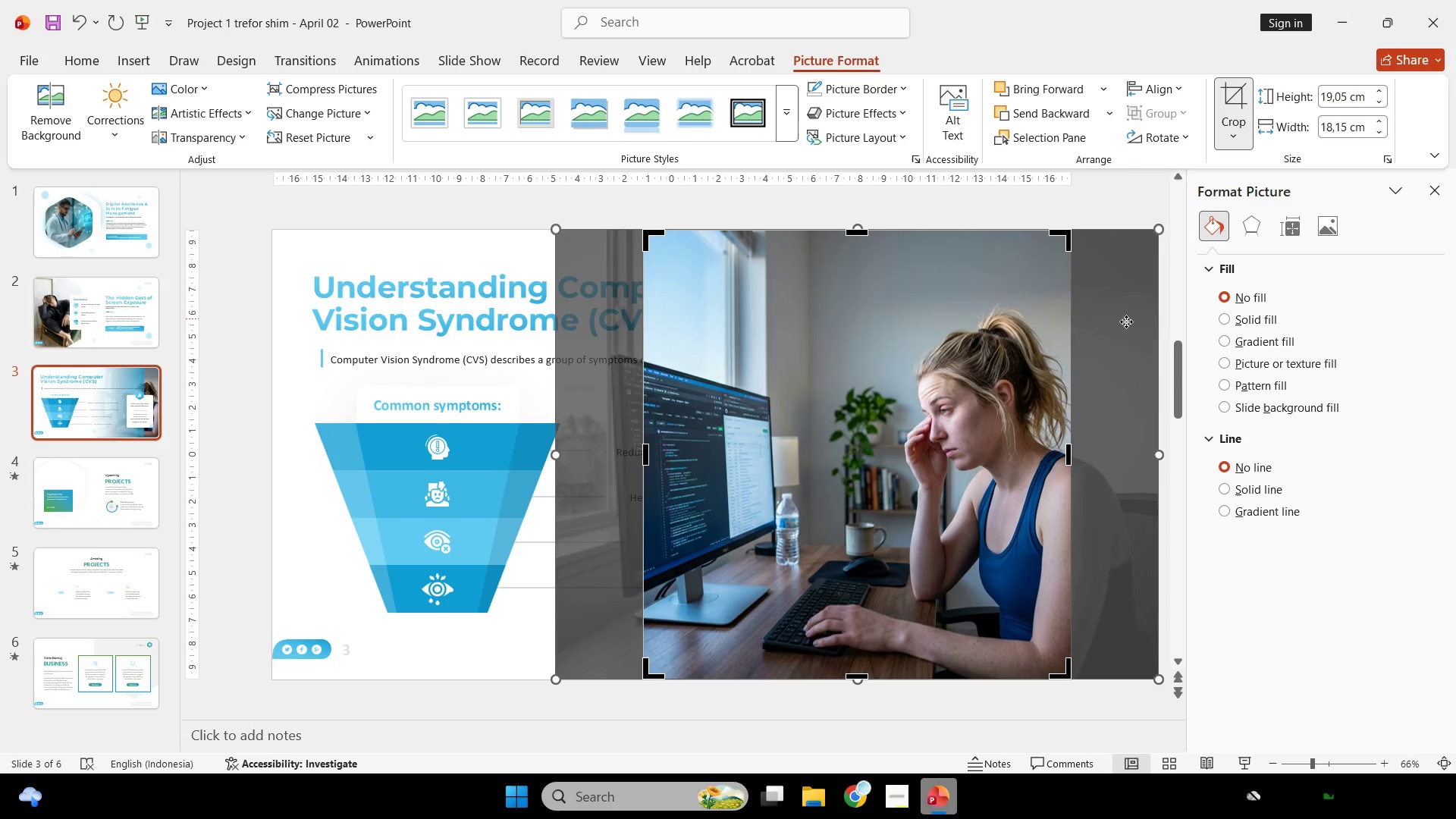 
hold_key(key=ShiftLeft, duration=2.38)
left_click_drag(start_coordinate=[1043, 378], to_coordinate=[963, 378])
 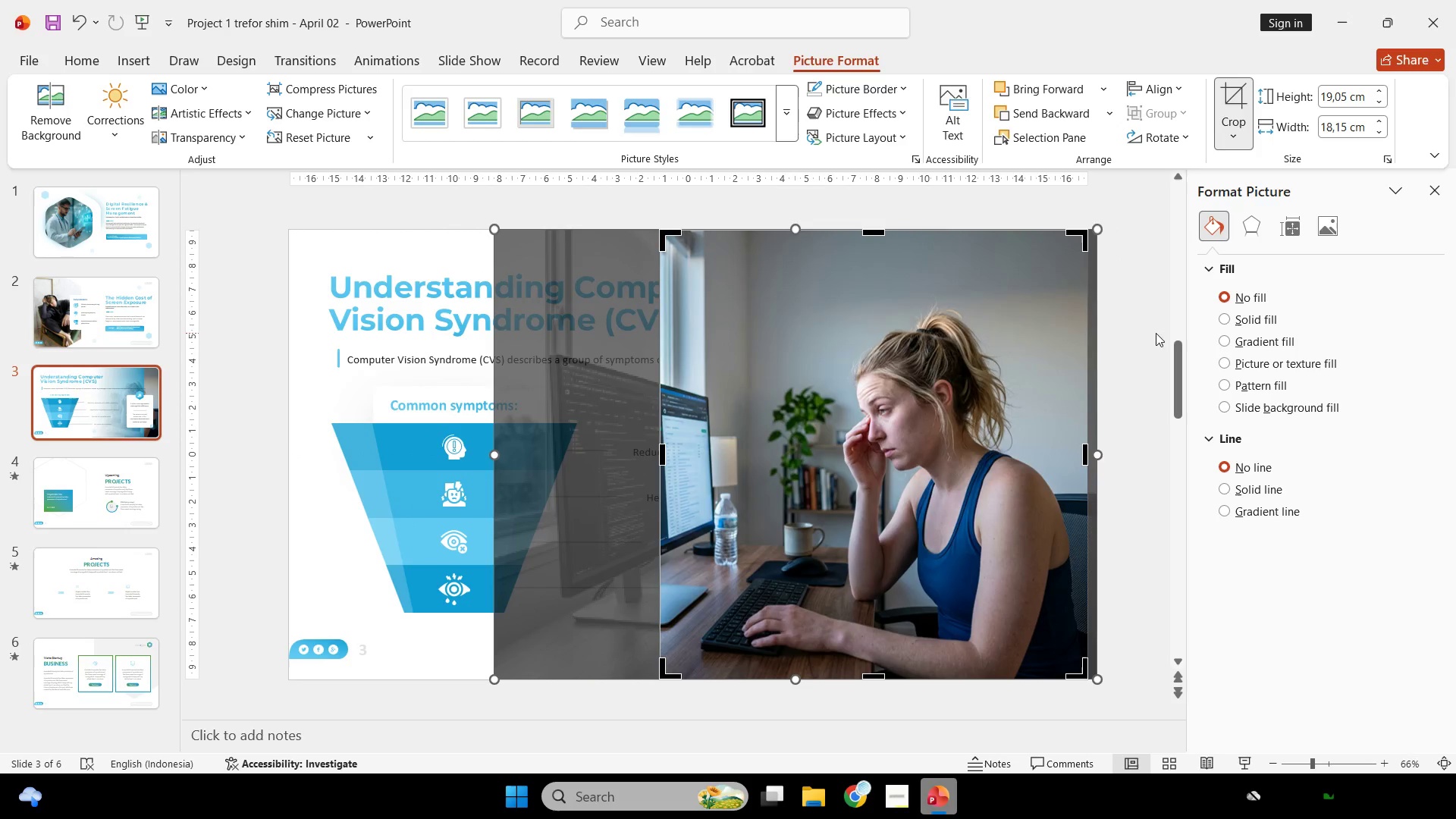 
double_click([1151, 331])
 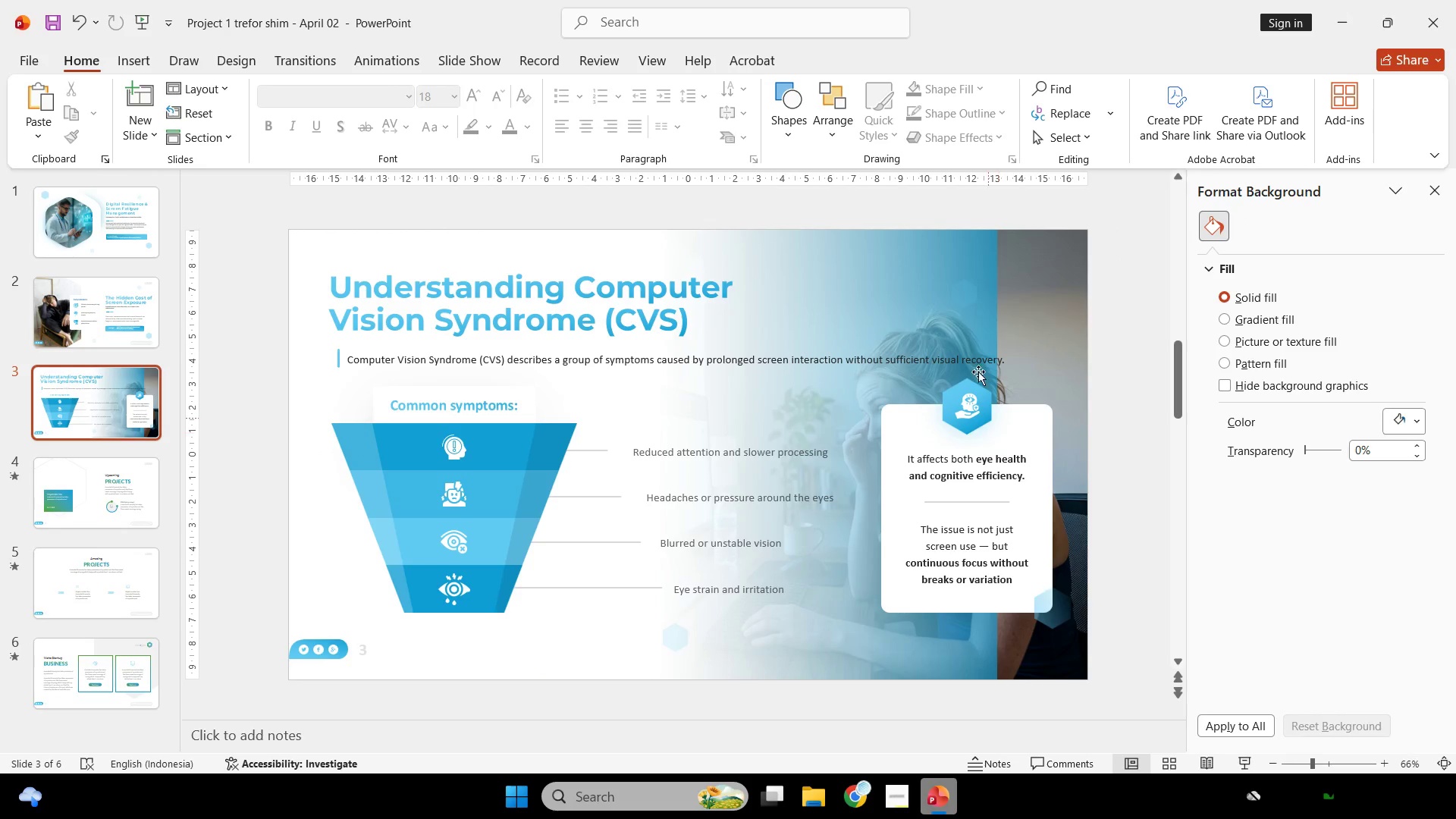 
left_click([970, 297])
 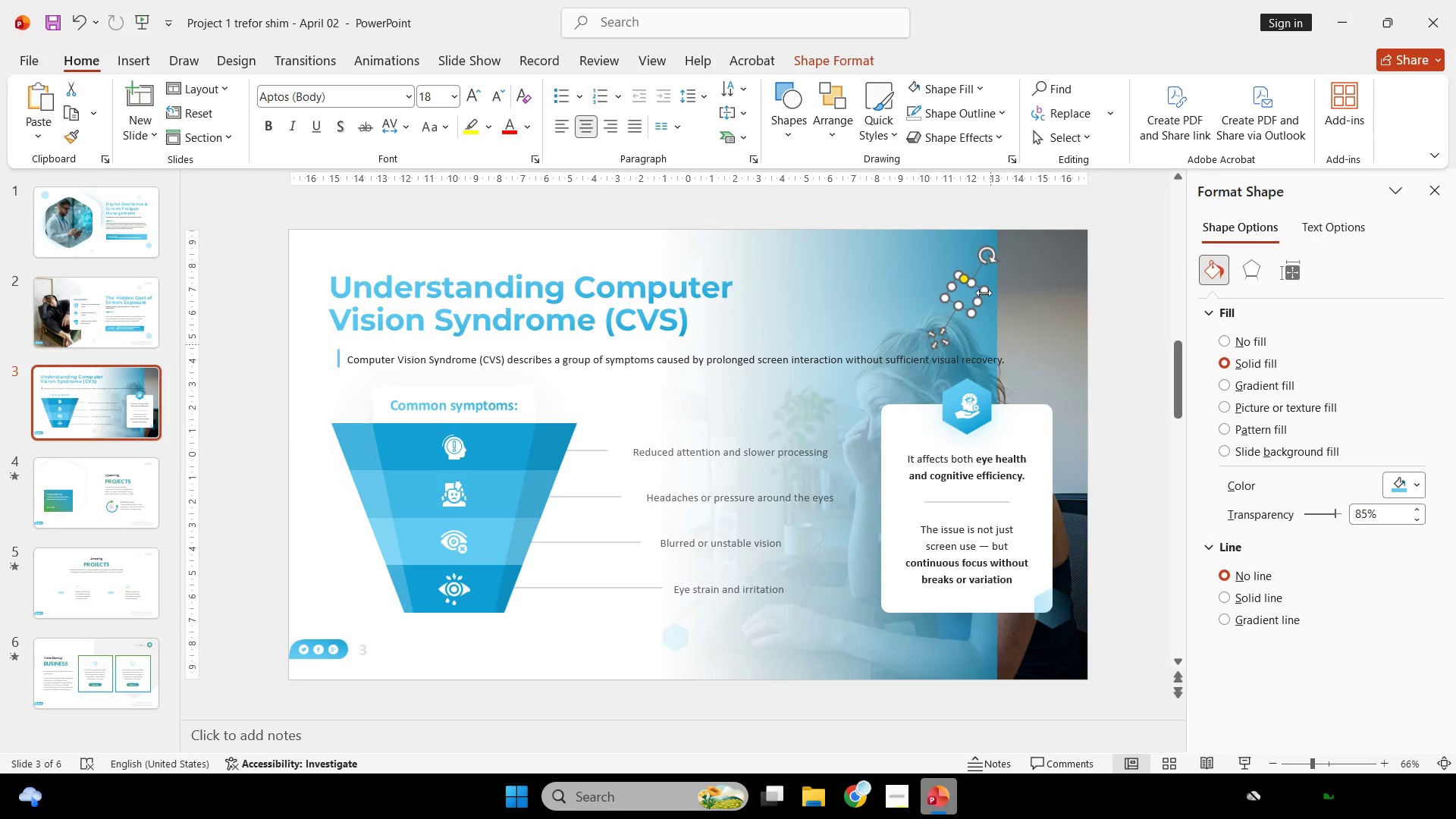 
left_click([972, 267])
 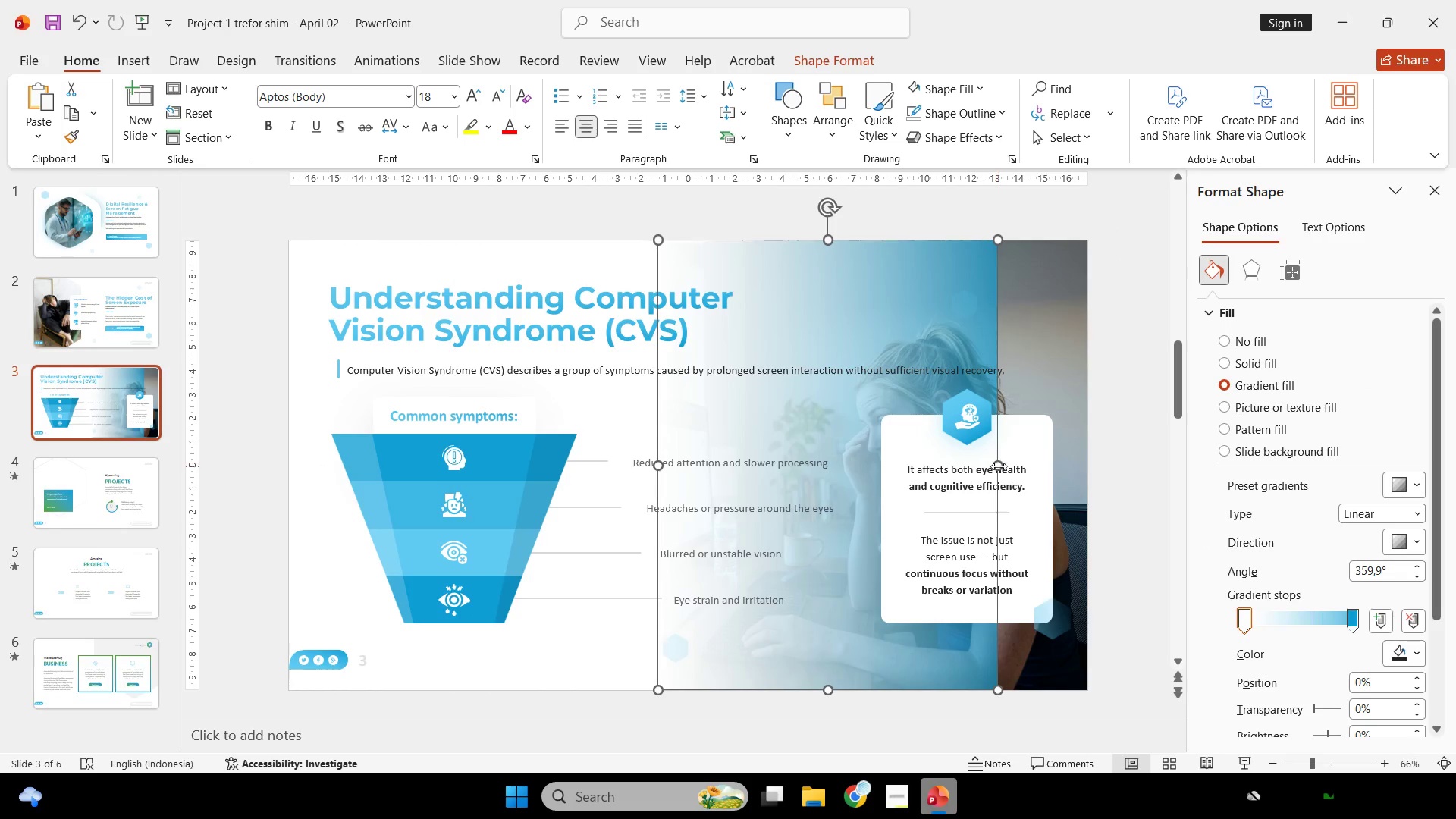 
left_click_drag(start_coordinate=[998, 466], to_coordinate=[1089, 491])
 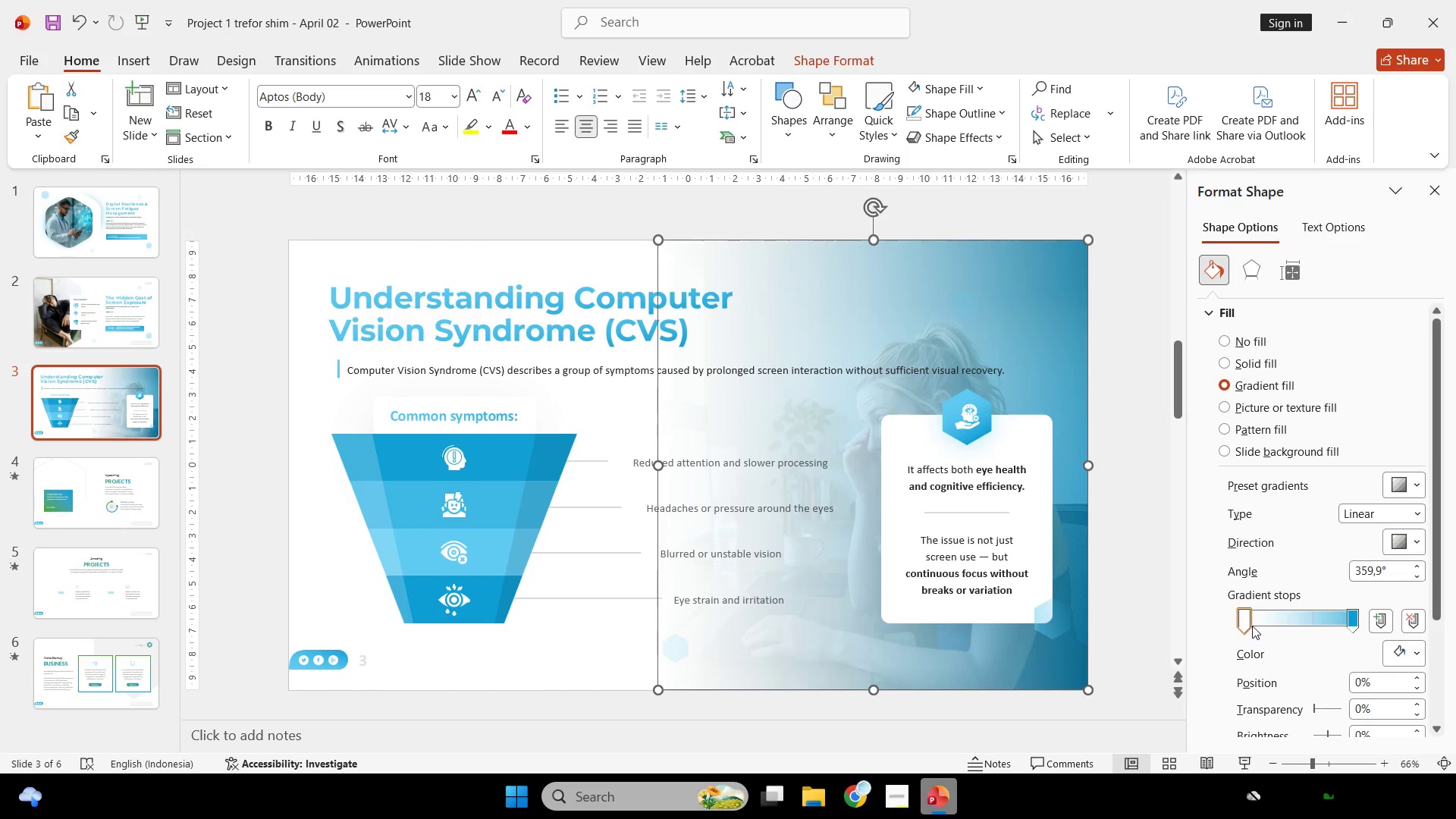 
left_click_drag(start_coordinate=[1249, 622], to_coordinate=[1275, 625])
 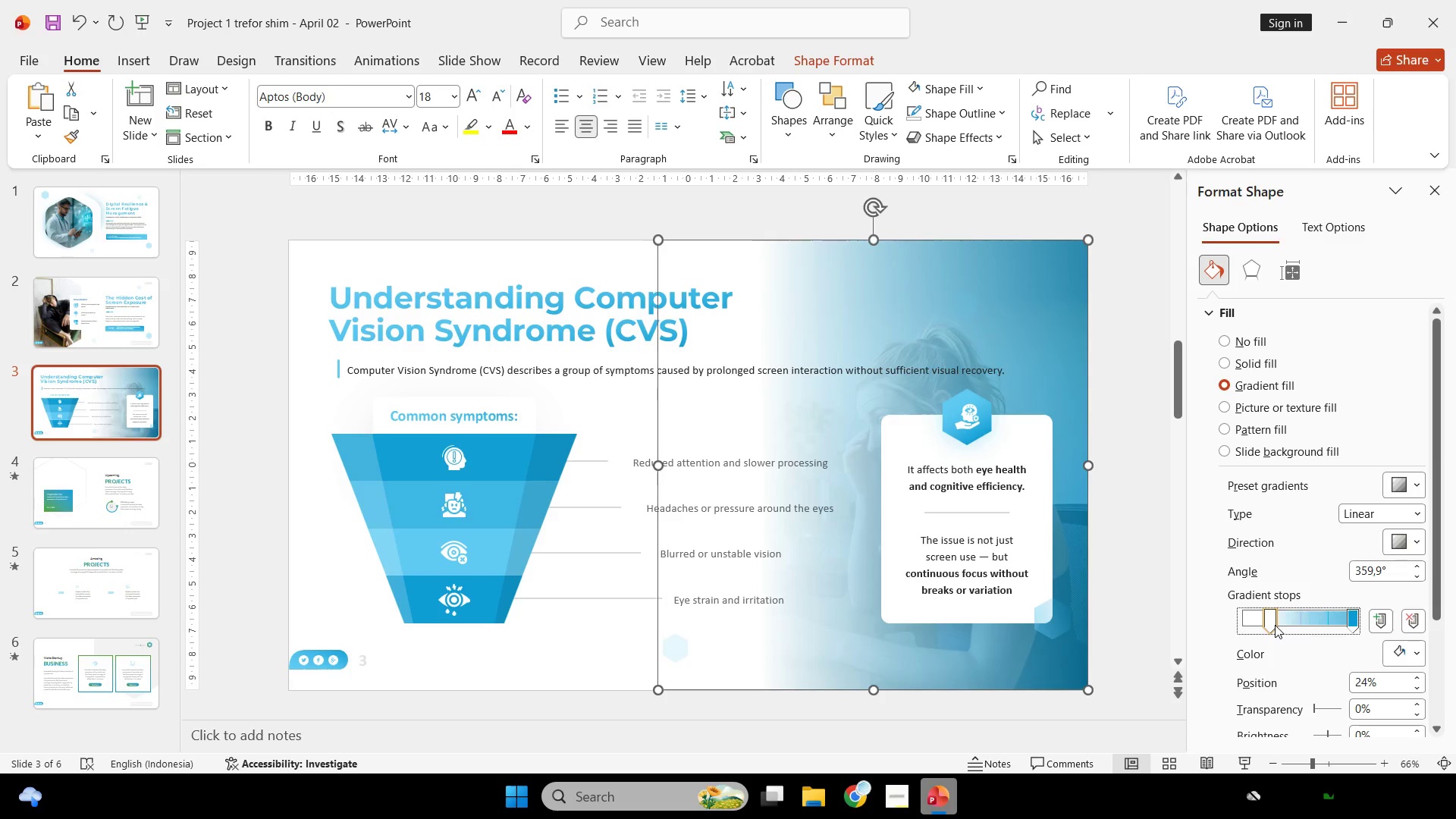 
key(Control+ControlLeft)
 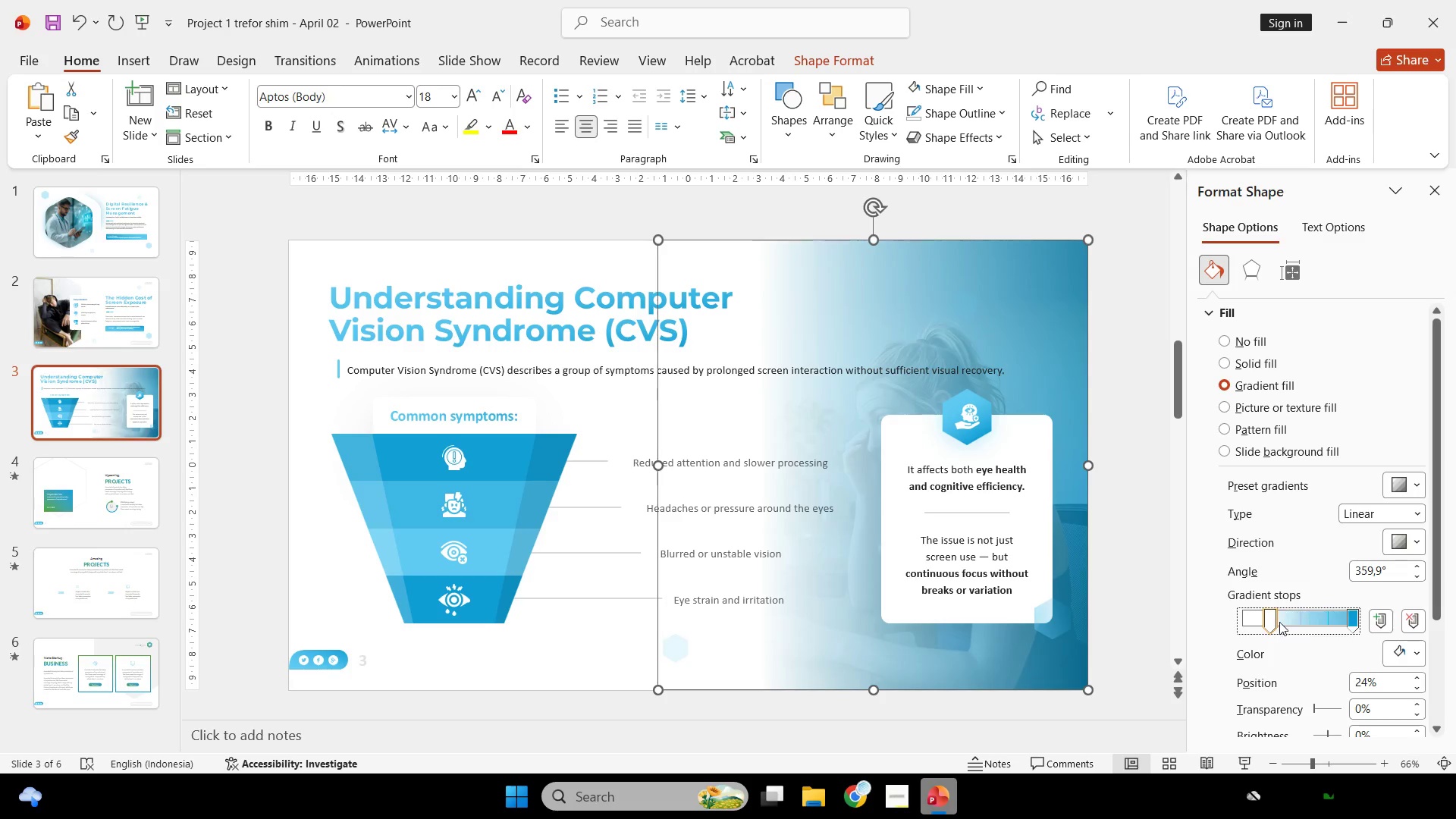 
key(Control+Z)
 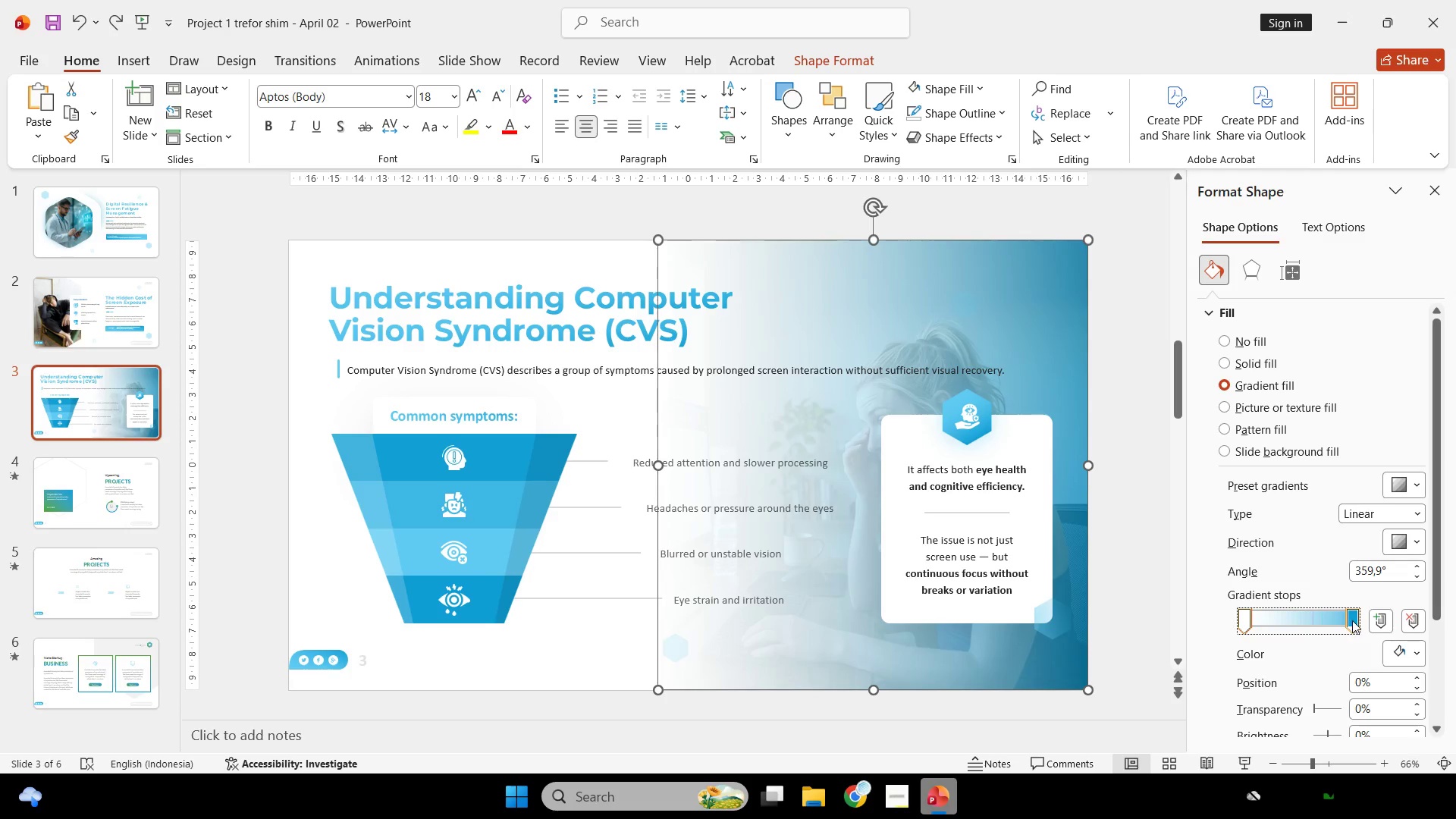 
left_click_drag(start_coordinate=[1352, 620], to_coordinate=[1353, 624])
 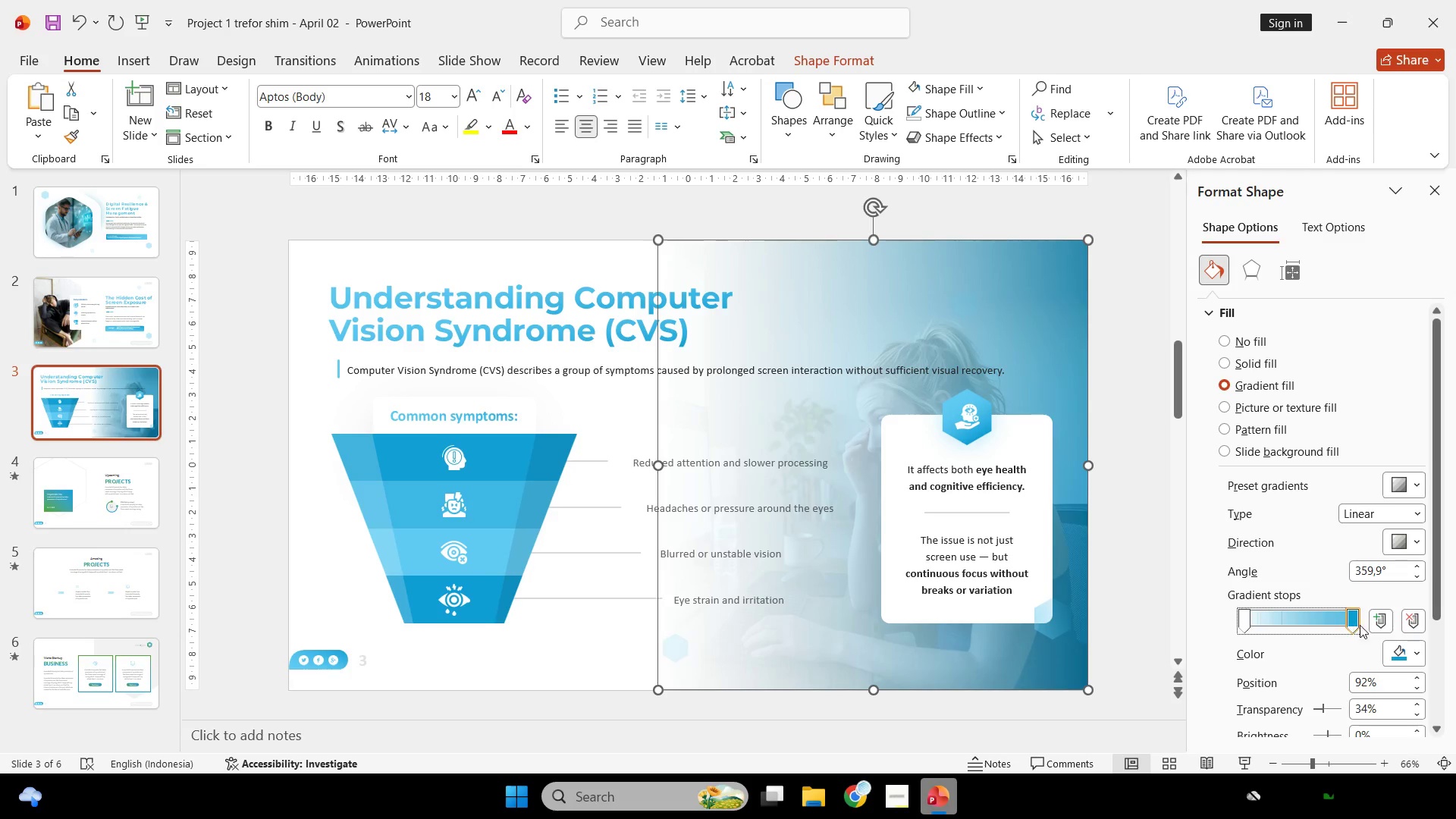 
key(Control+ControlLeft)
 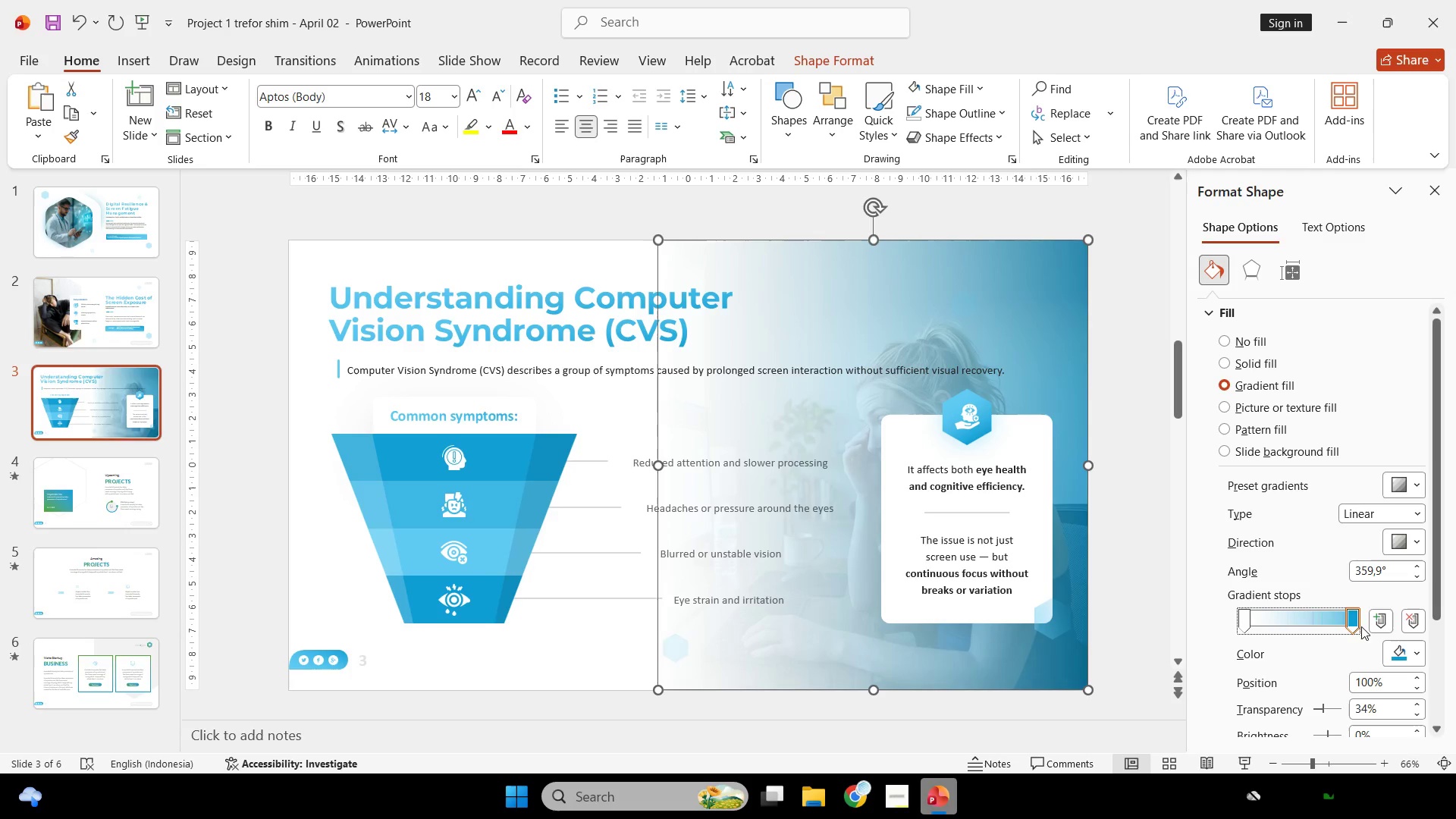 
key(Control+Z)
 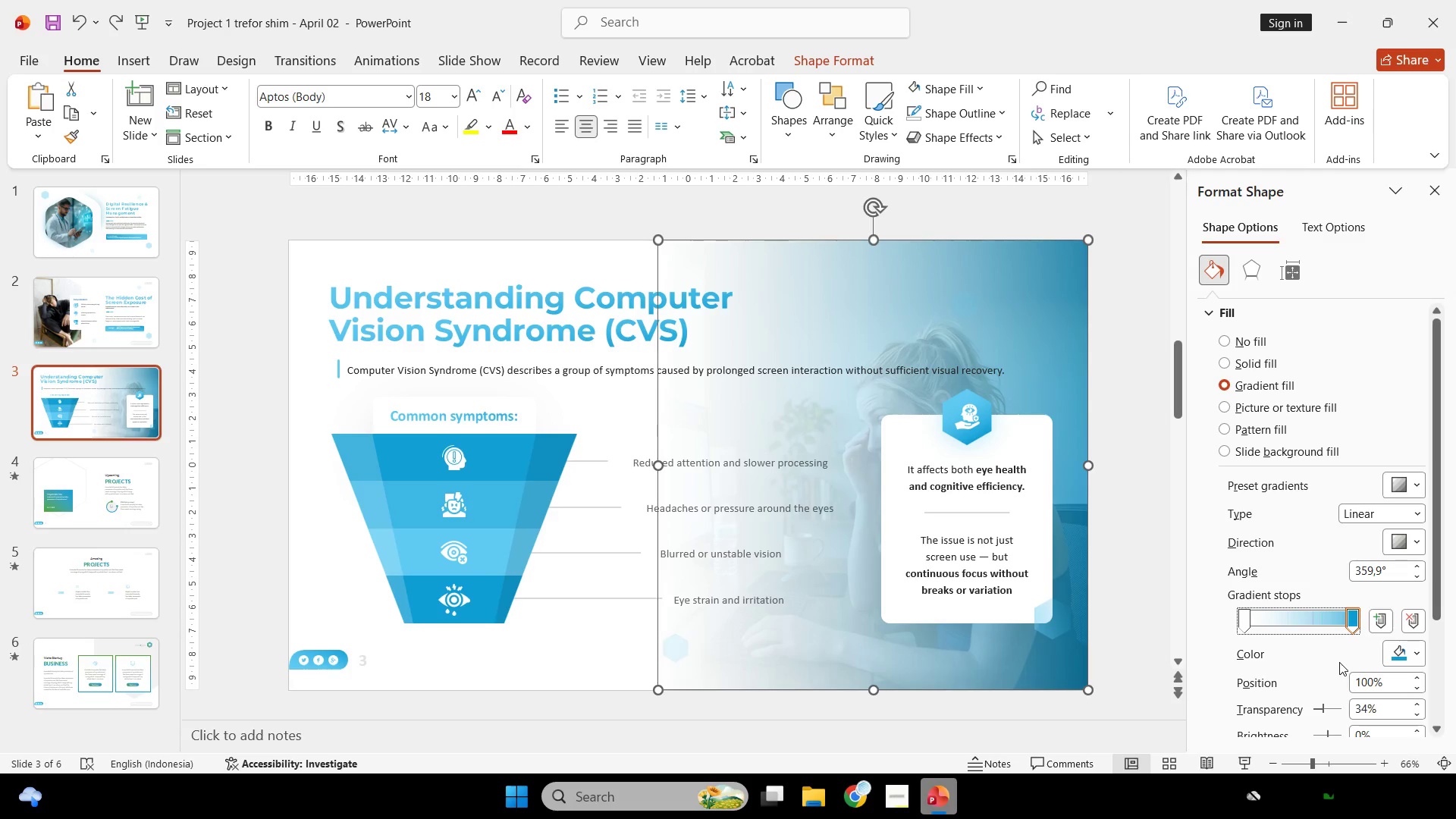 
wait(12.14)
 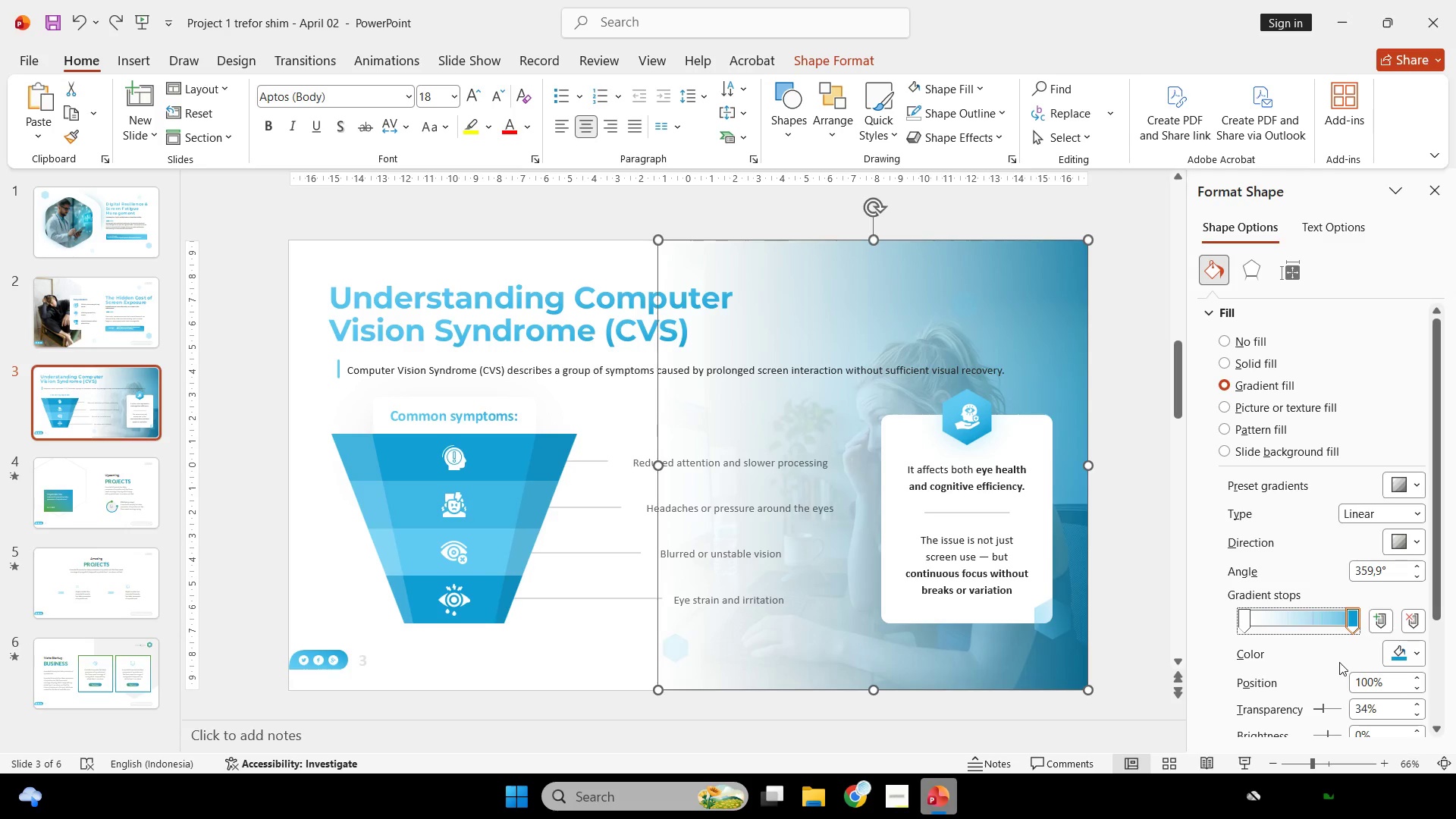 
left_click([1304, 620])
 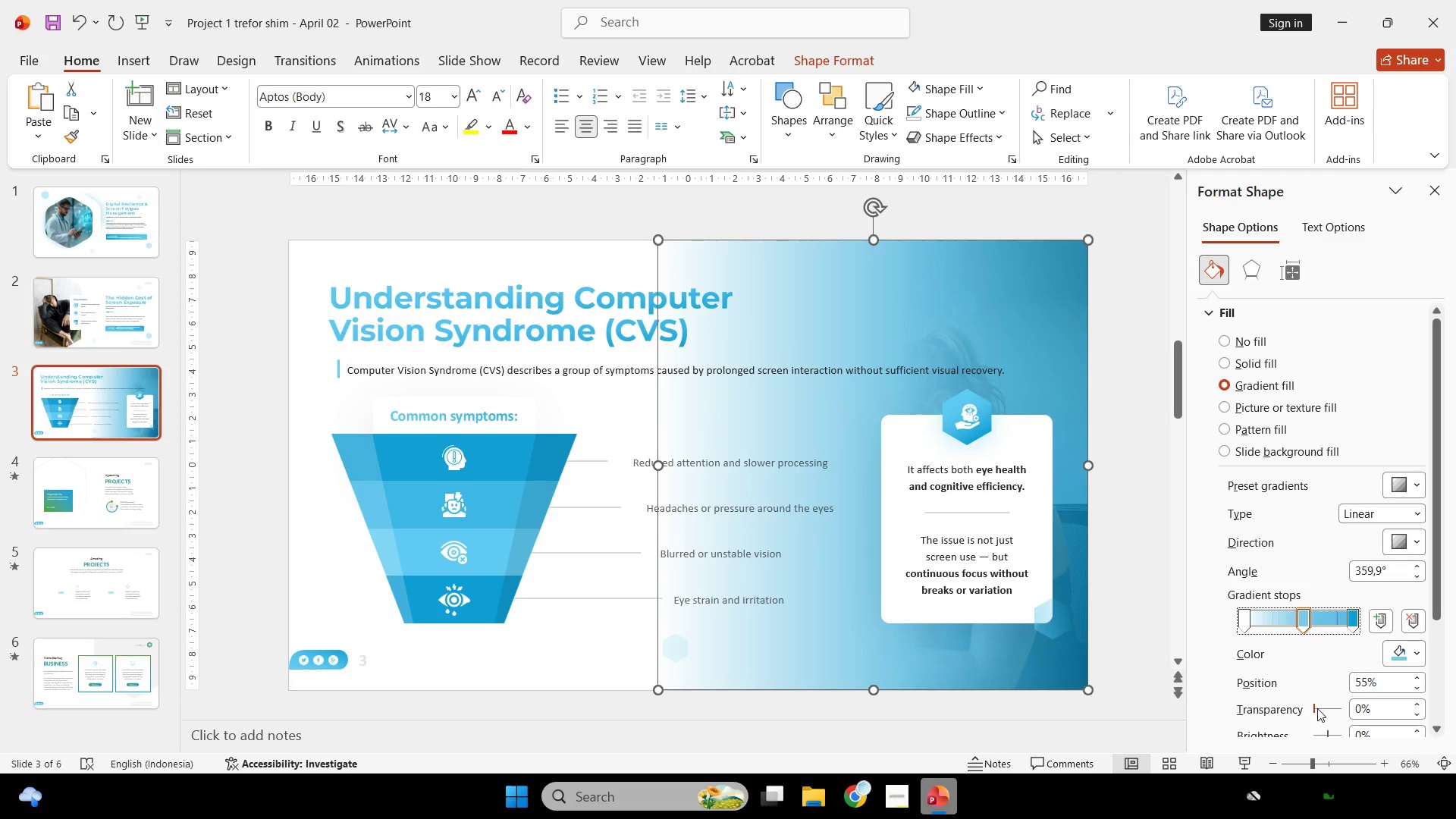 
left_click_drag(start_coordinate=[1316, 708], to_coordinate=[1320, 703])
 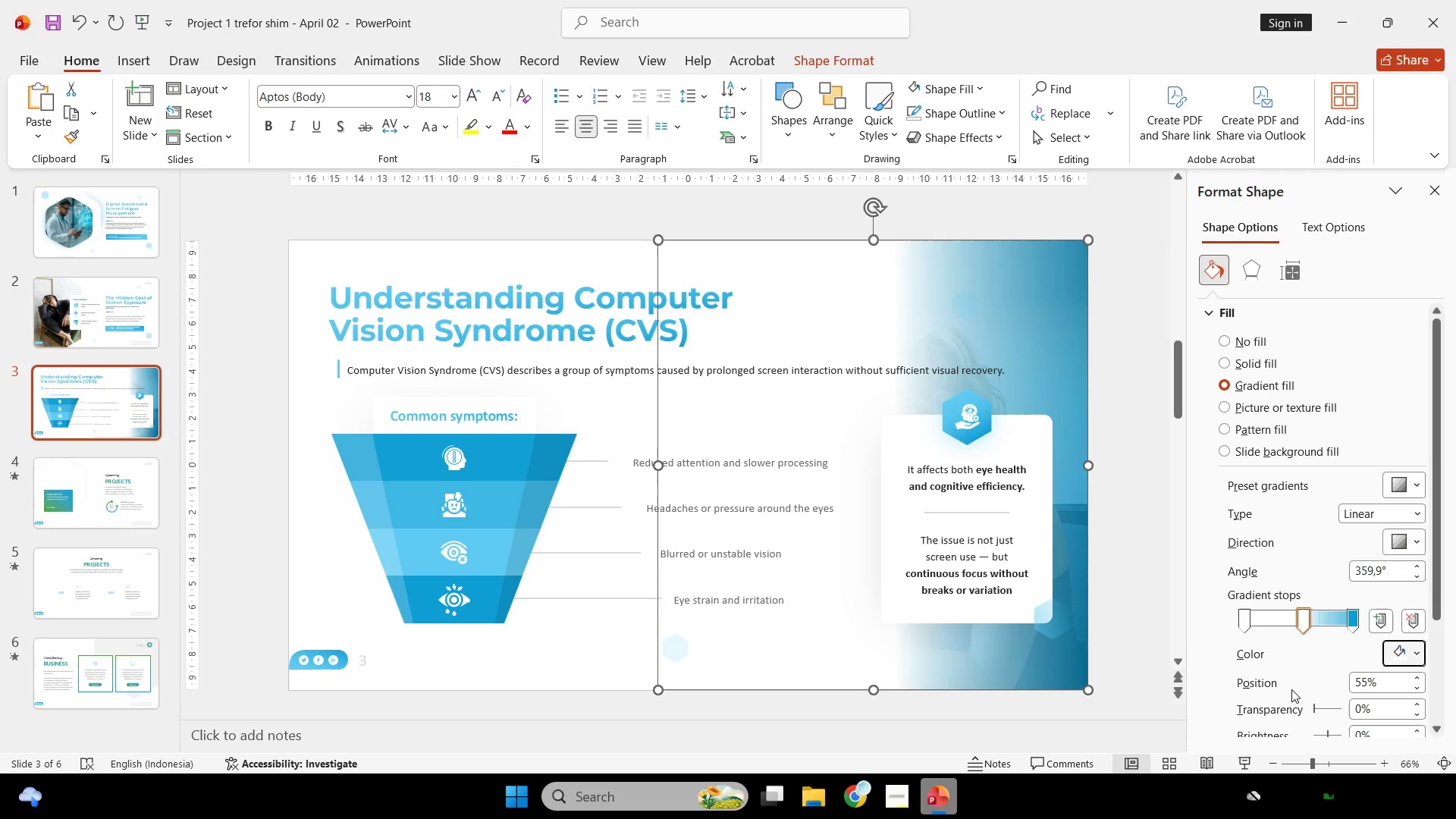 
left_click_drag(start_coordinate=[1301, 627], to_coordinate=[1297, 632])
 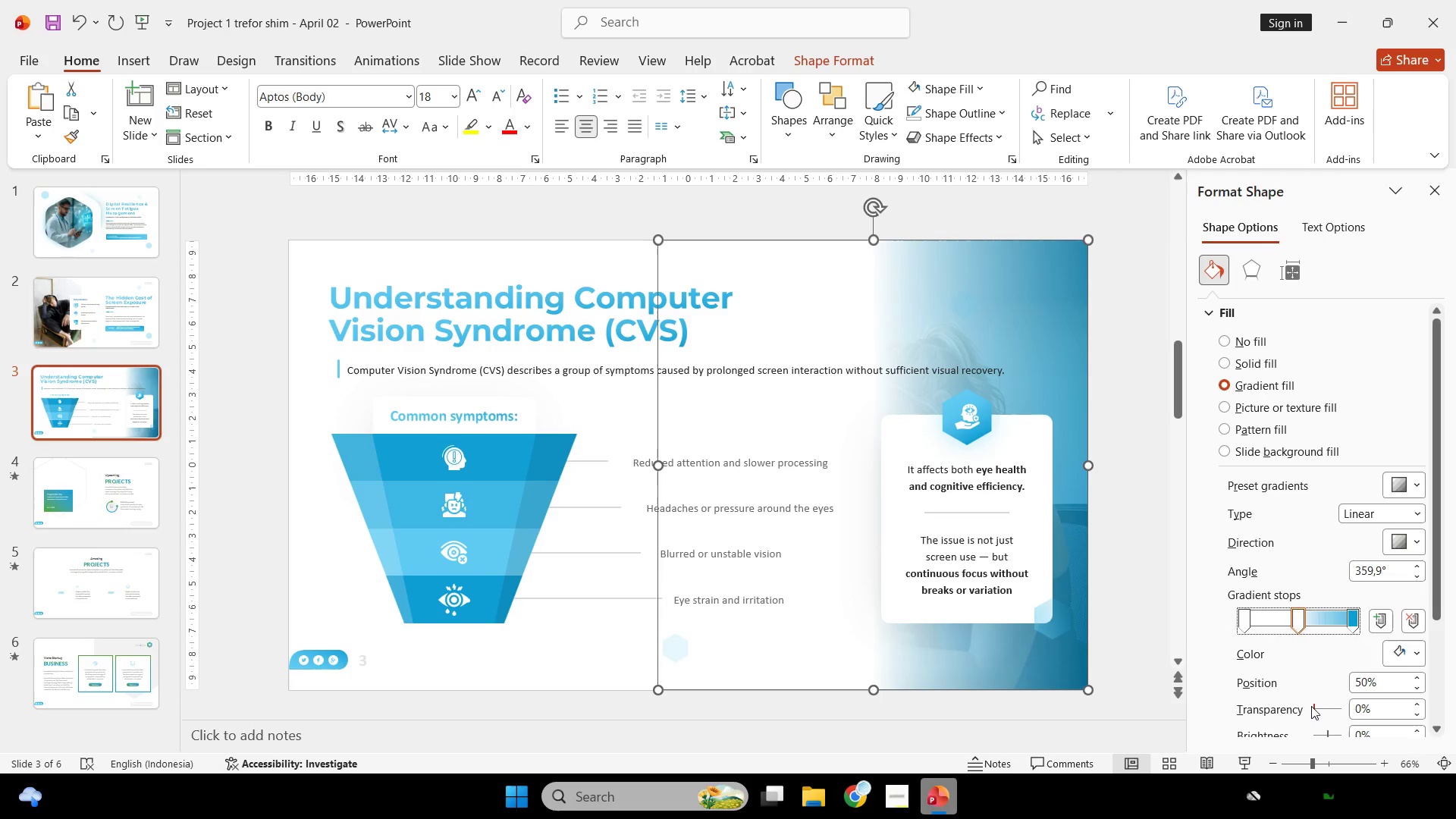 
left_click_drag(start_coordinate=[1309, 706], to_coordinate=[1323, 706])
 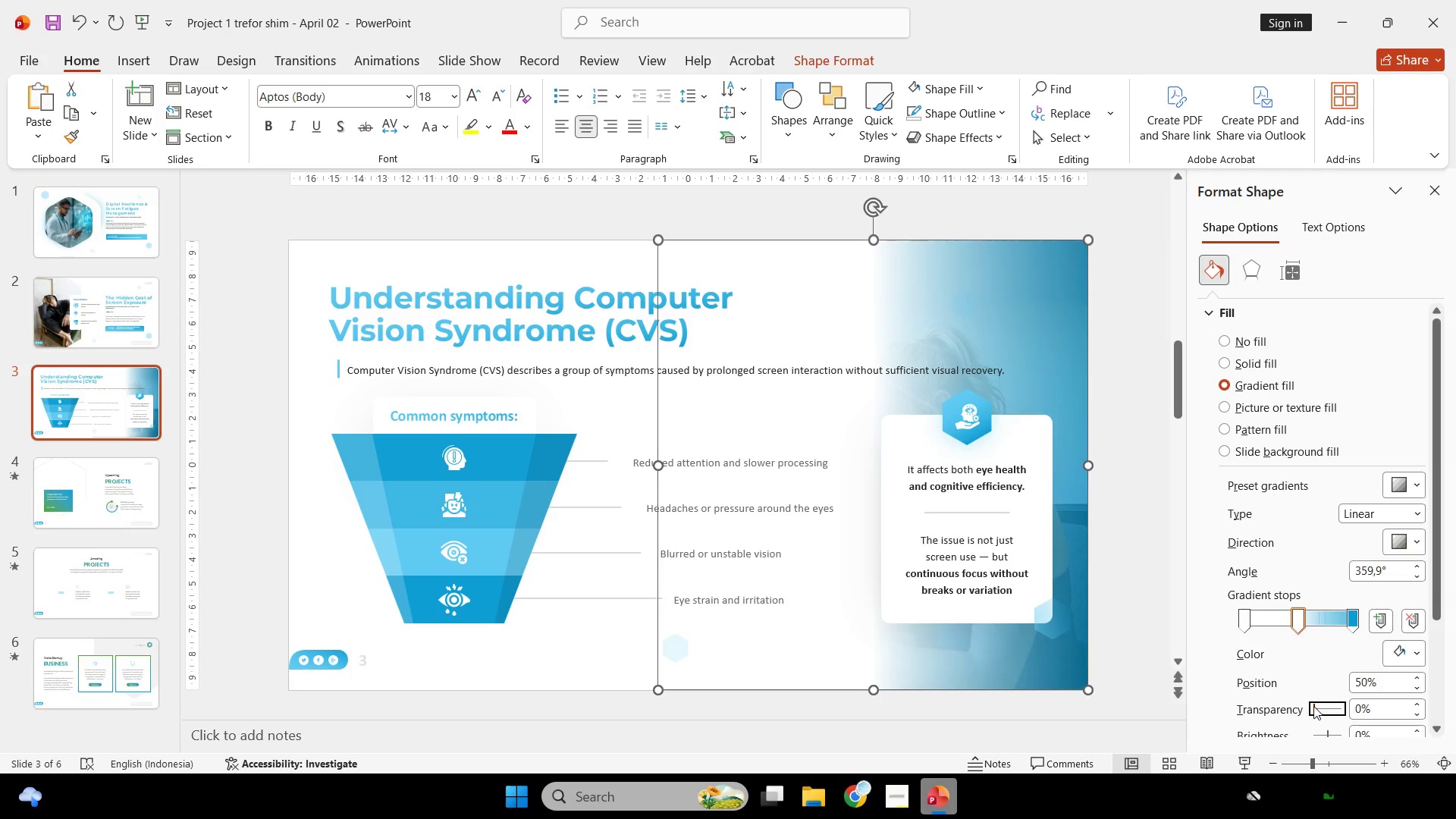 
left_click_drag(start_coordinate=[1313, 706], to_coordinate=[1320, 705])
 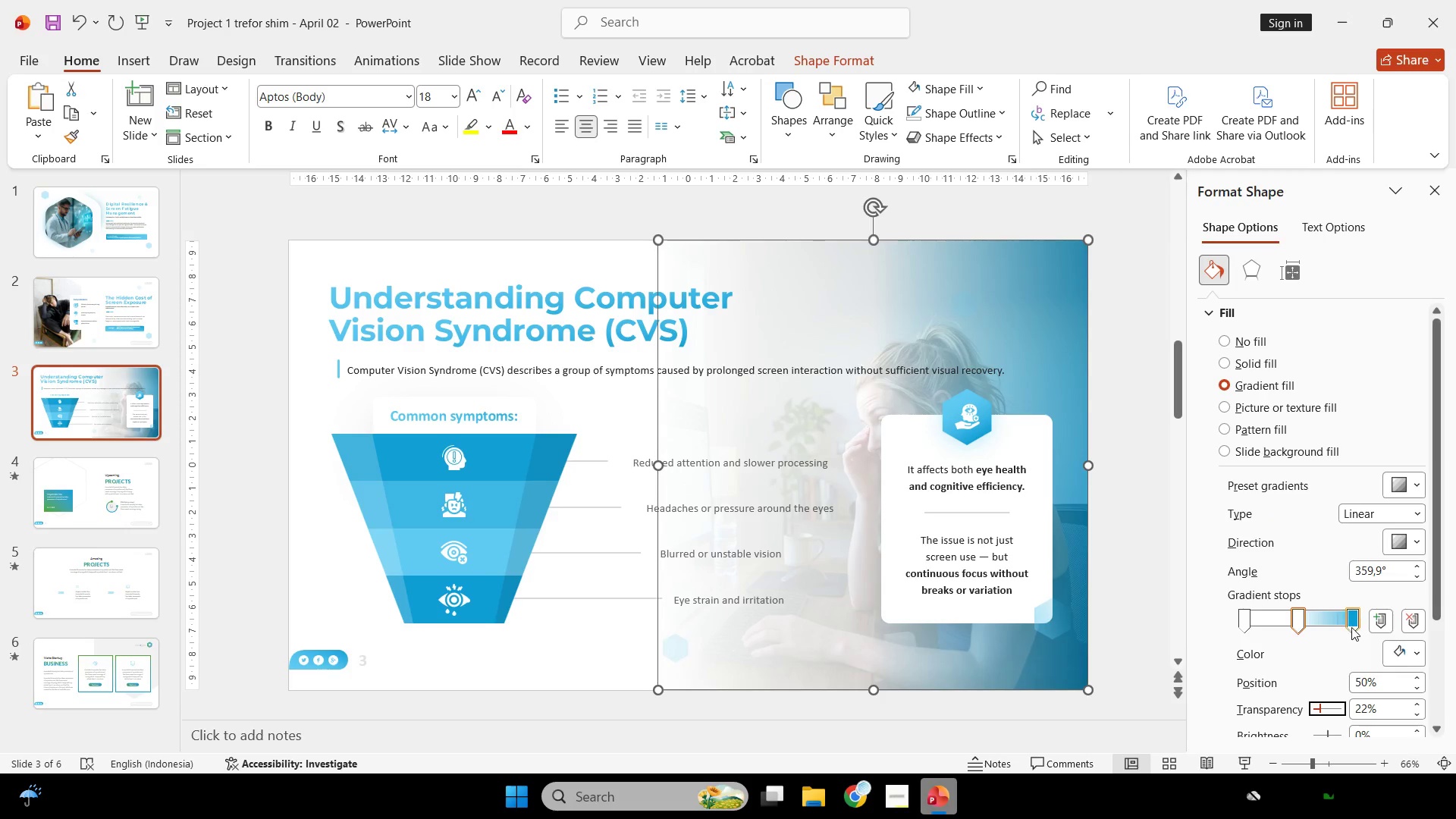 
left_click_drag(start_coordinate=[1352, 626], to_coordinate=[1378, 631])
 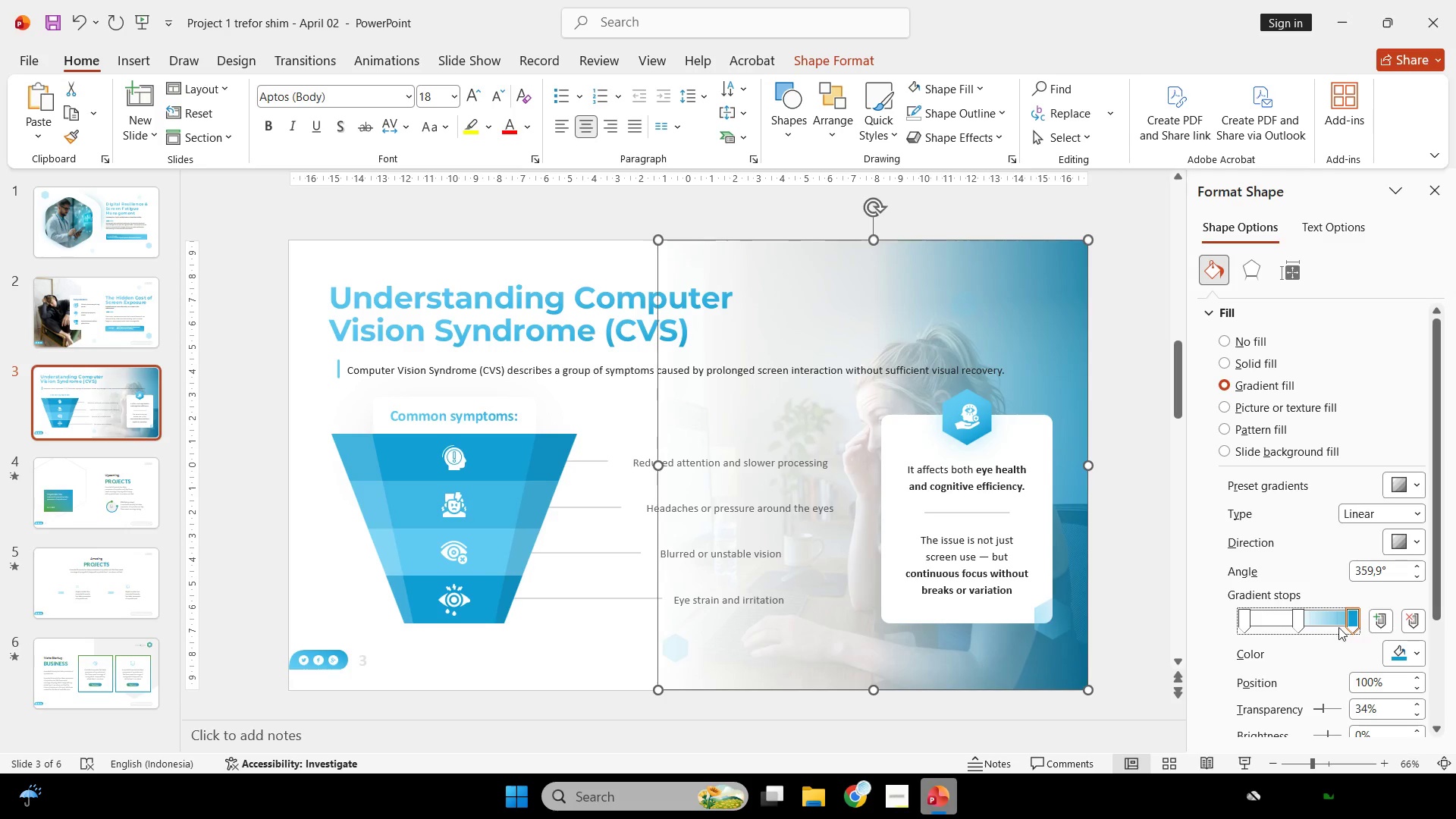 
left_click([1334, 619])
 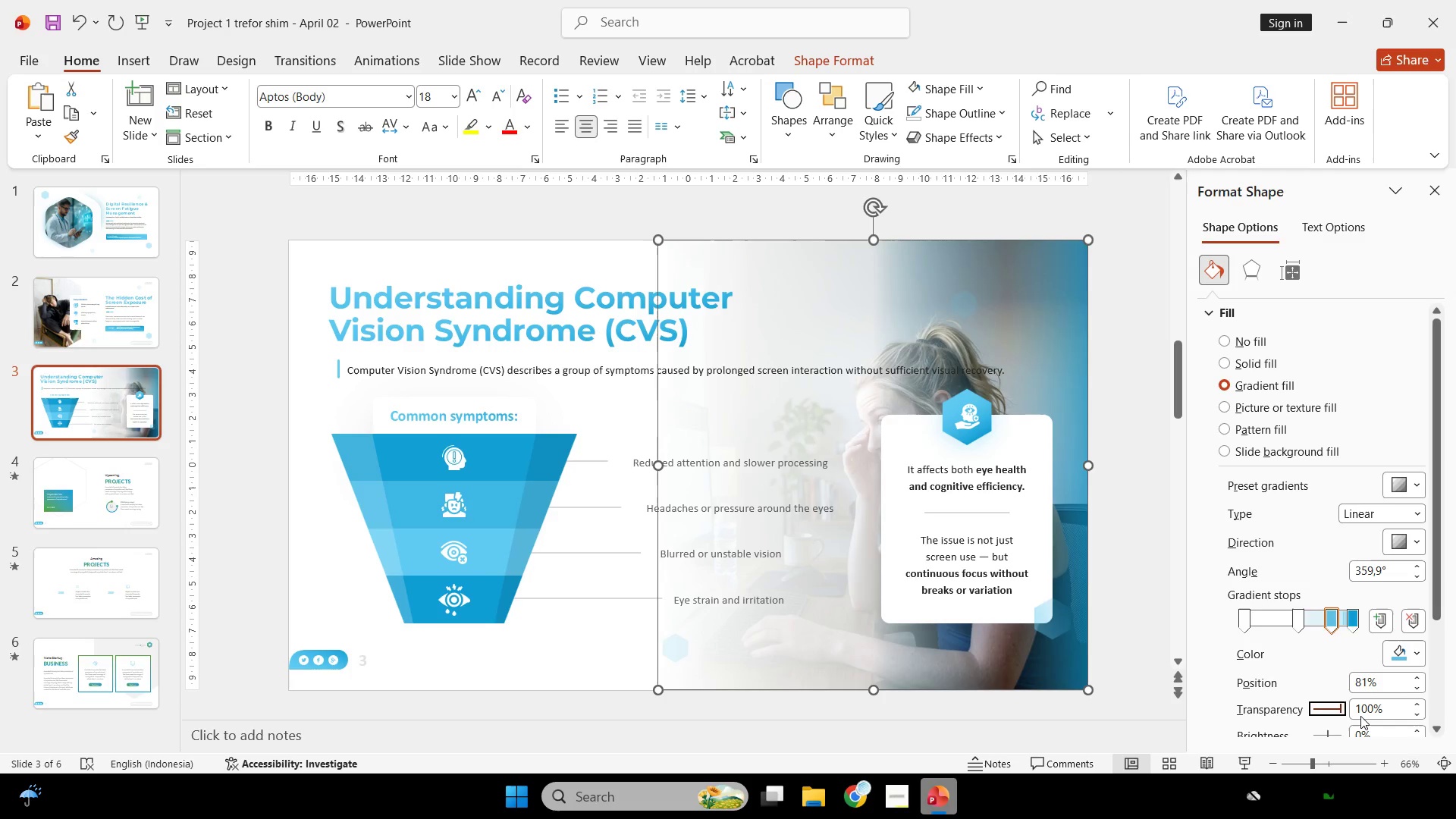 
wait(10.06)
 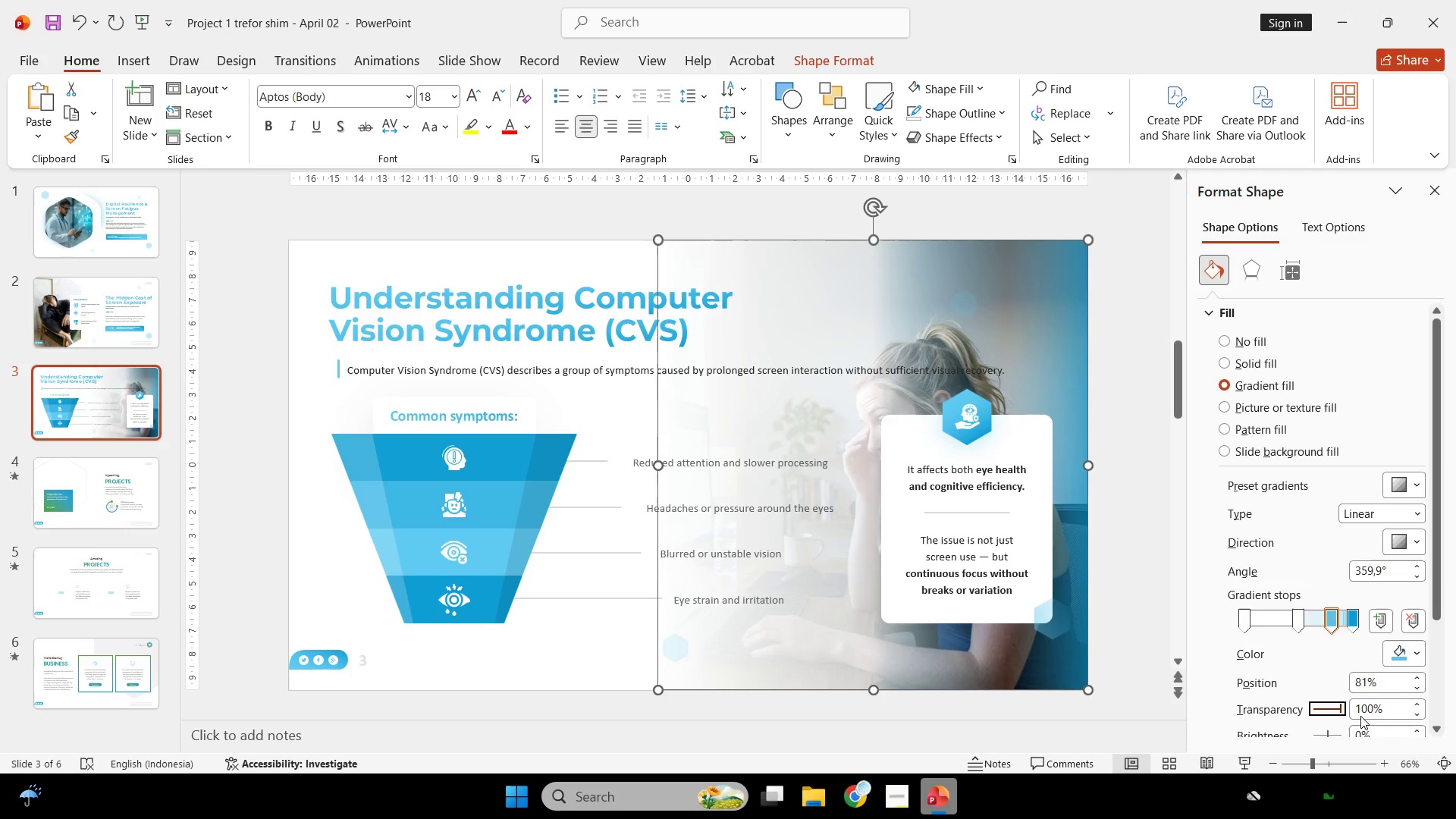 
left_click([1401, 656])
 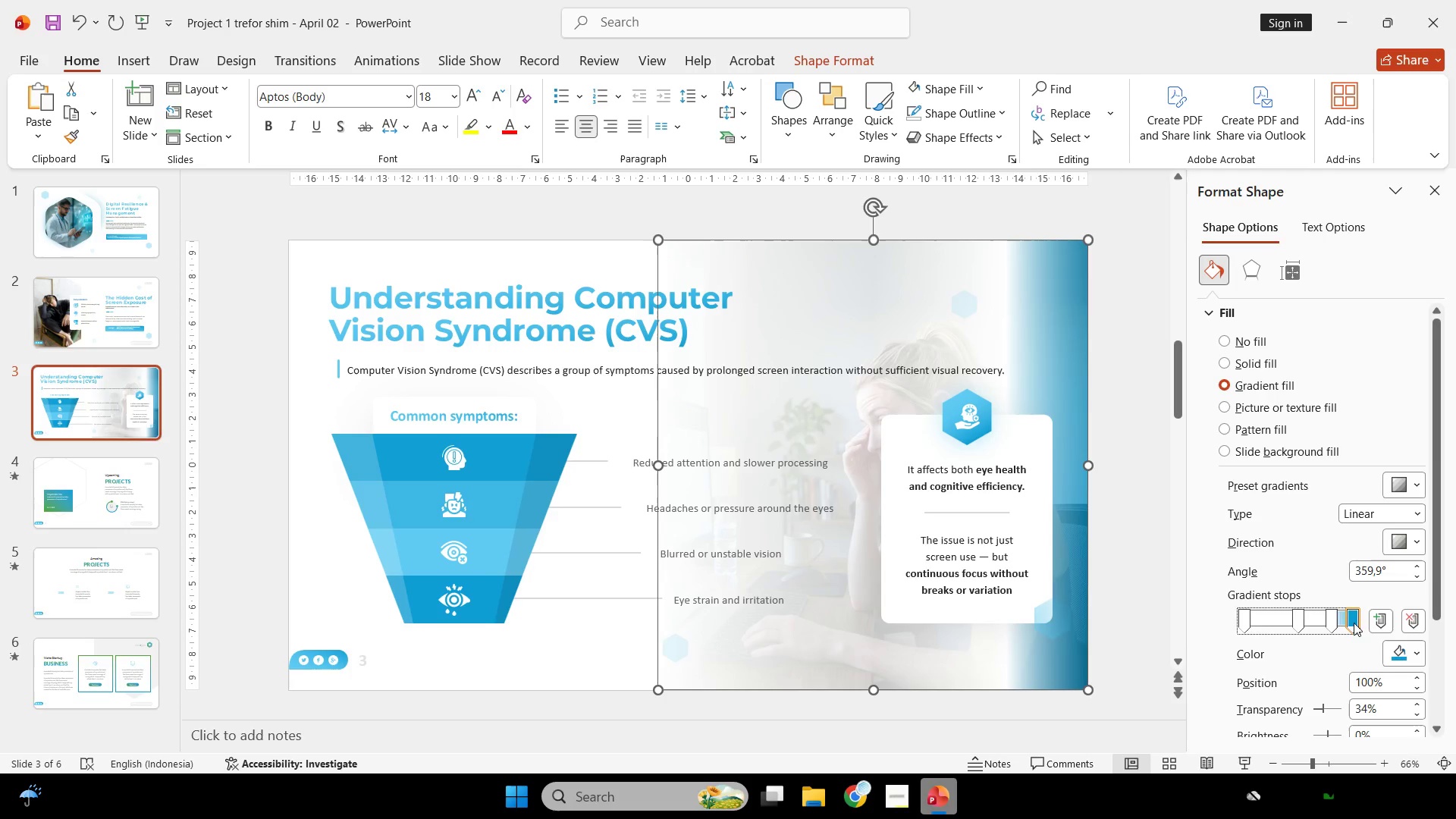 
left_click([1414, 652])
 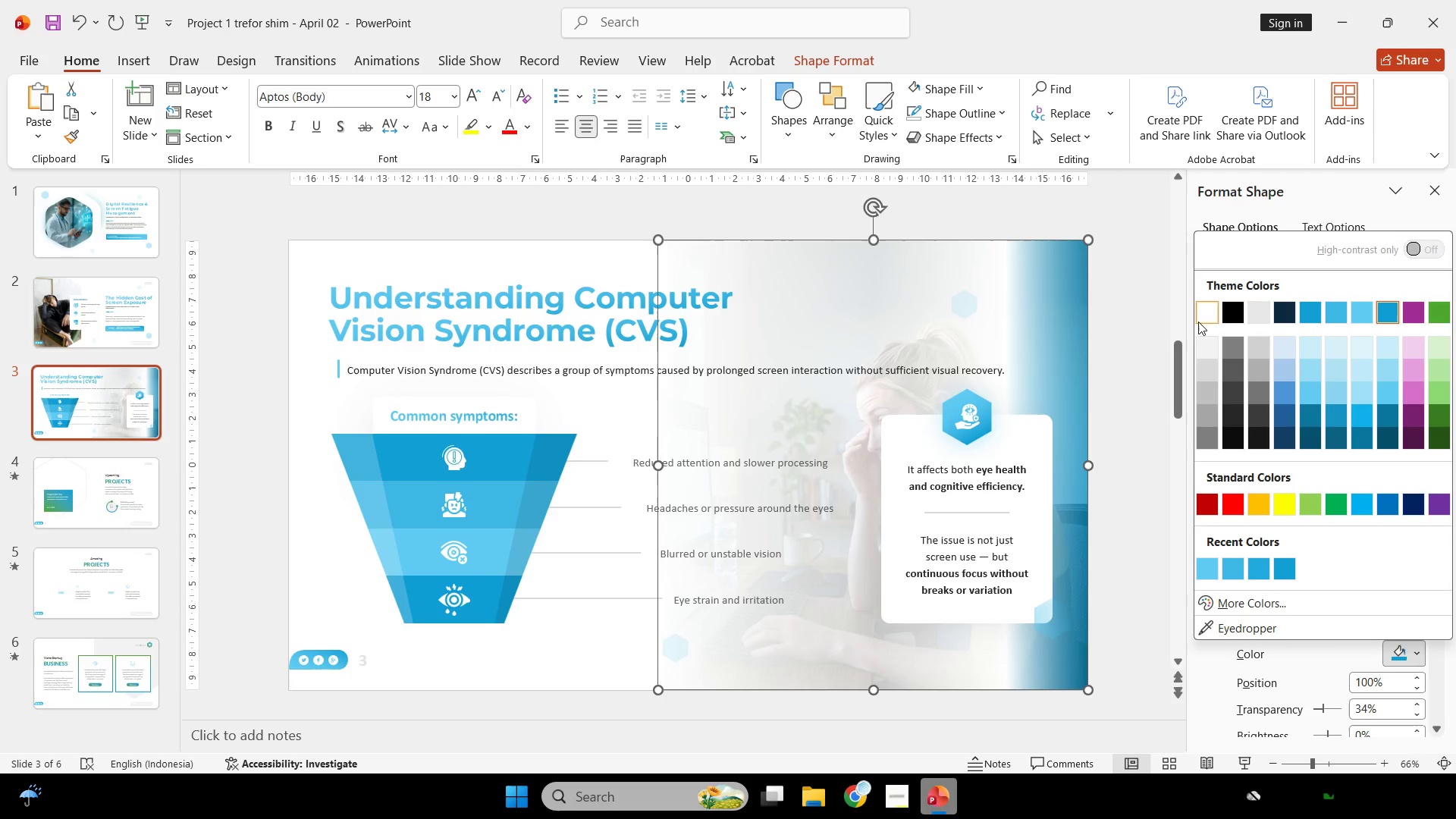 
left_click([1181, 460])
 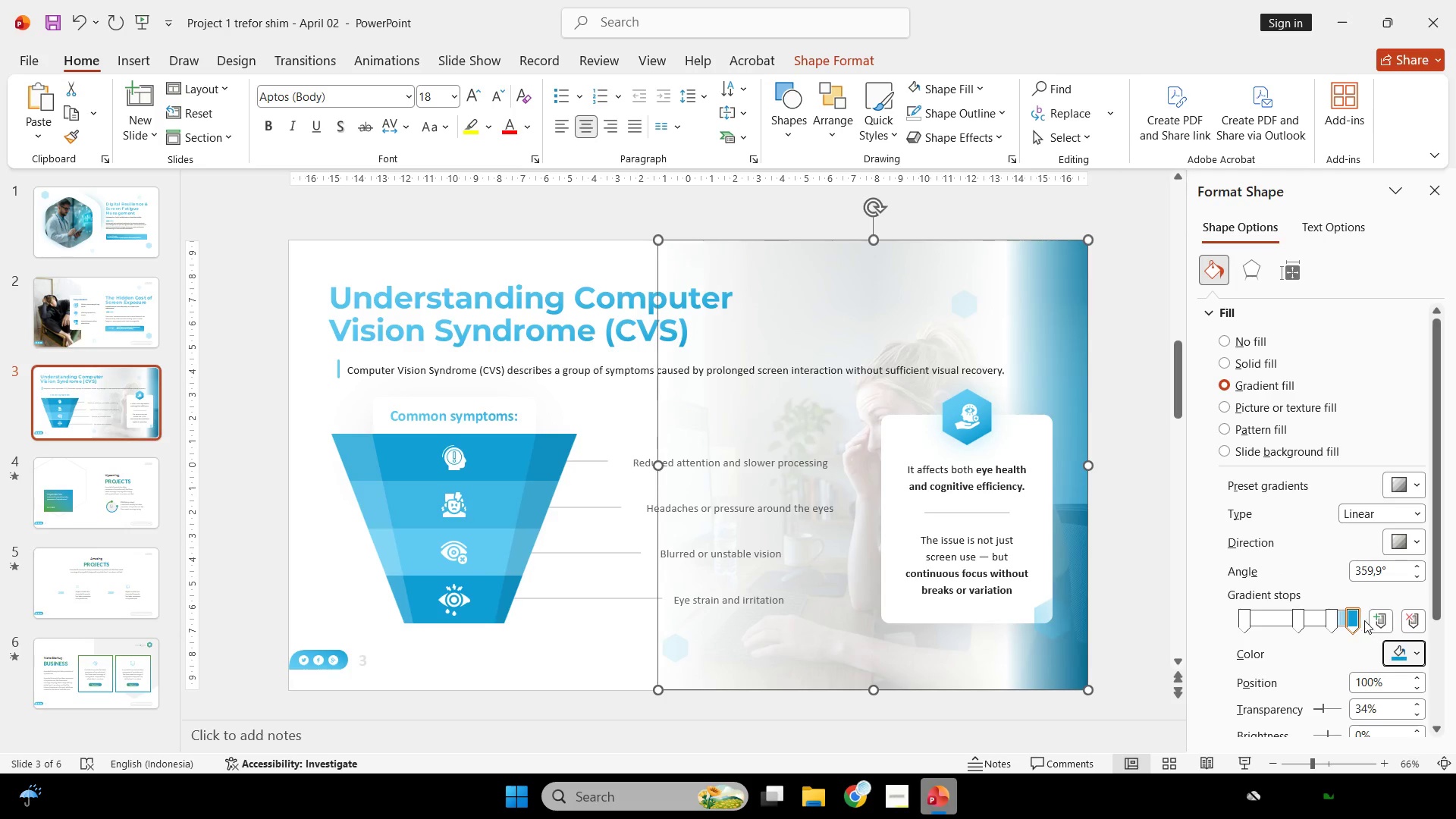 
left_click_drag(start_coordinate=[1353, 618], to_coordinate=[1348, 682])
 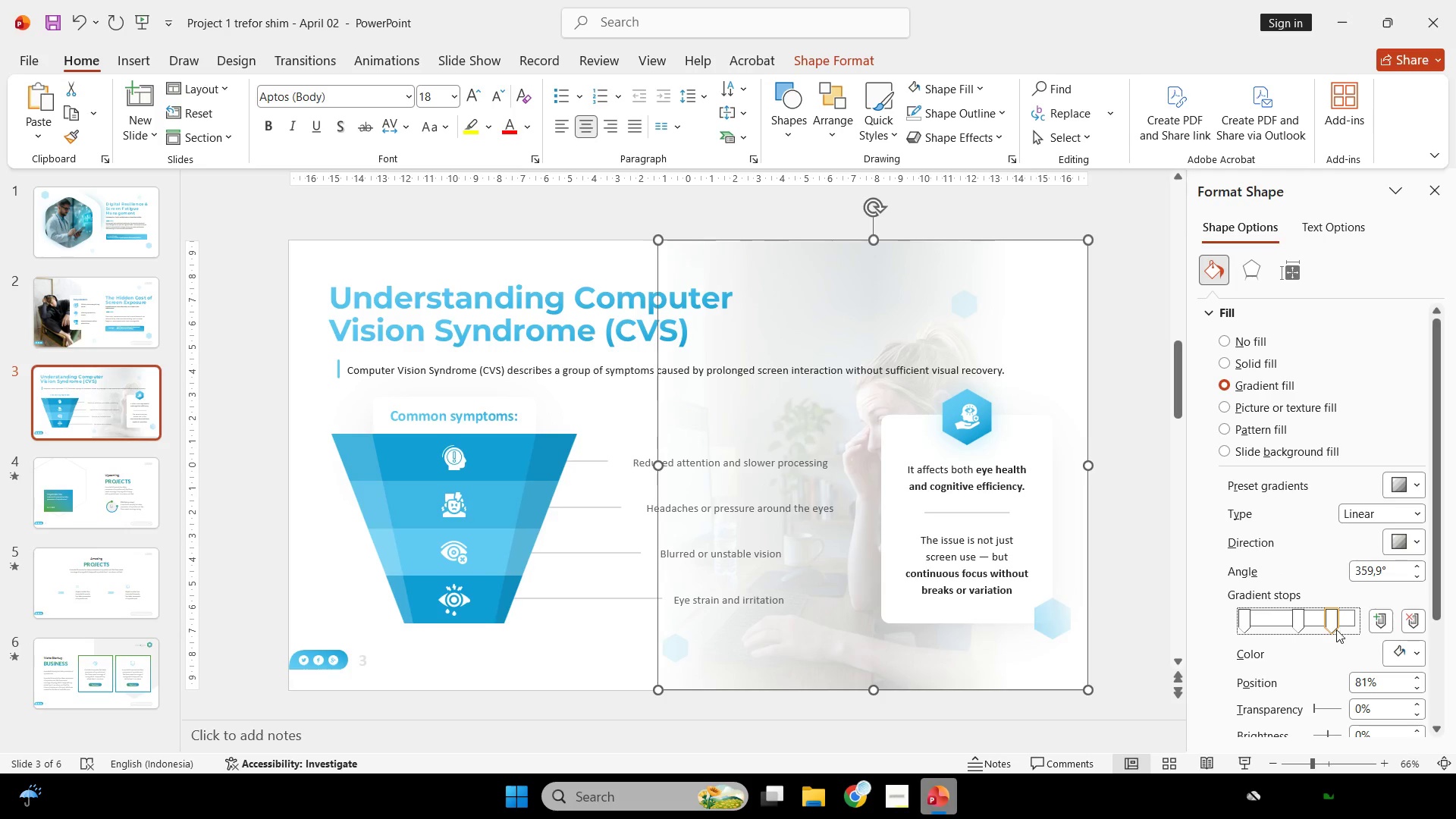 
left_click_drag(start_coordinate=[1333, 623], to_coordinate=[1405, 636])
 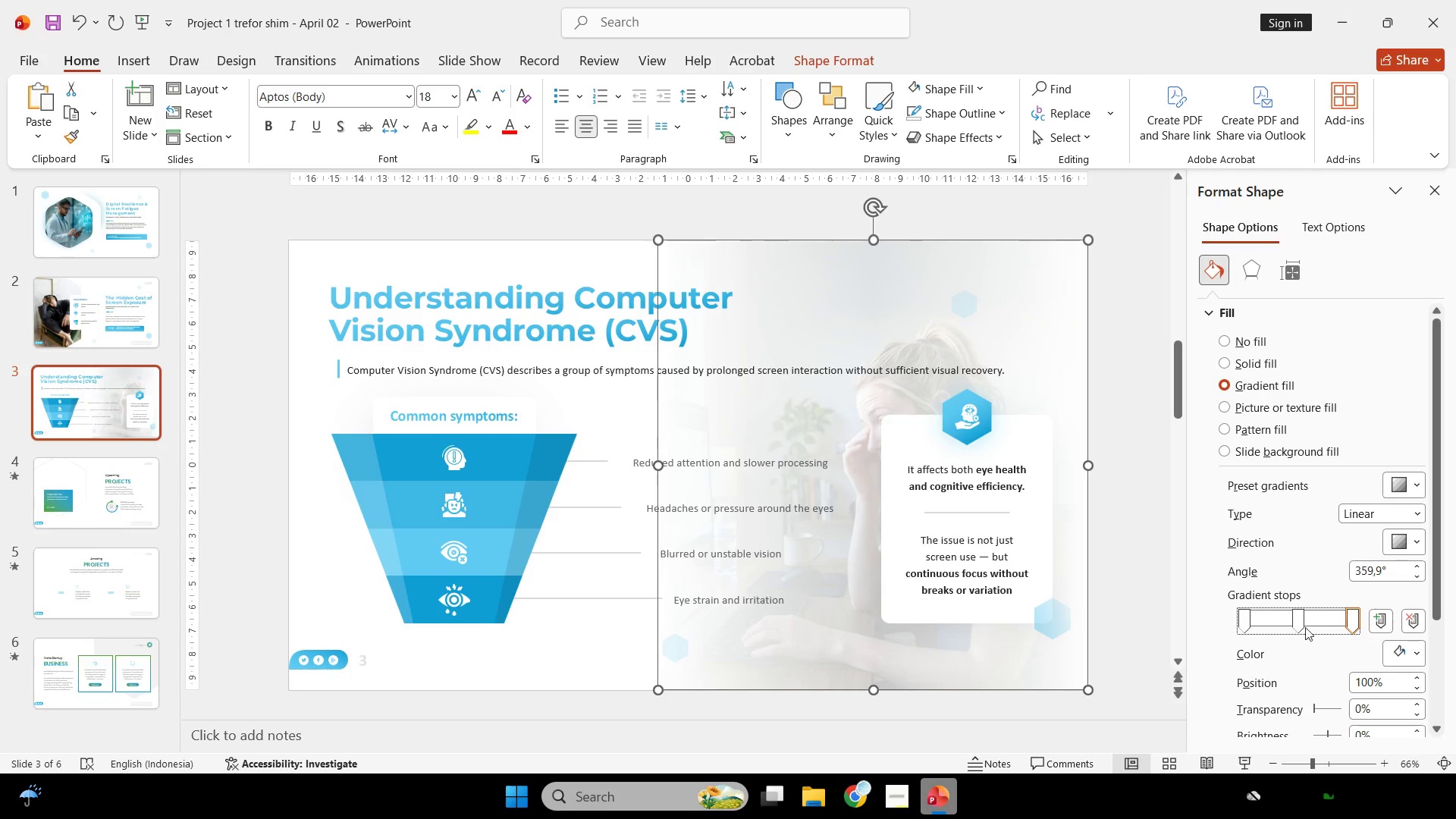 
left_click([1300, 622])
 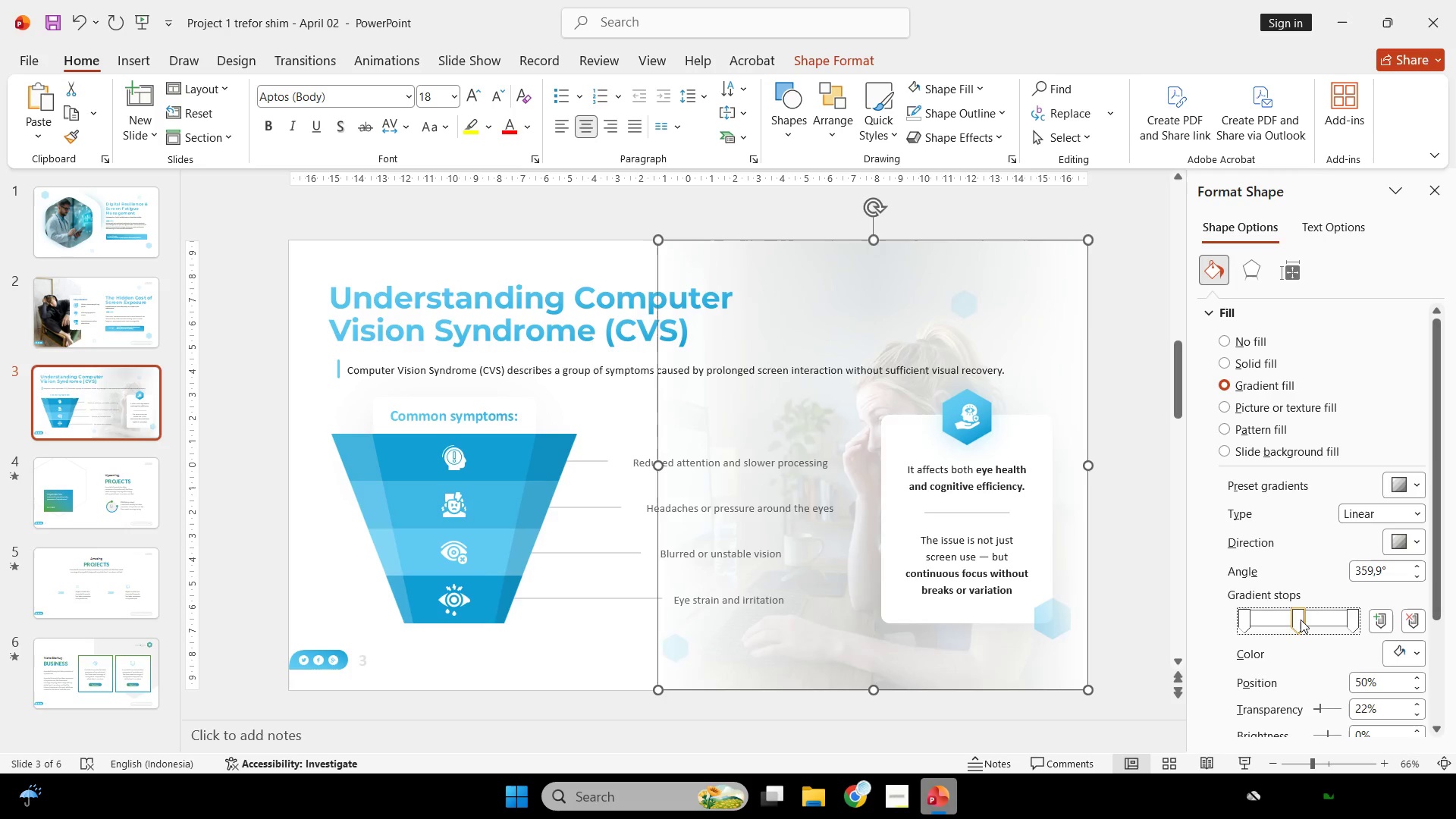 
key(Delete)
 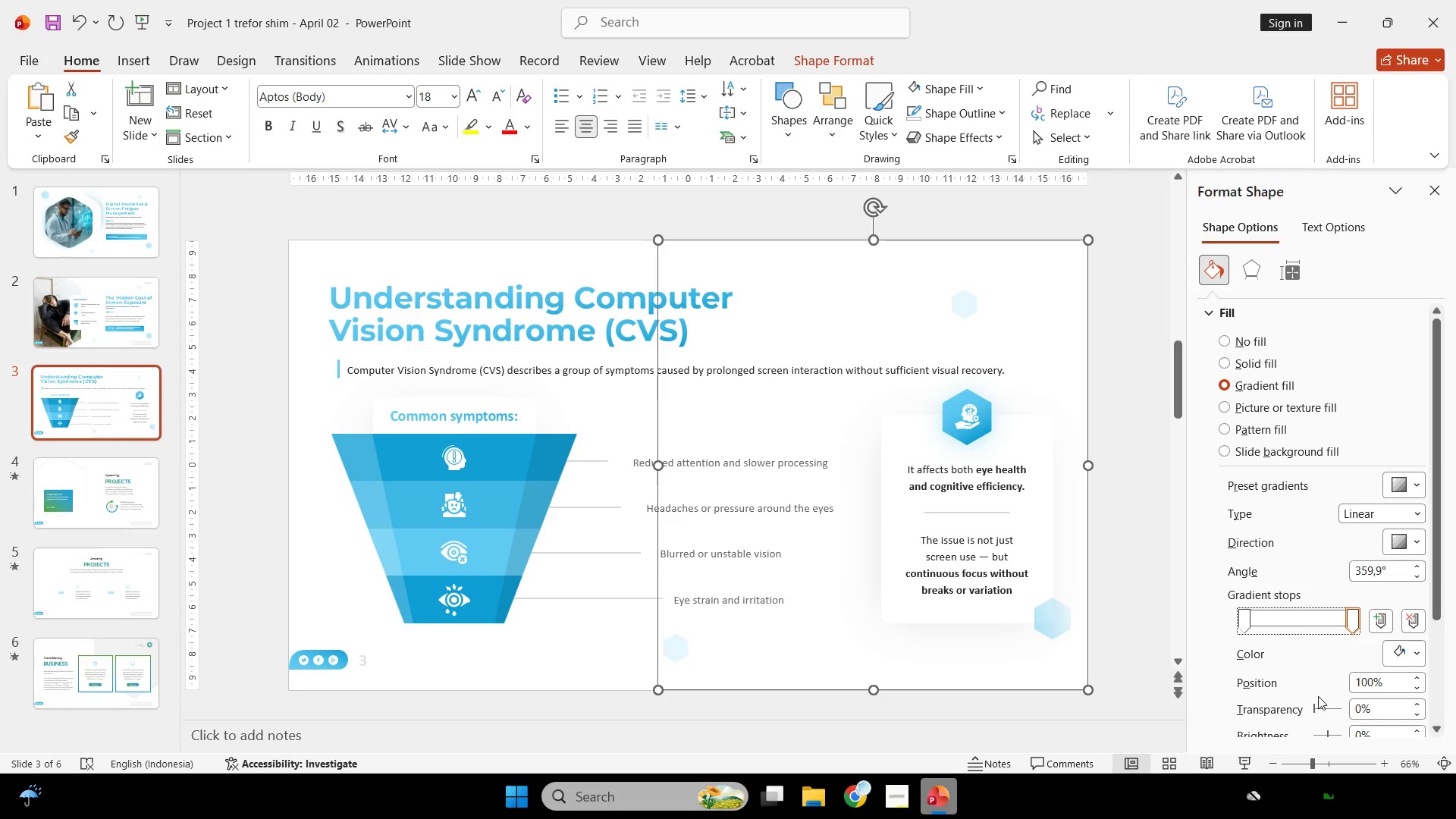 
left_click_drag(start_coordinate=[1313, 711], to_coordinate=[1318, 711])
 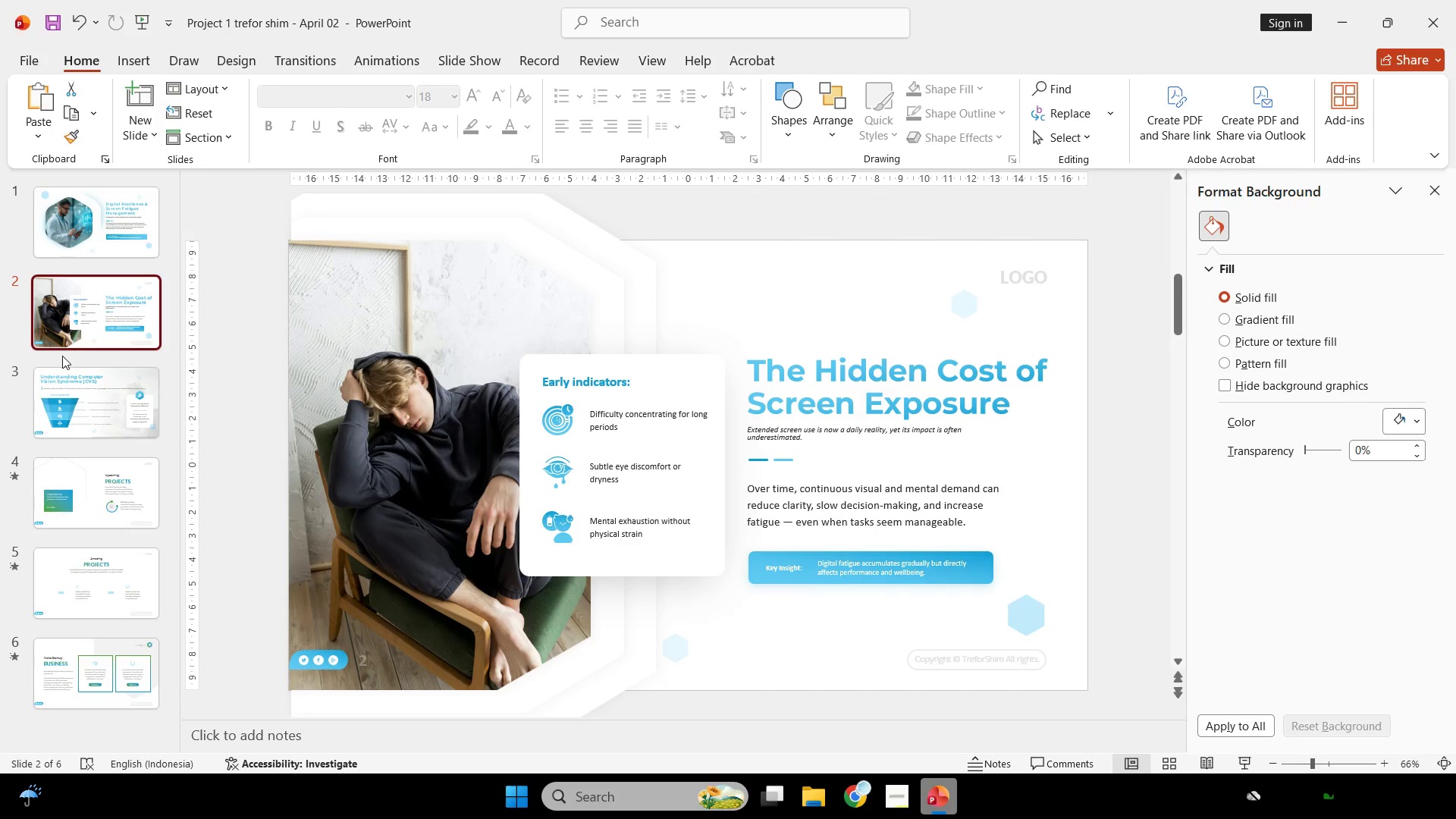 
left_click([80, 394])
 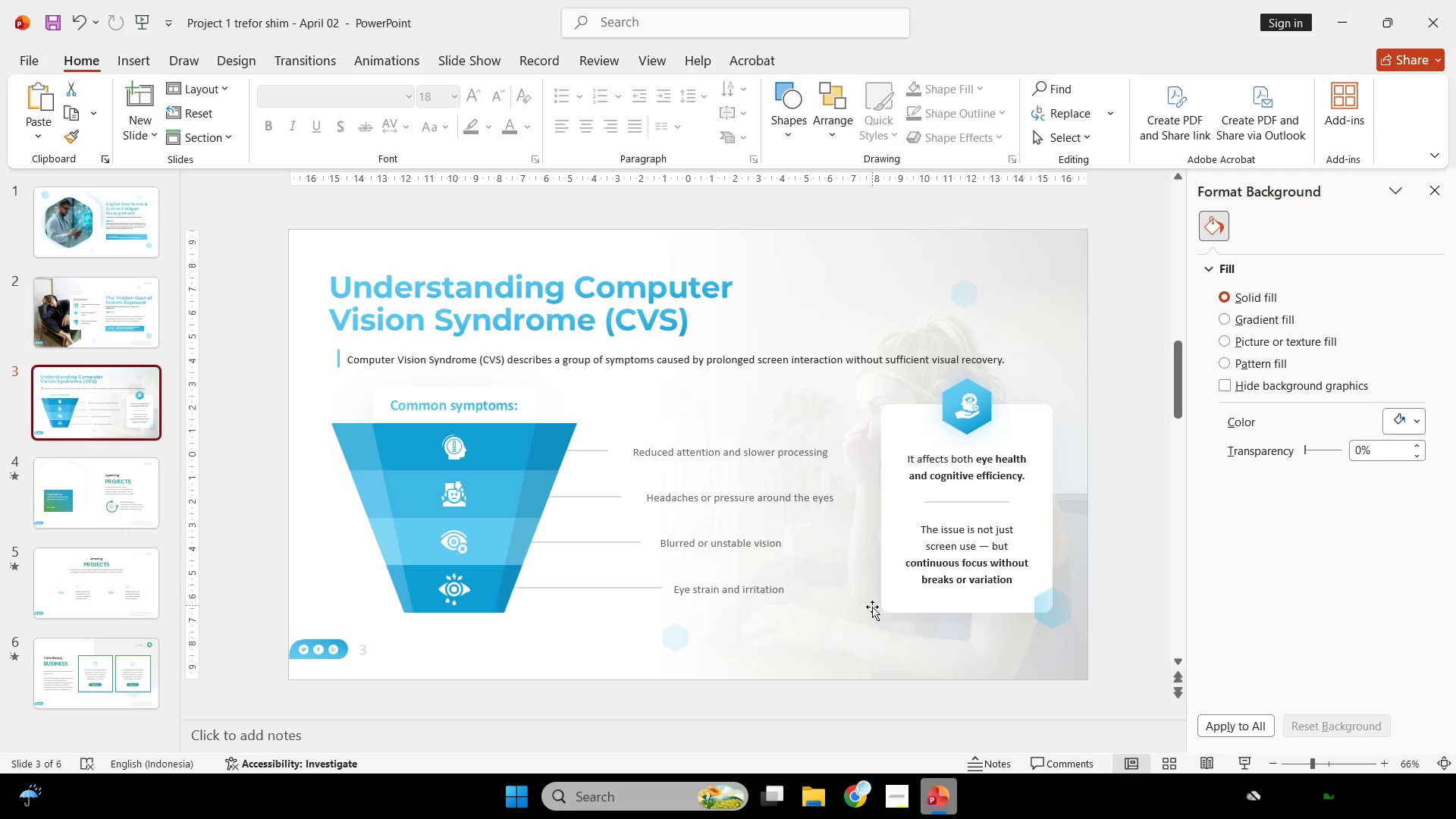 
left_click([880, 619])
 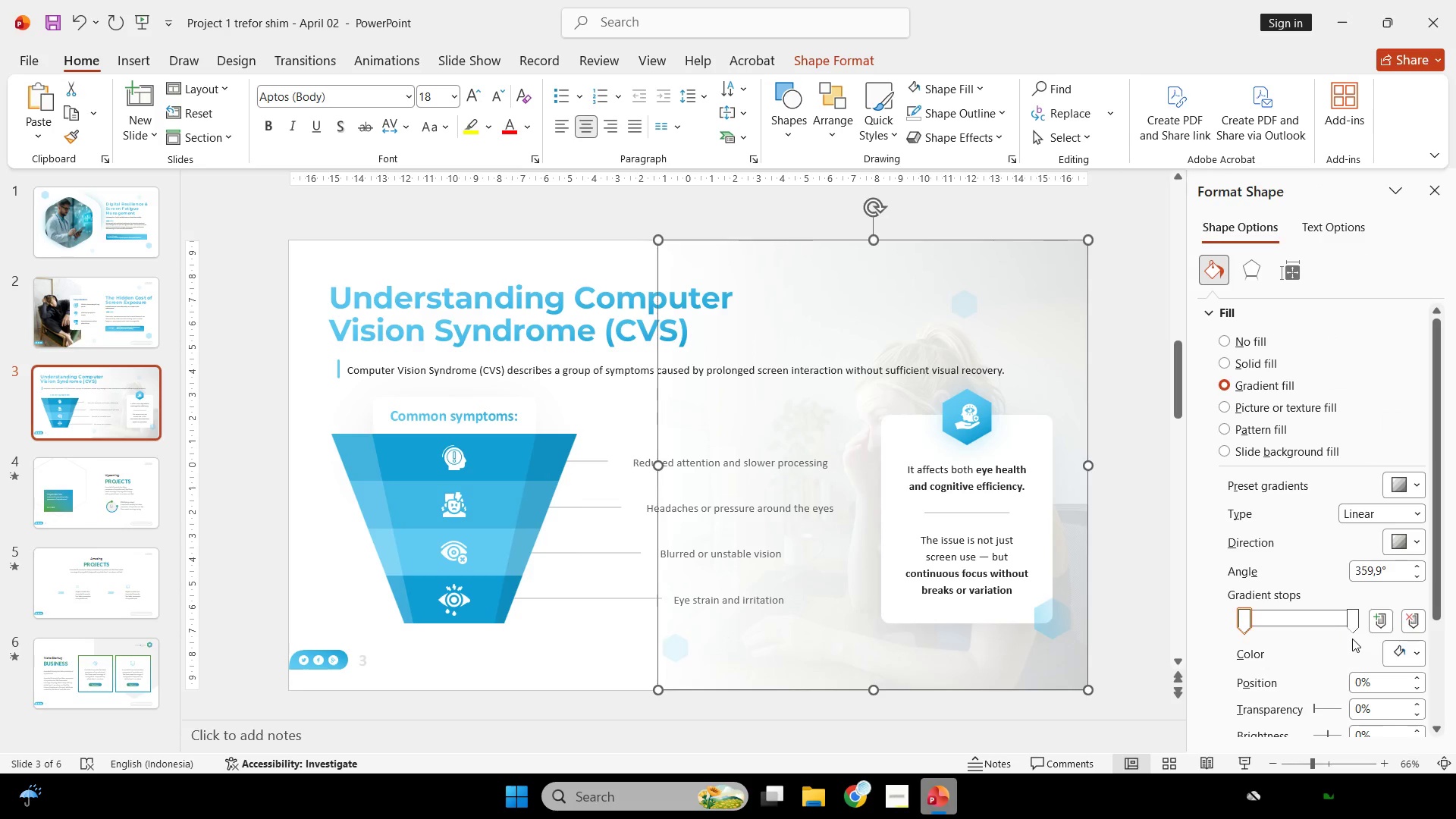 
left_click([1351, 626])
 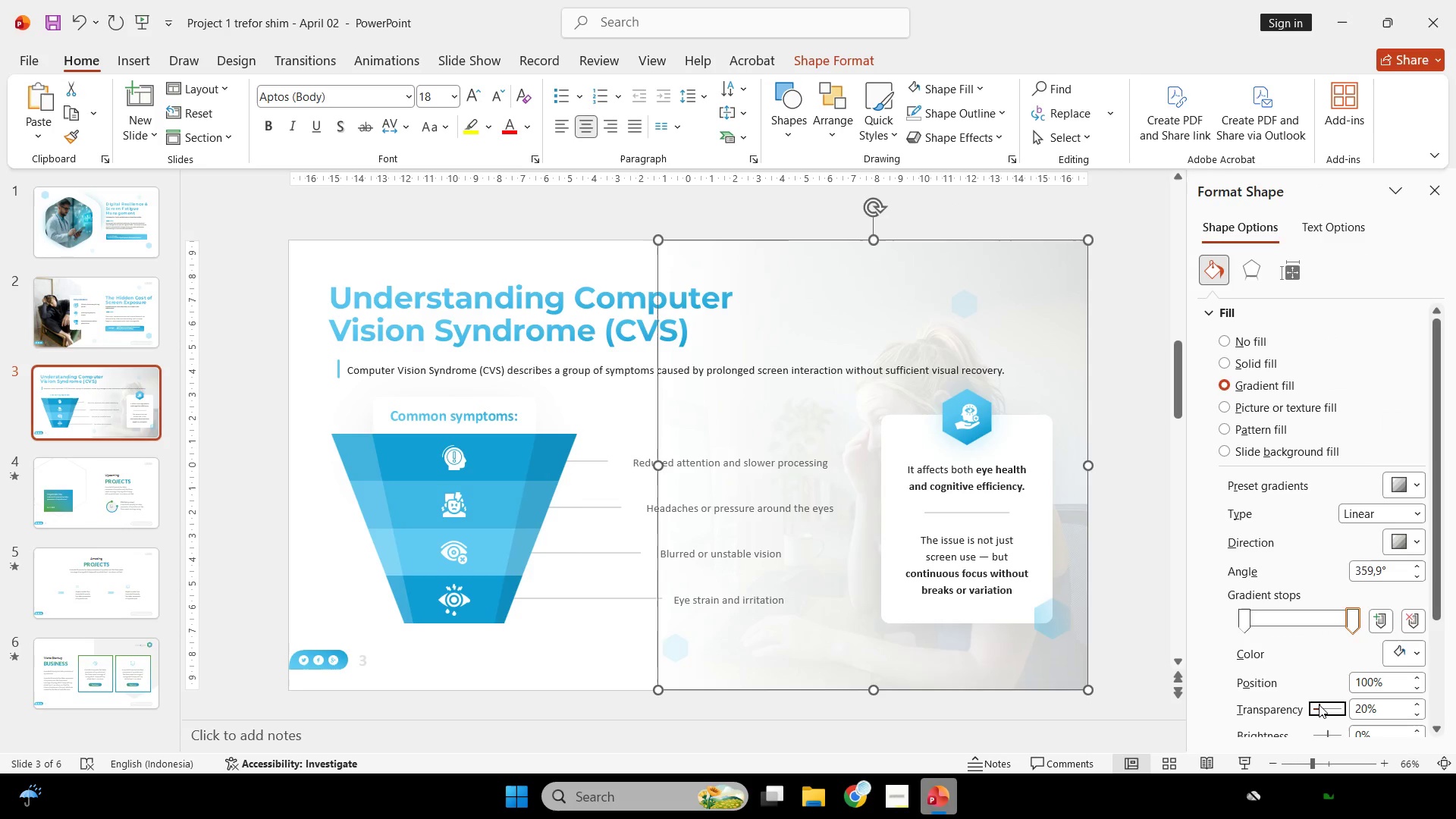 
scroll: coordinate [1319, 704], scroll_direction: down, amount: 6.0
 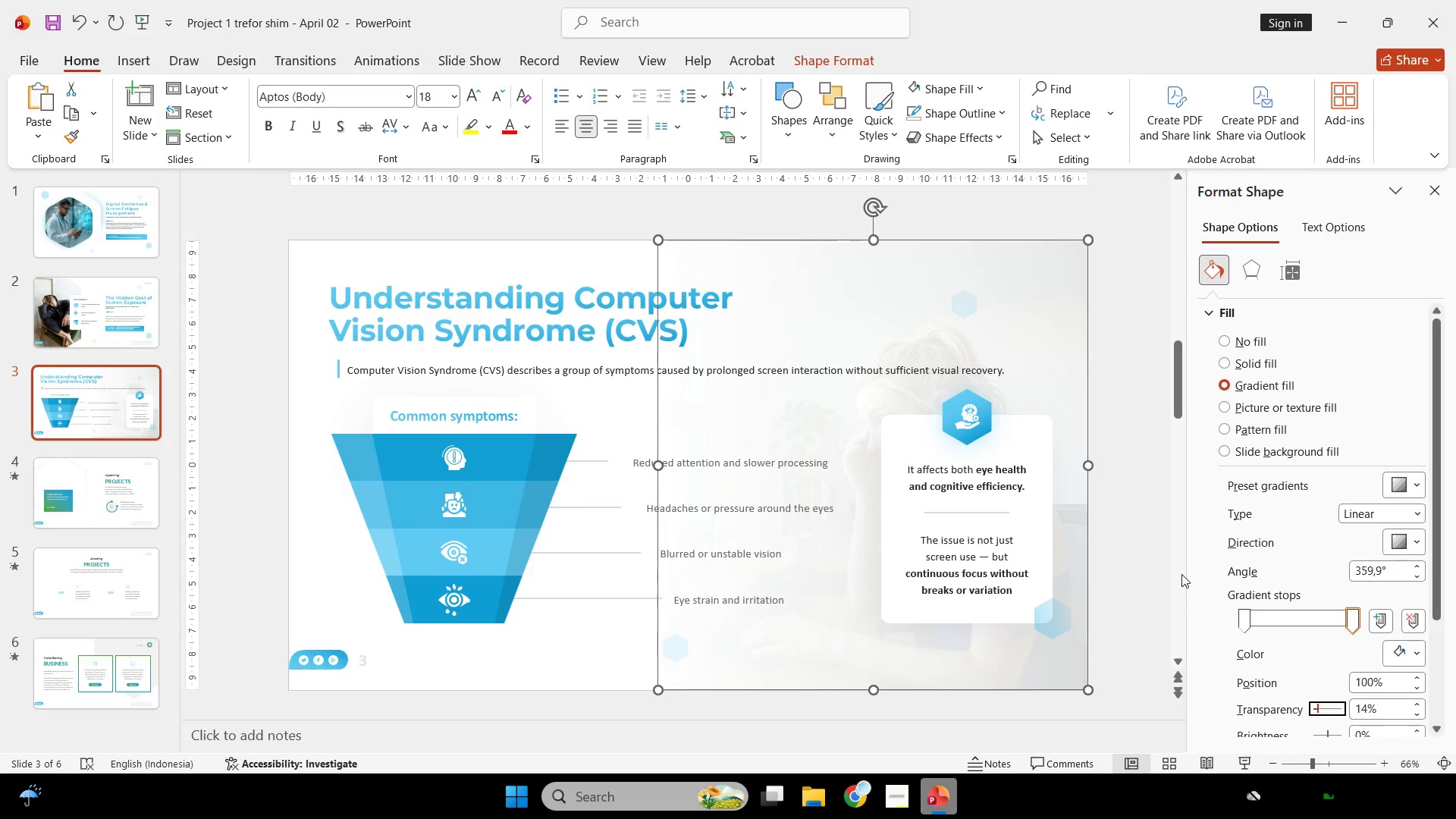 
left_click([1150, 561])
 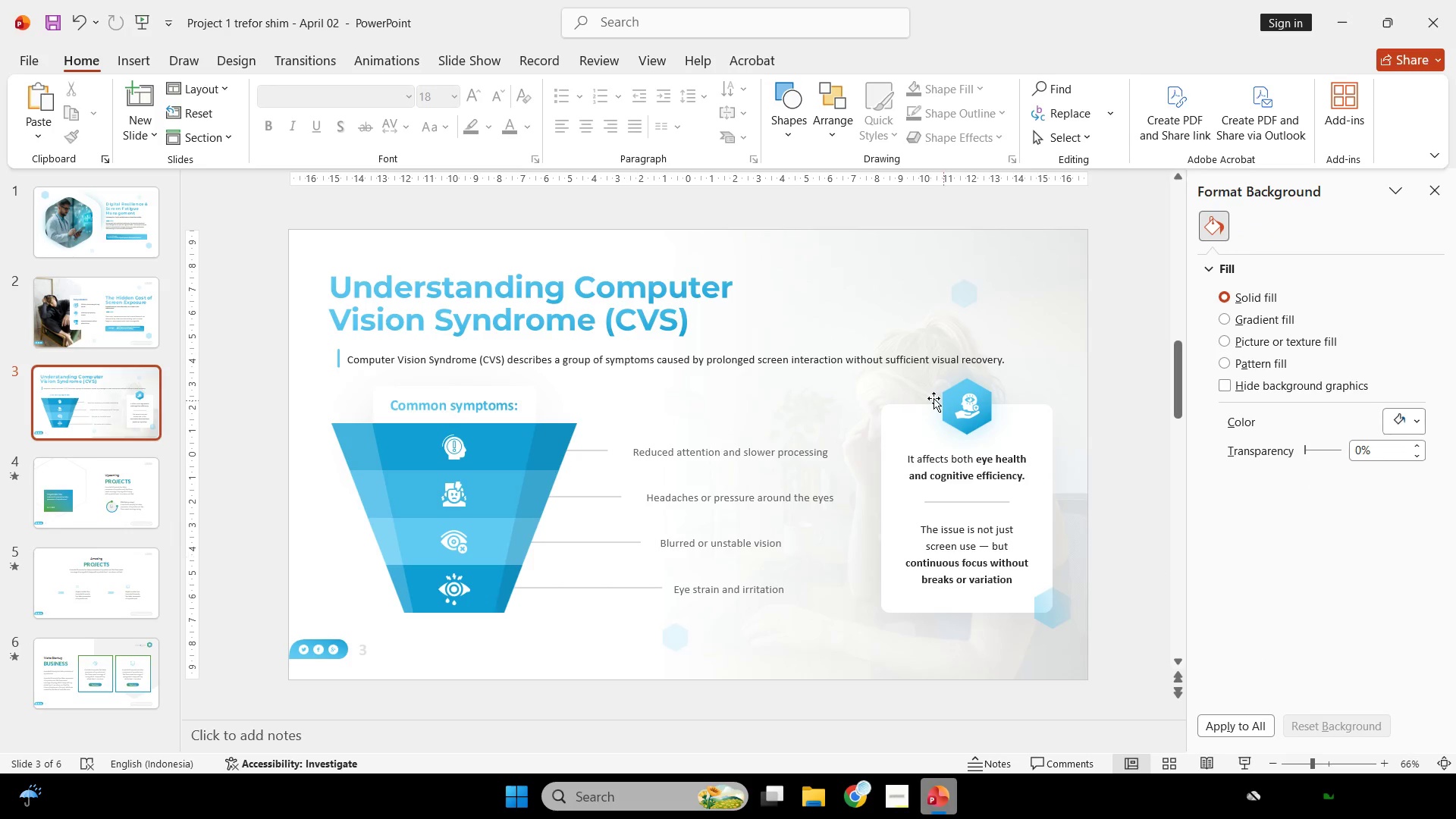 
scroll: coordinate [825, 357], scroll_direction: none, amount: 0.0
 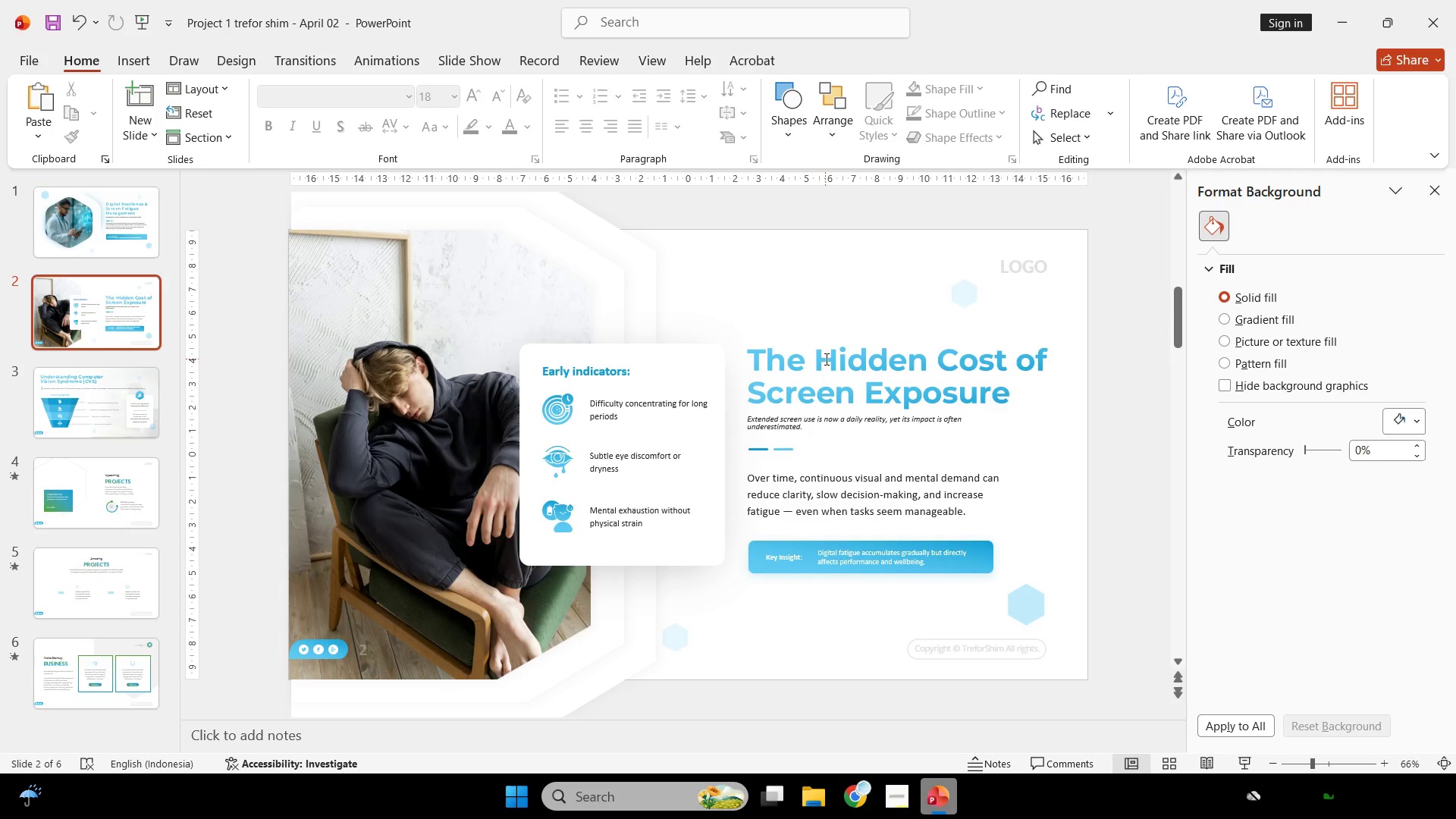 
scroll: coordinate [832, 380], scroll_direction: up, amount: 12.0
 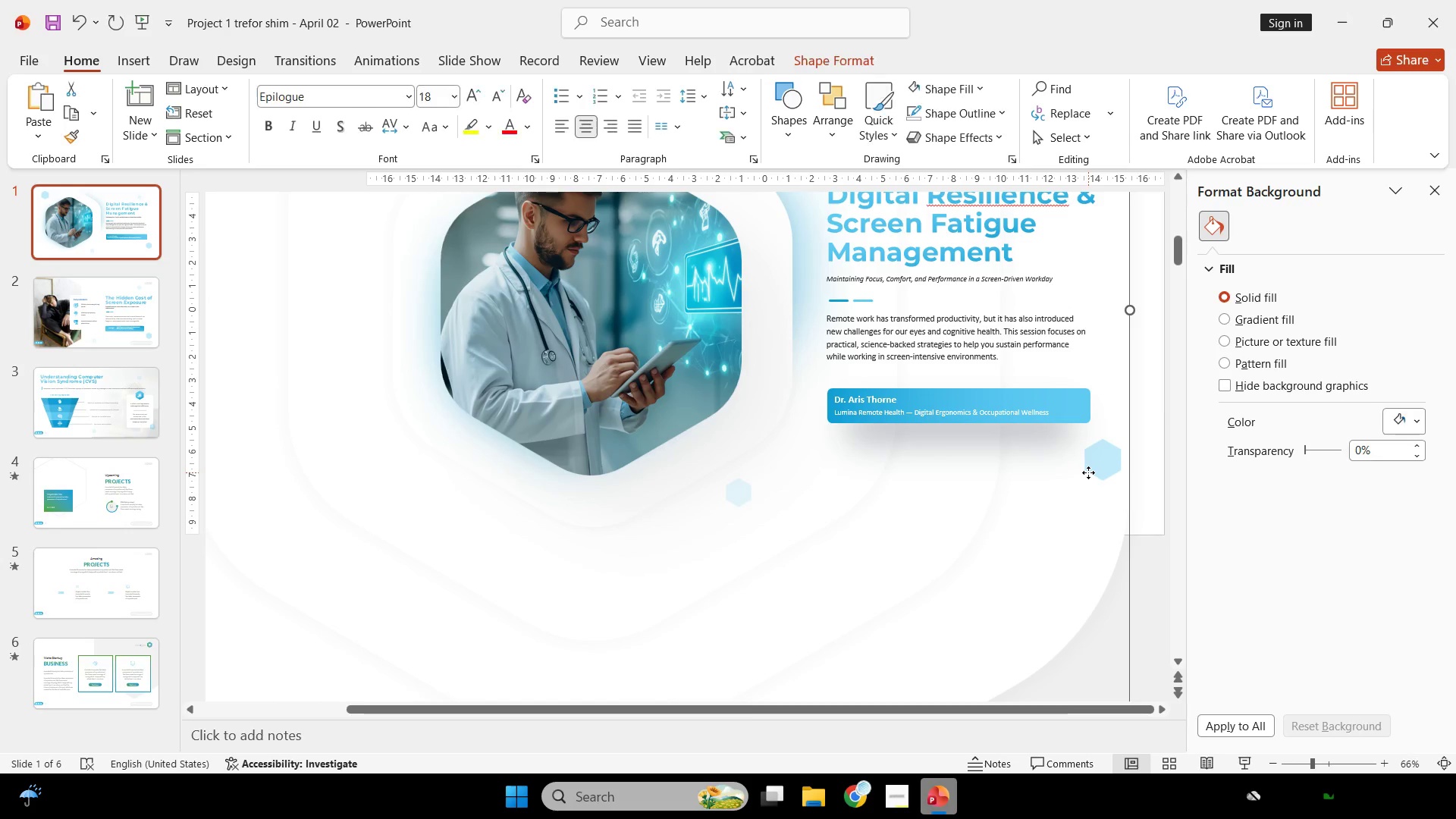 
double_click([1100, 463])
 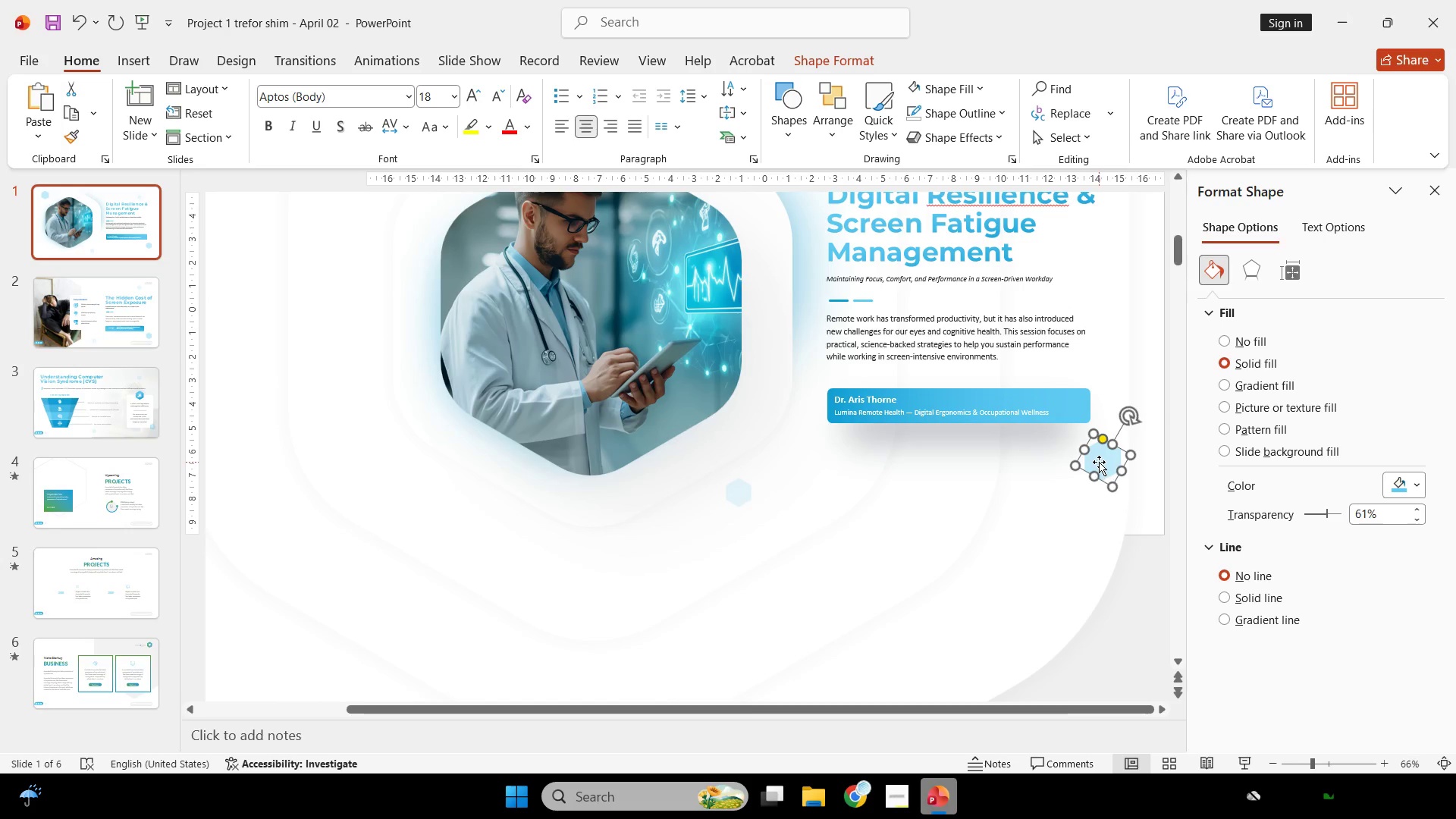 
key(Control+C)
 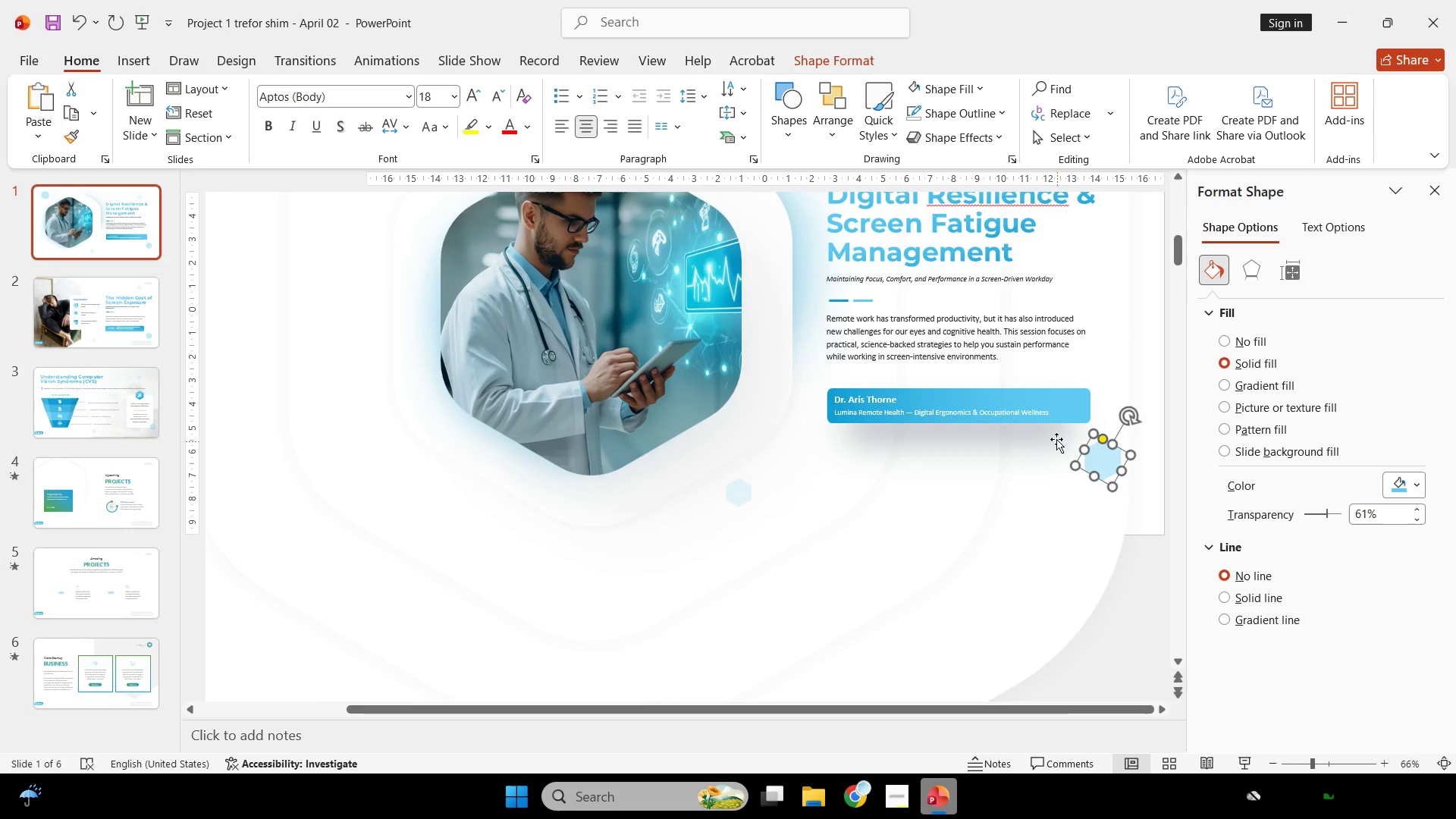 
scroll: coordinate [1043, 435], scroll_direction: down, amount: 15.0
 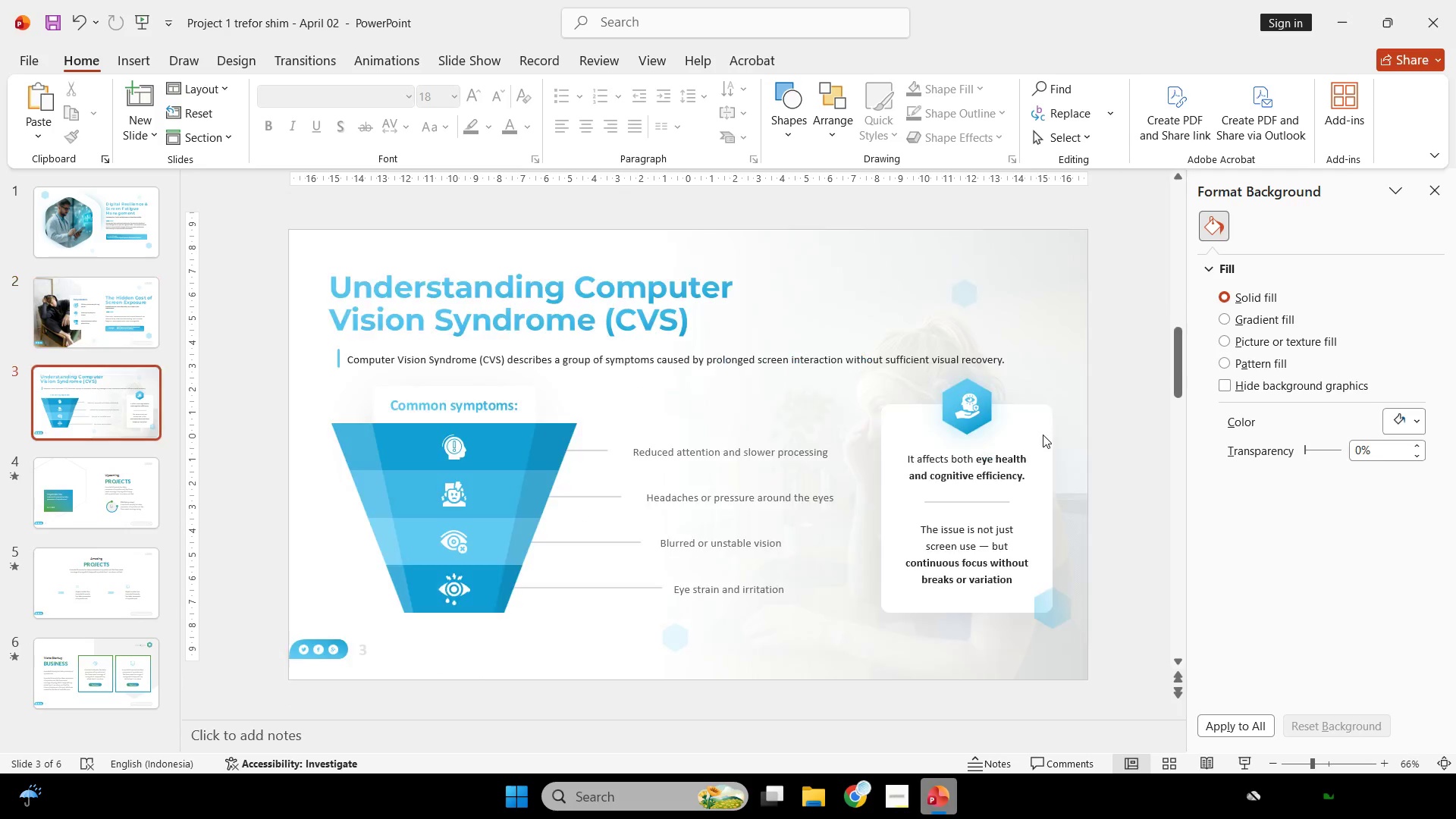 
key(Control+V)
 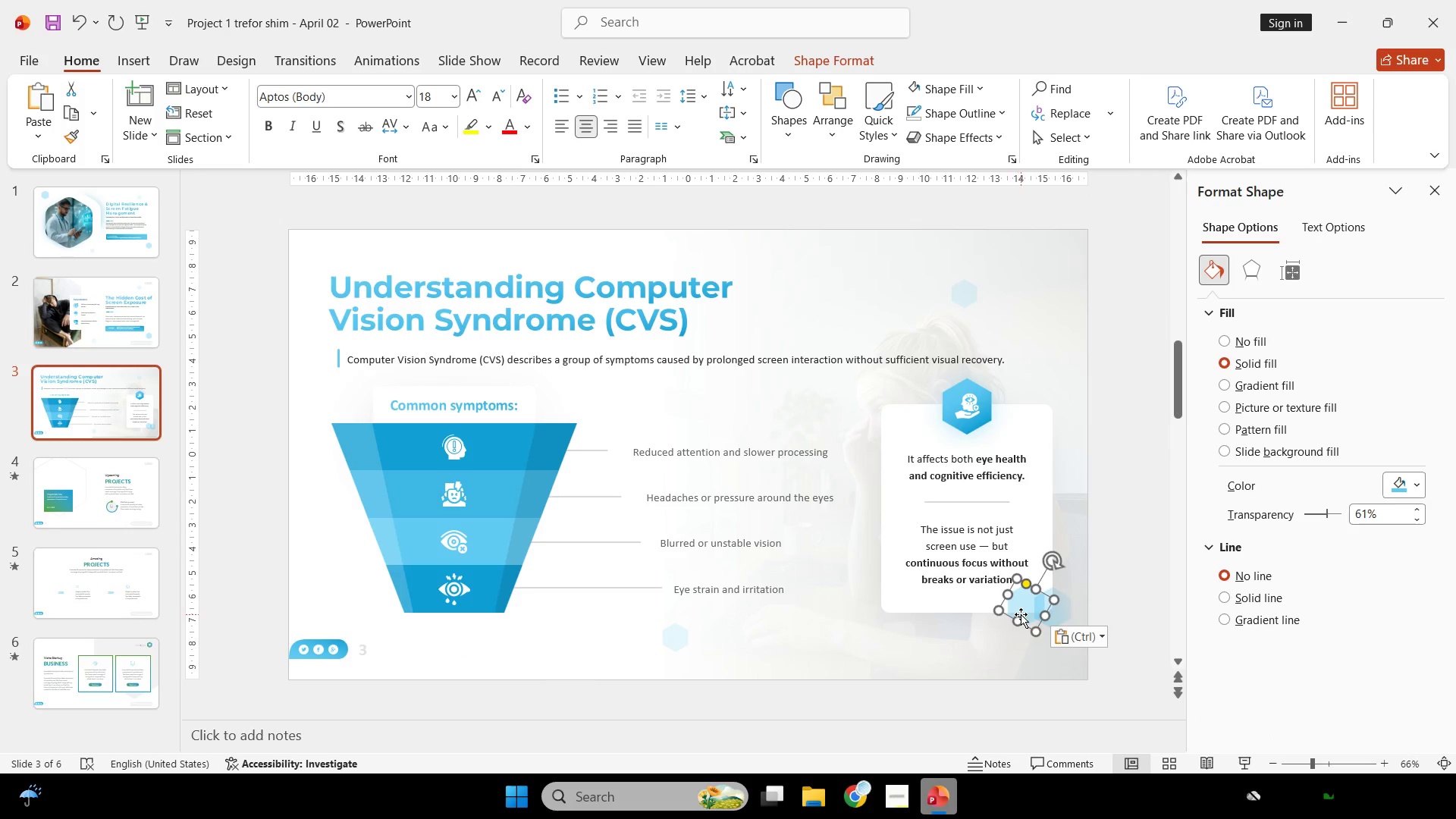 
left_click_drag(start_coordinate=[1021, 613], to_coordinate=[1046, 592])
 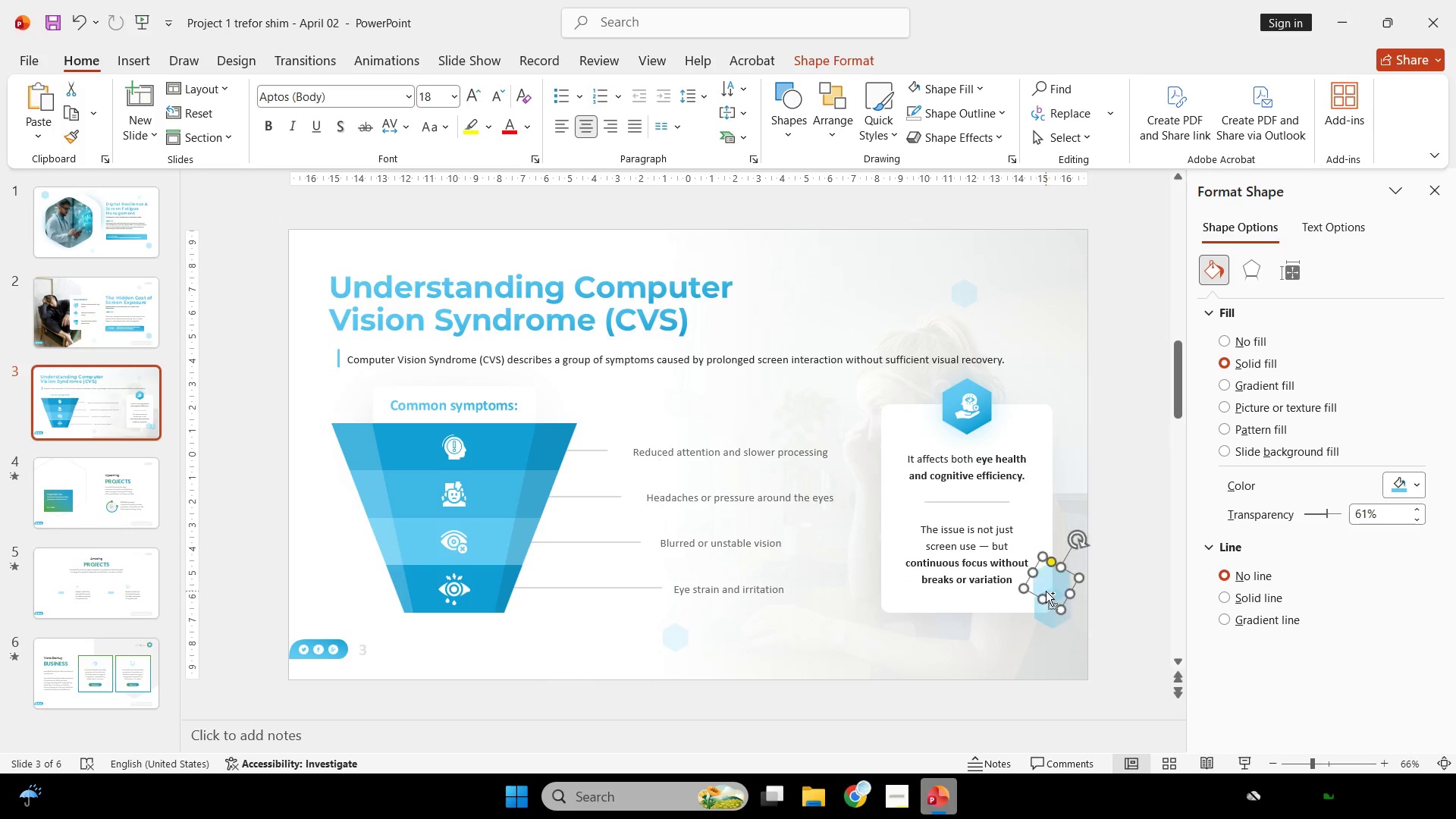 
hold_key(key=ControlLeft, duration=0.67)
 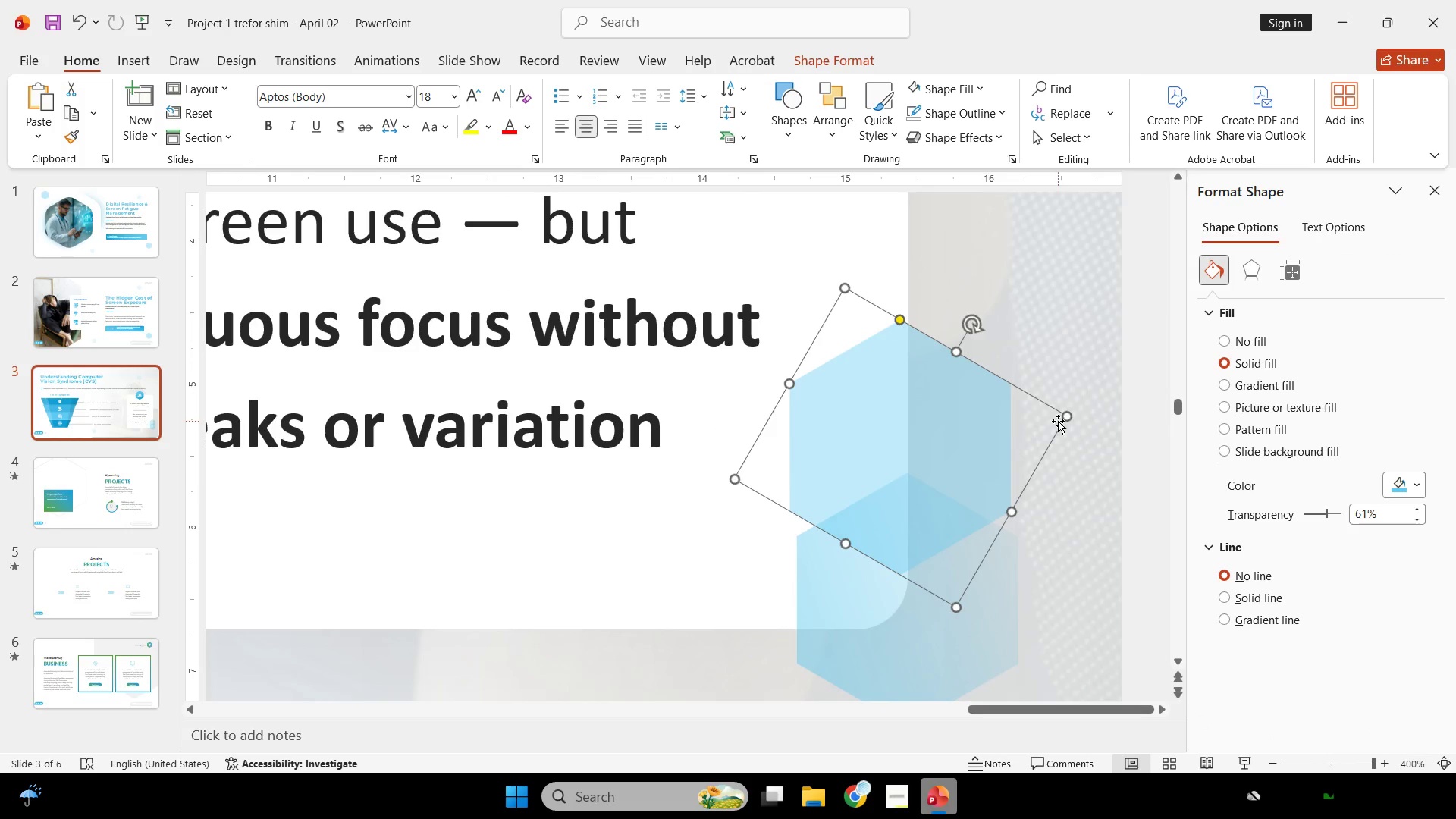 
hold_key(key=ShiftLeft, duration=2.19)
 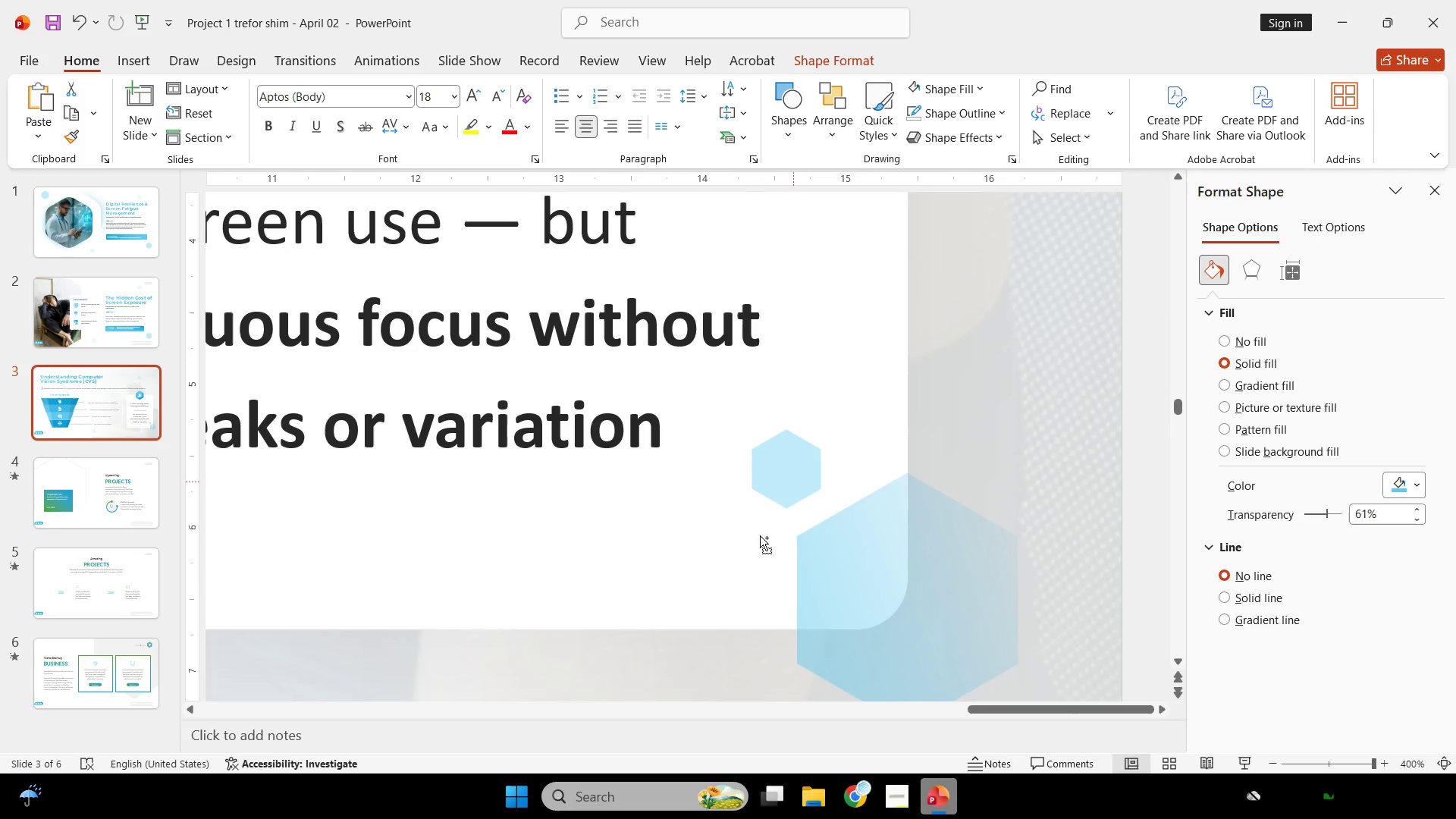 
scroll: coordinate [1050, 584], scroll_direction: up, amount: 7.0
 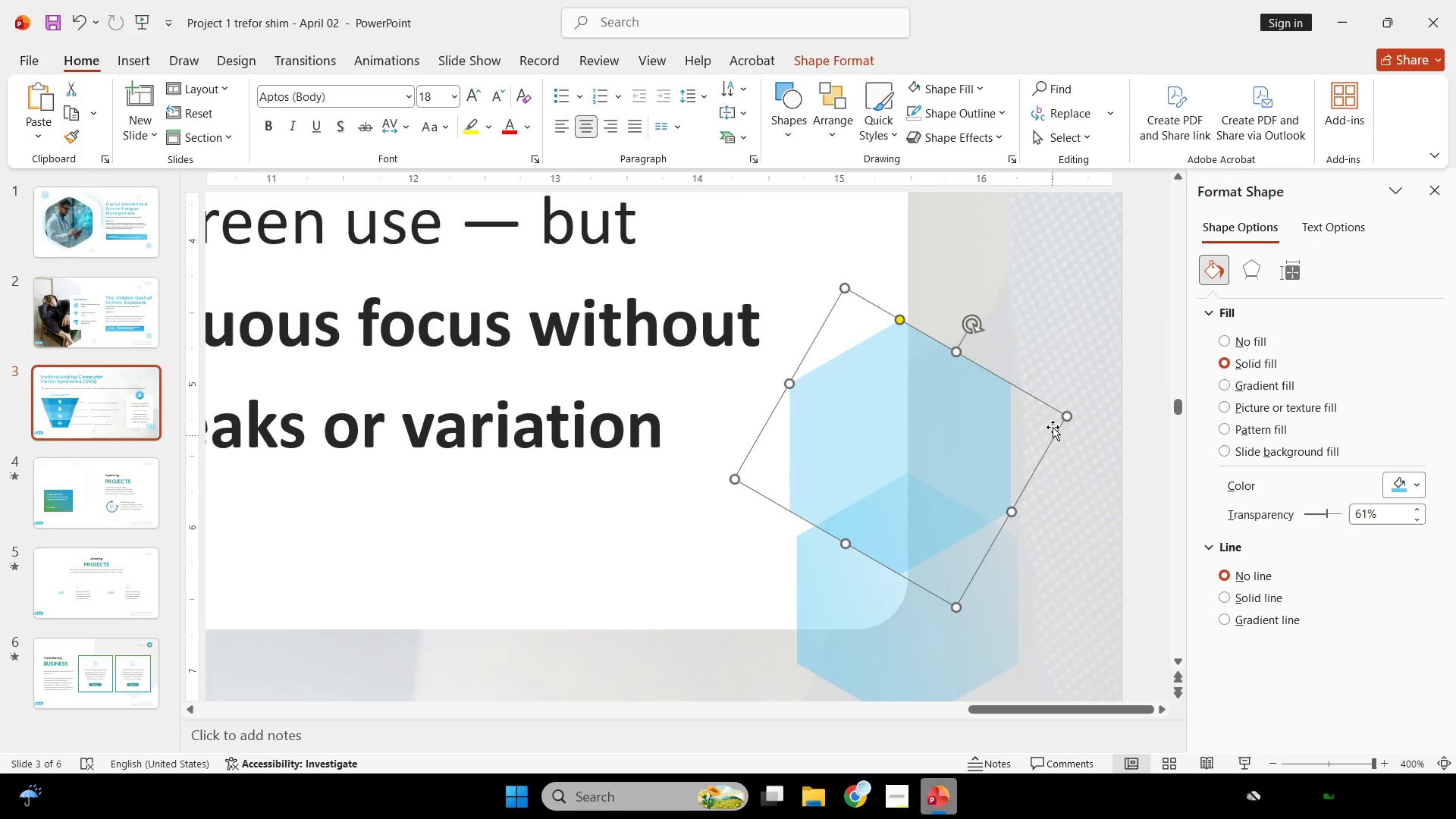 
left_click_drag(start_coordinate=[1065, 414], to_coordinate=[811, 510])
 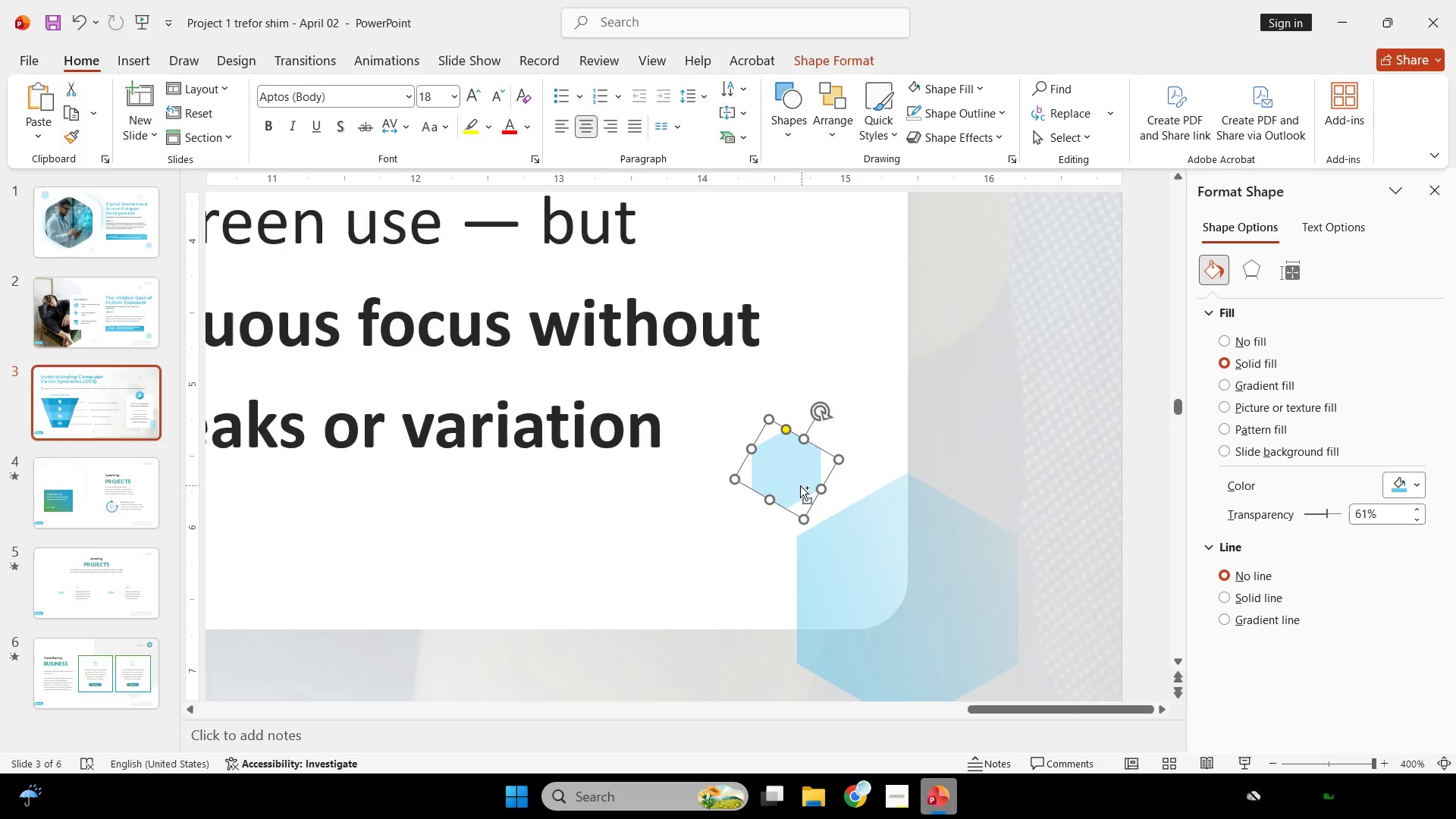 
hold_key(key=ControlLeft, duration=1.0)
hold_key(key=ShiftLeft, duration=0.98)
left_click_drag(start_coordinate=[793, 482], to_coordinate=[725, 598])
 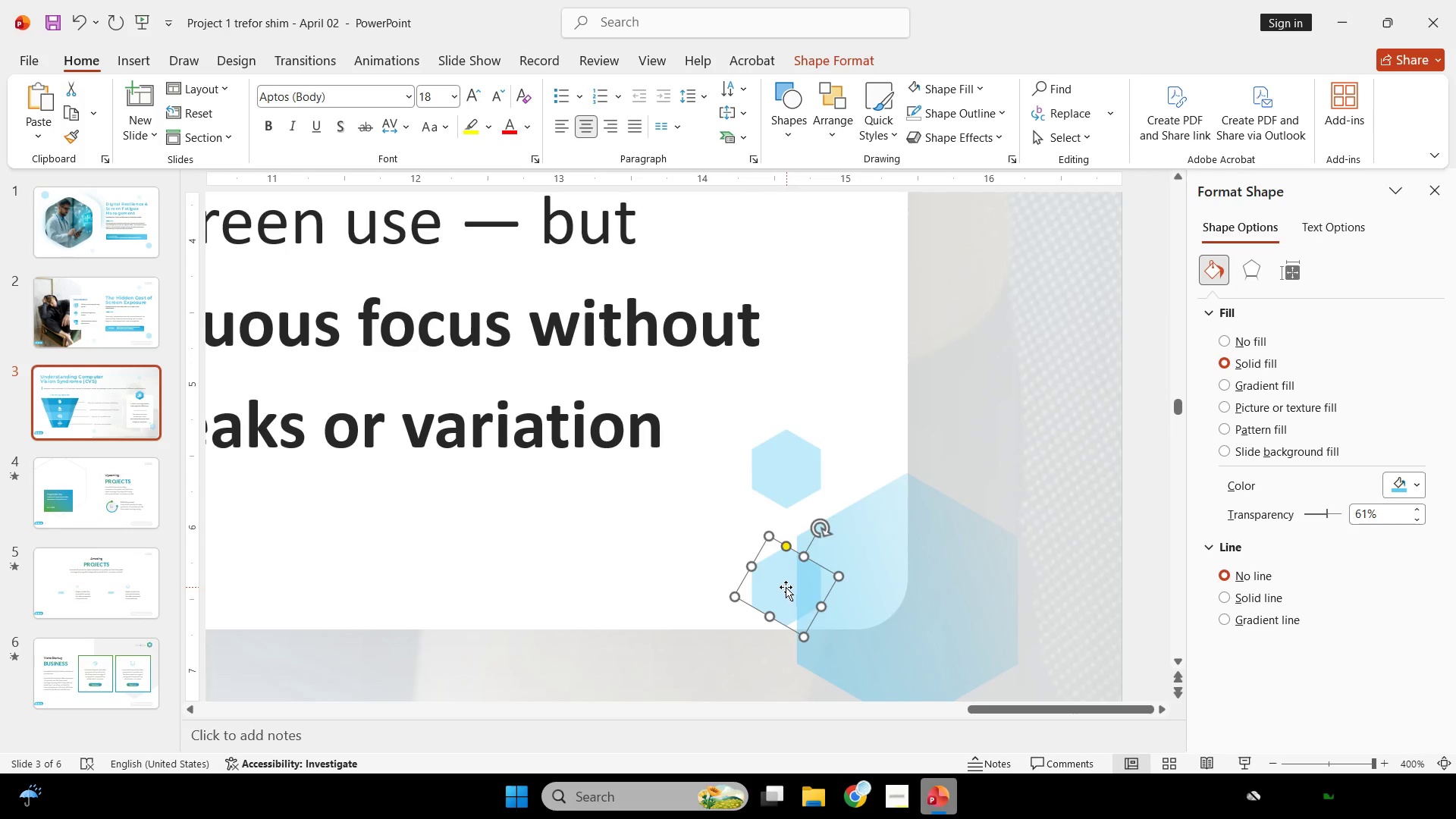 
left_click_drag(start_coordinate=[786, 588], to_coordinate=[728, 623])
 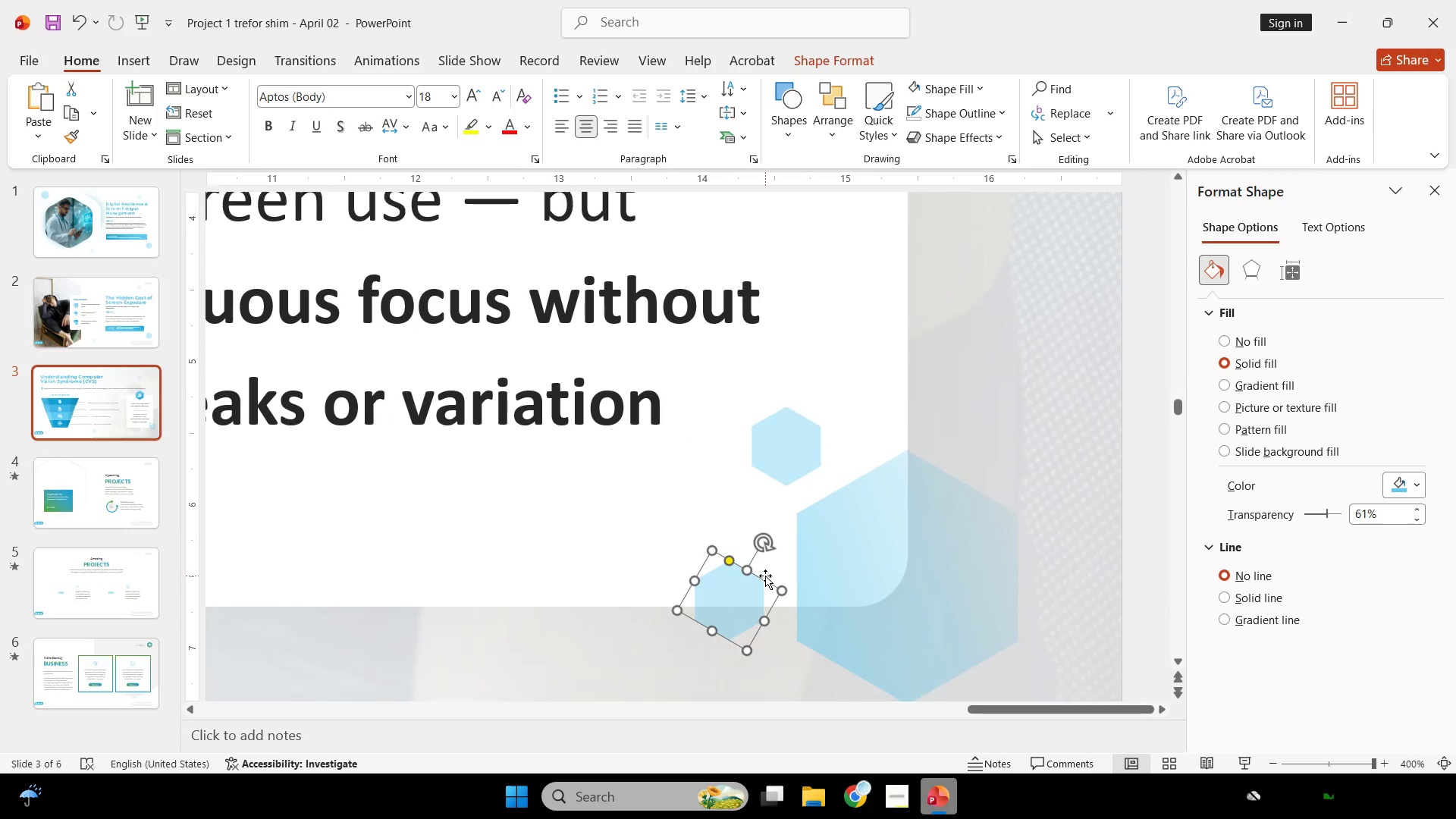 
scroll: coordinate [767, 561], scroll_direction: down, amount: 6.0
 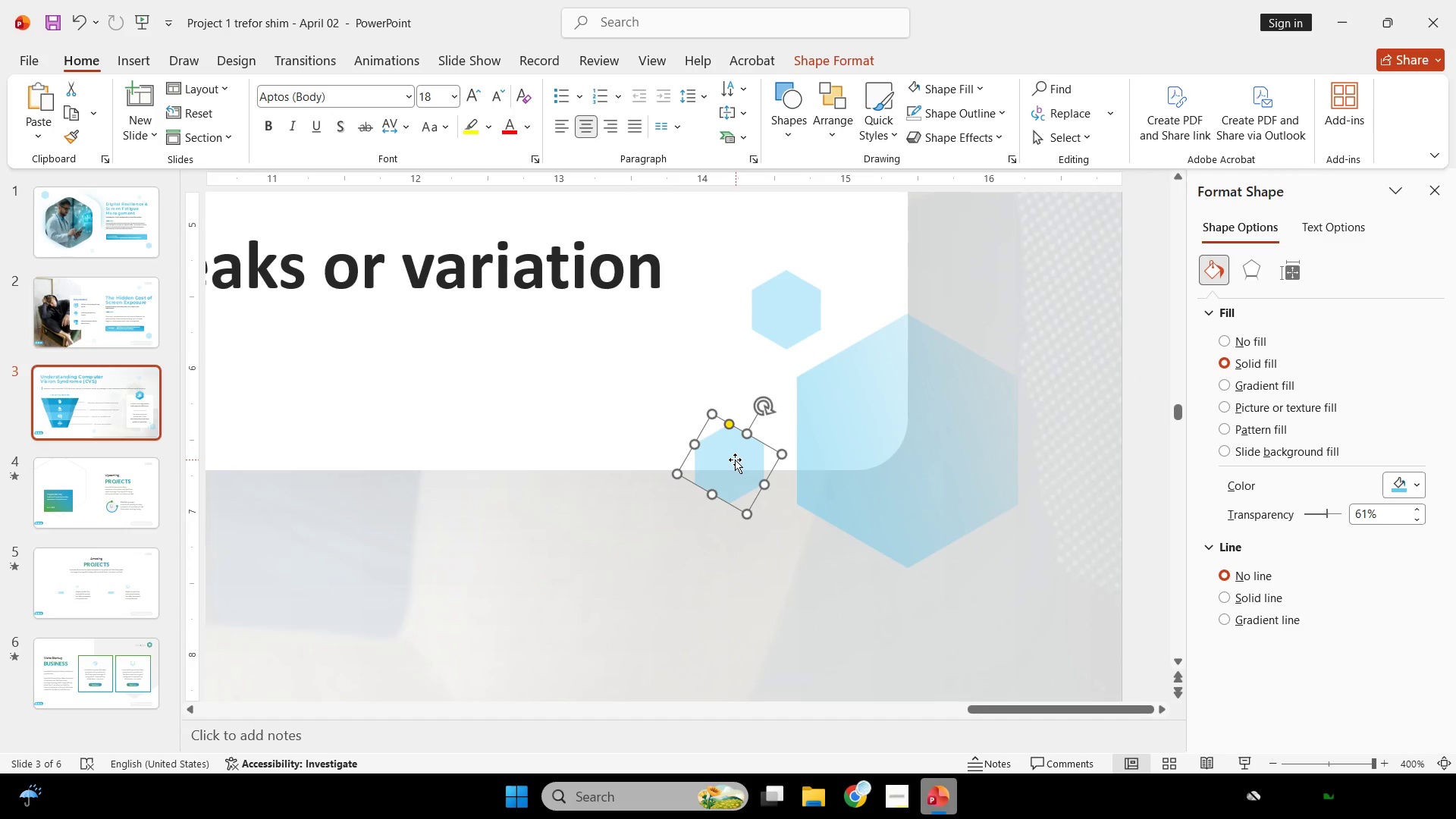 
left_click_drag(start_coordinate=[735, 460], to_coordinate=[818, 573])
 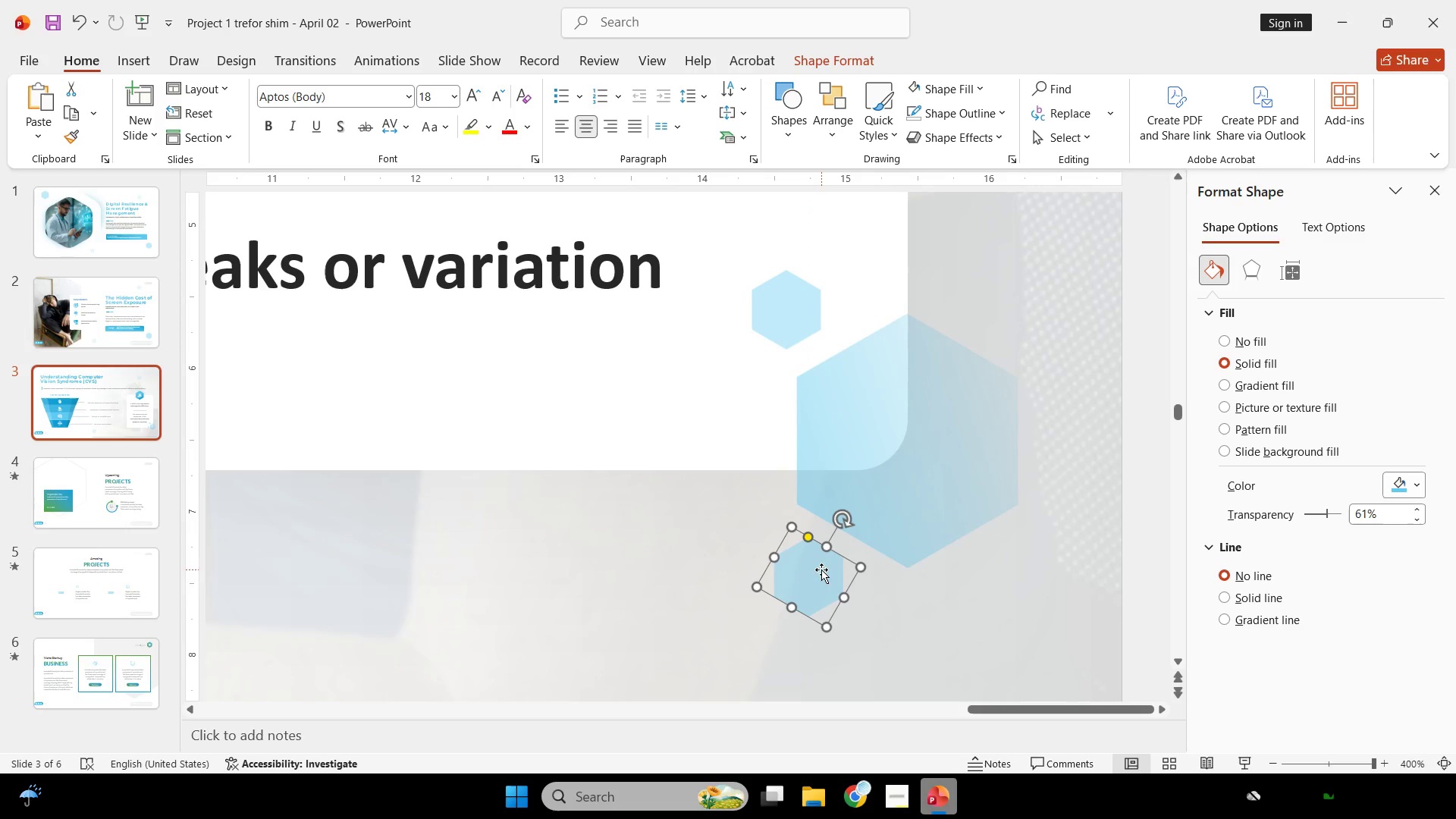 
hold_key(key=ShiftLeft, duration=0.98)
left_click_drag(start_coordinate=[809, 576], to_coordinate=[835, 598])
 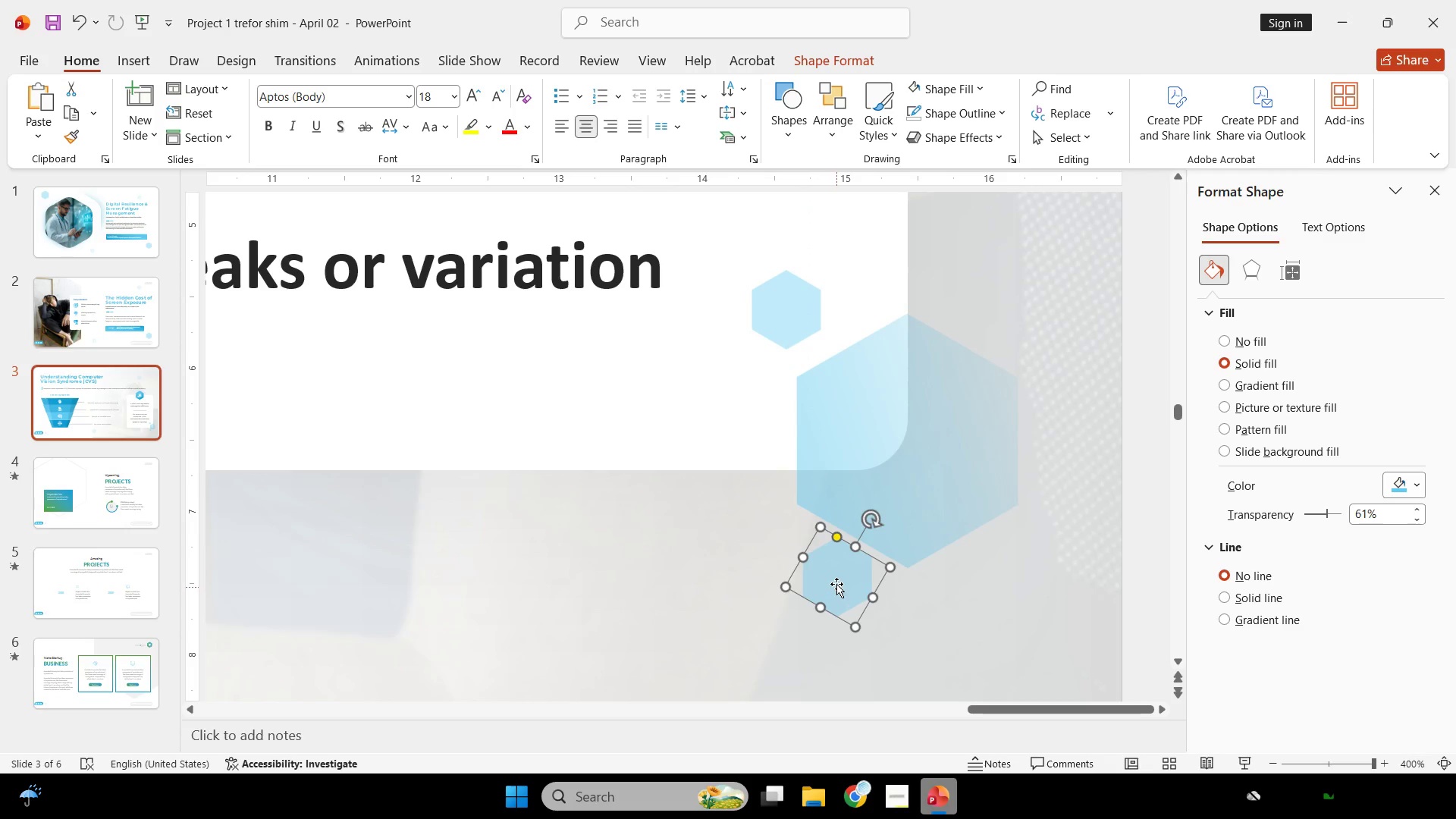 
left_click_drag(start_coordinate=[836, 583], to_coordinate=[845, 602])
 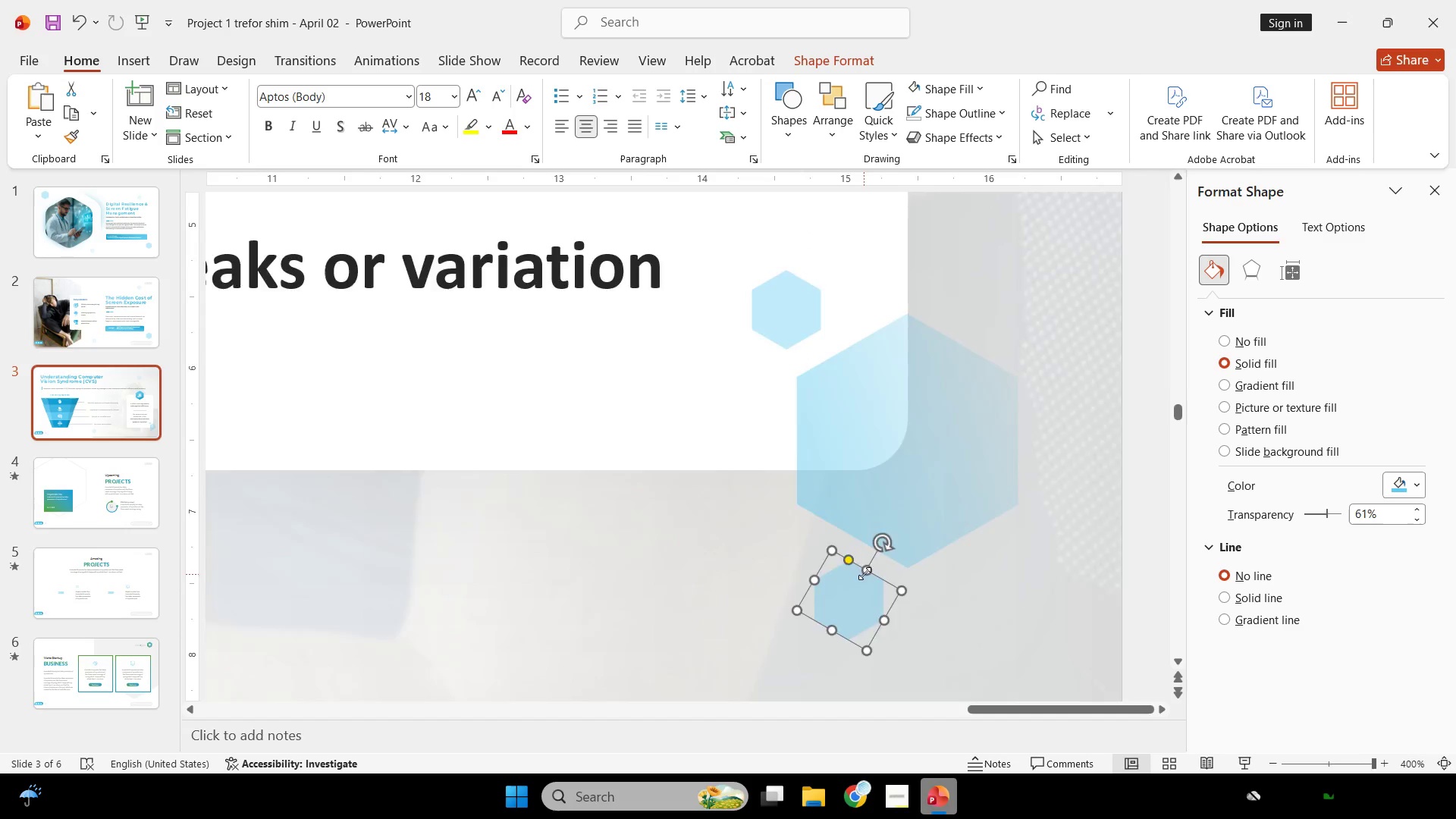 
hold_key(key=ControlLeft, duration=0.56)
 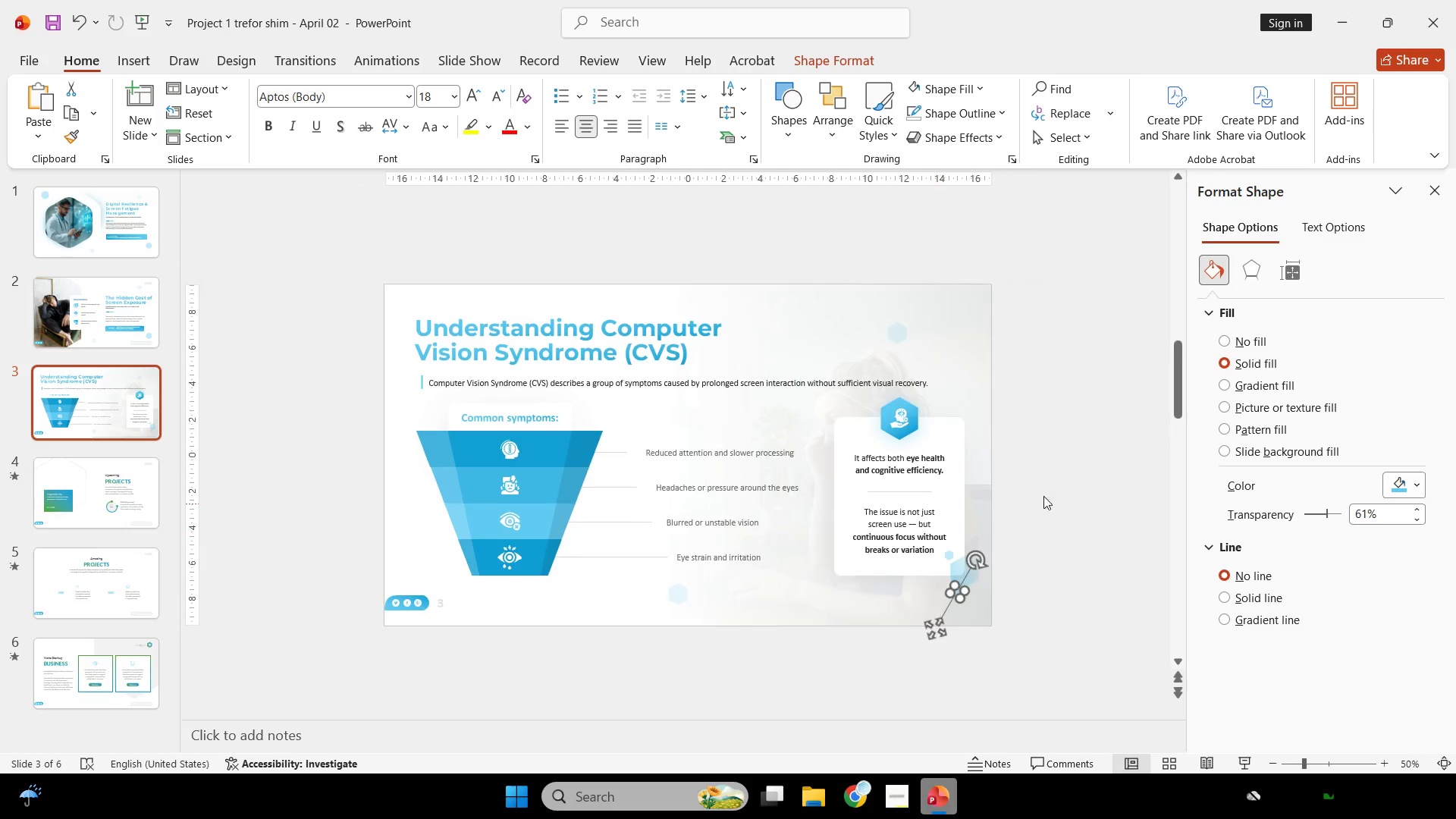 
key(Control+ControlLeft)
 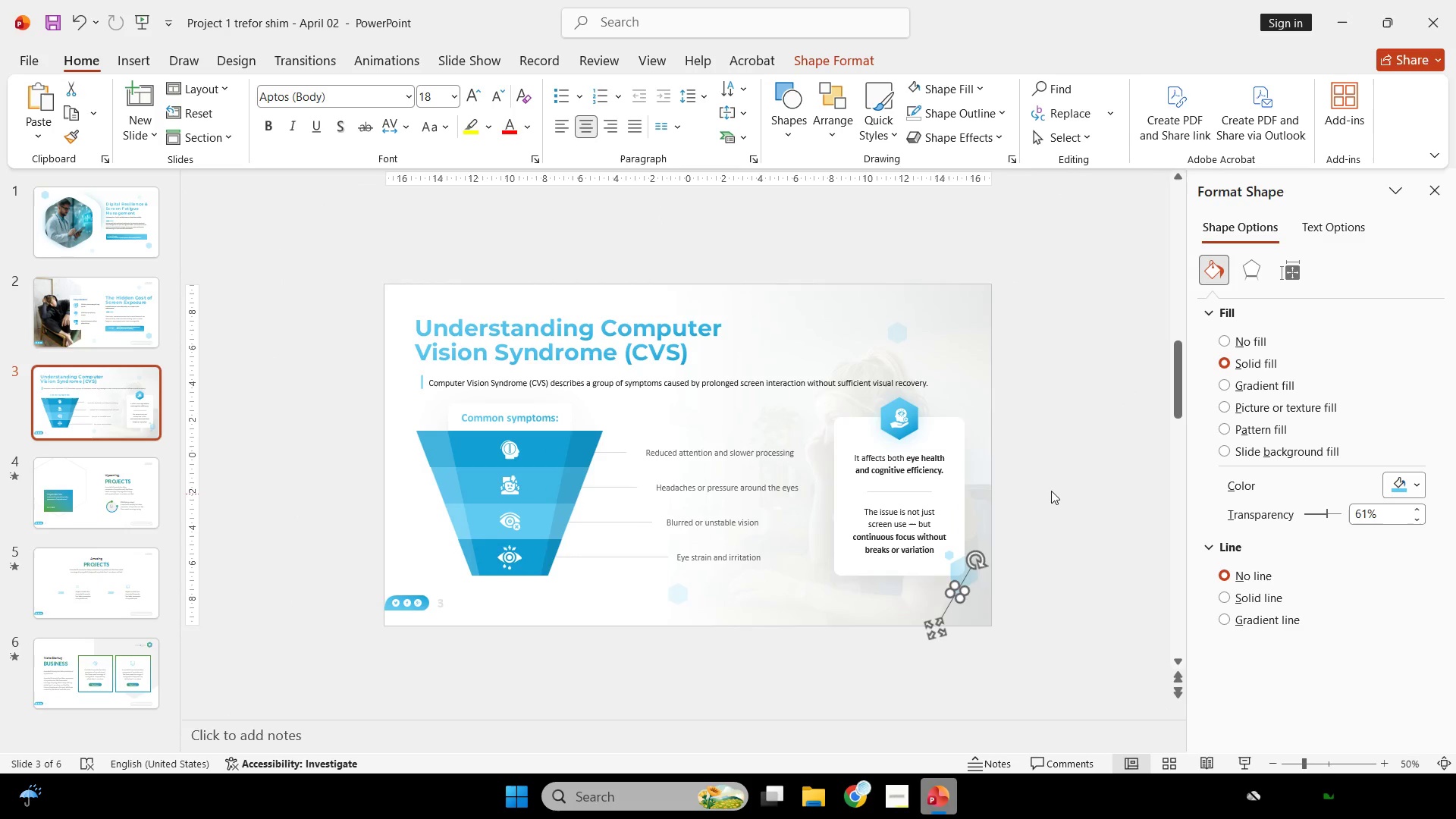 
left_click([1057, 487])
 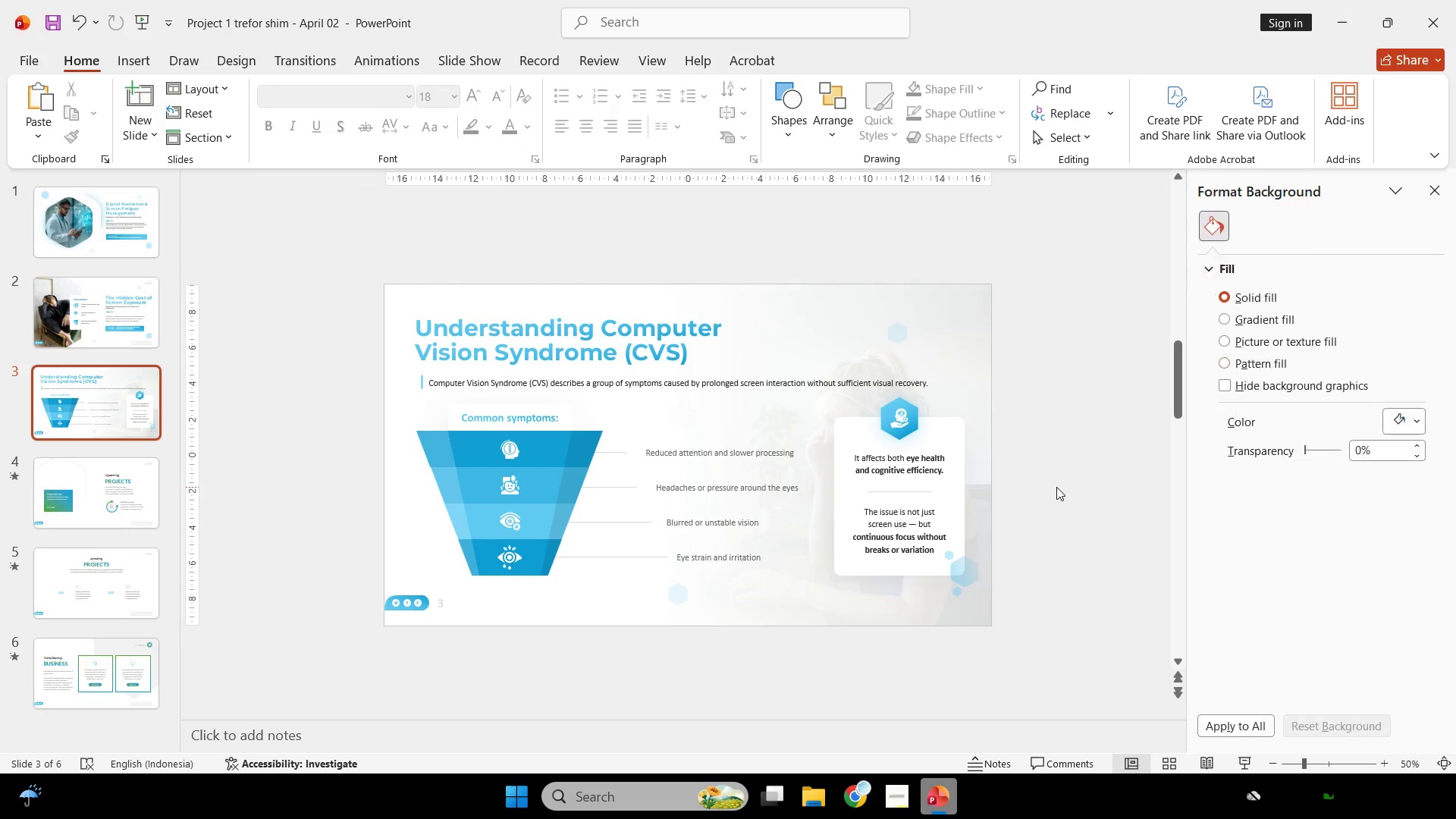 
scroll: coordinate [918, 551], scroll_direction: down, amount: 9.0
 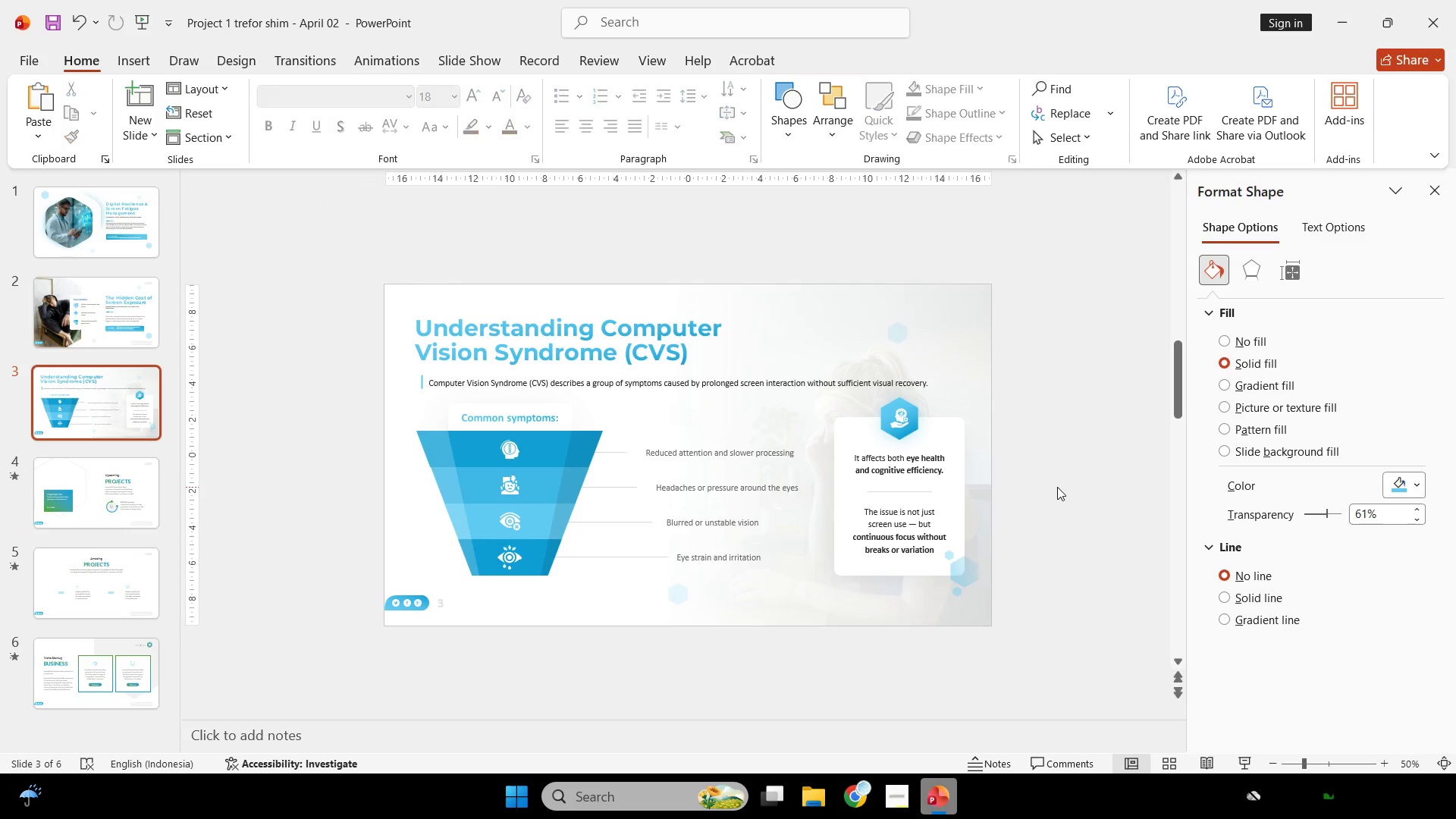 
hold_key(key=ControlLeft, duration=0.31)
scroll: coordinate [1056, 487], scroll_direction: none, amount: 0.0
 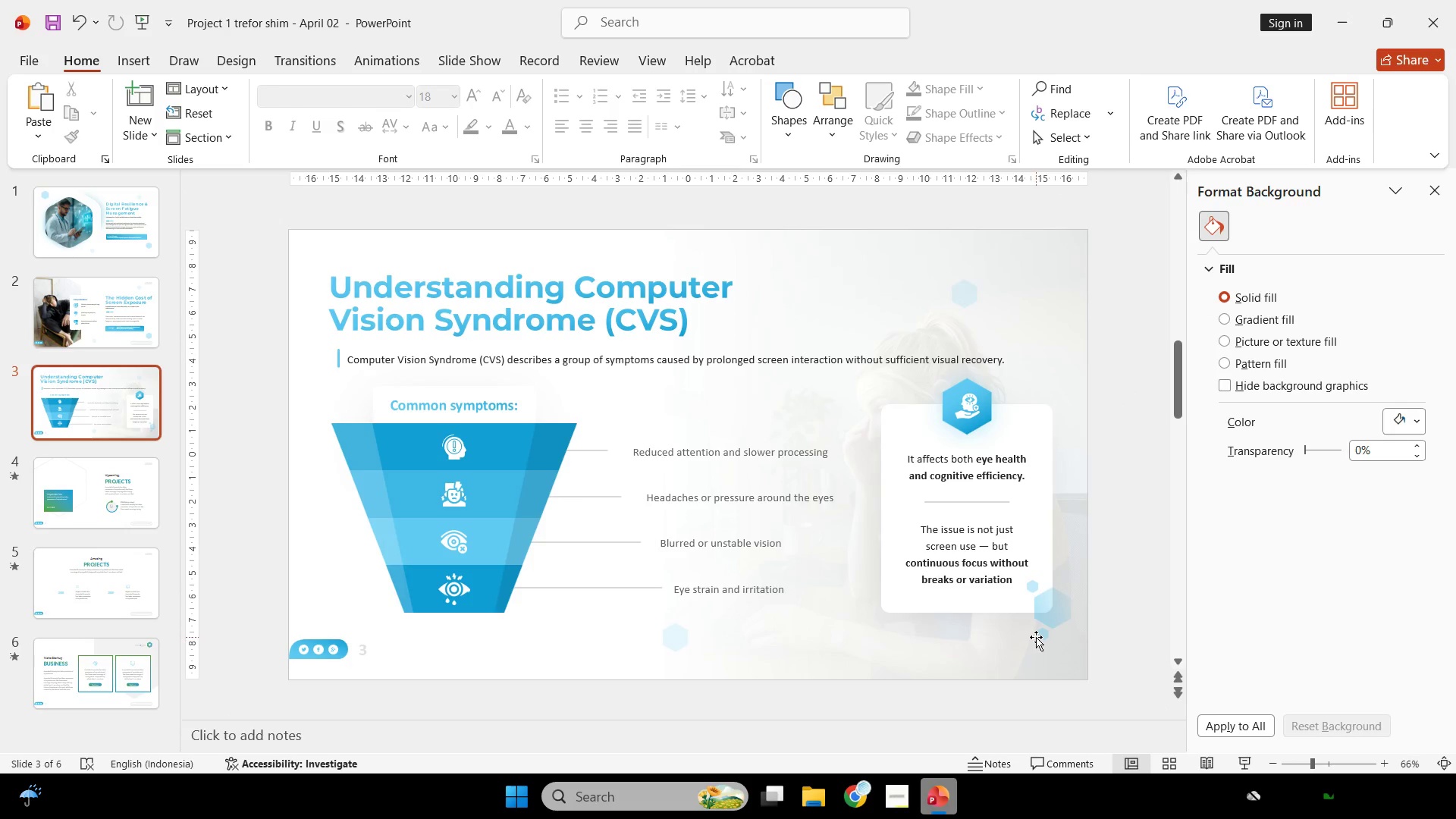 
left_click([1037, 637])
 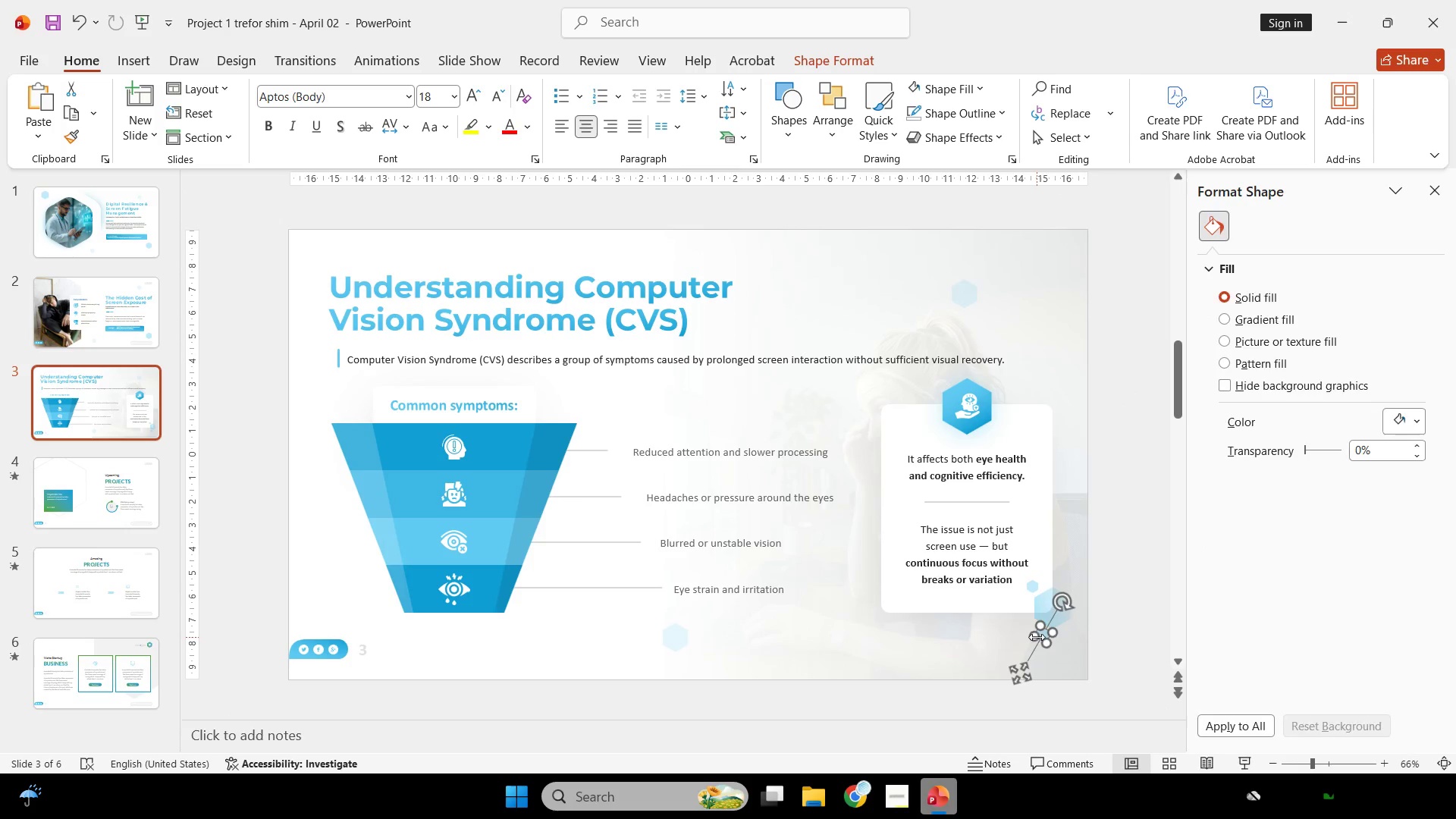 
hold_key(key=ControlLeft, duration=1.14)
 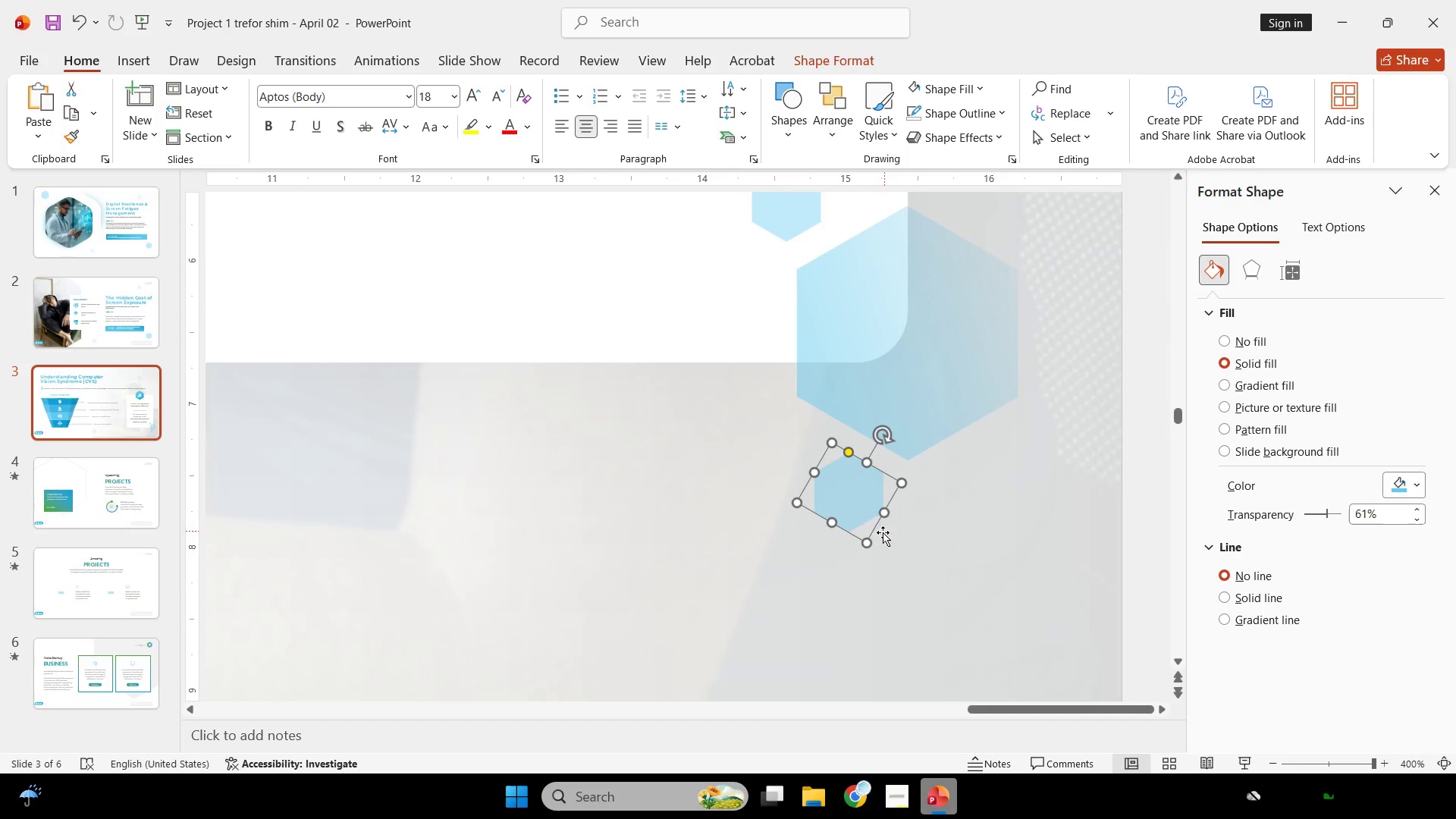 
hold_key(key=ShiftLeft, duration=1.23)
 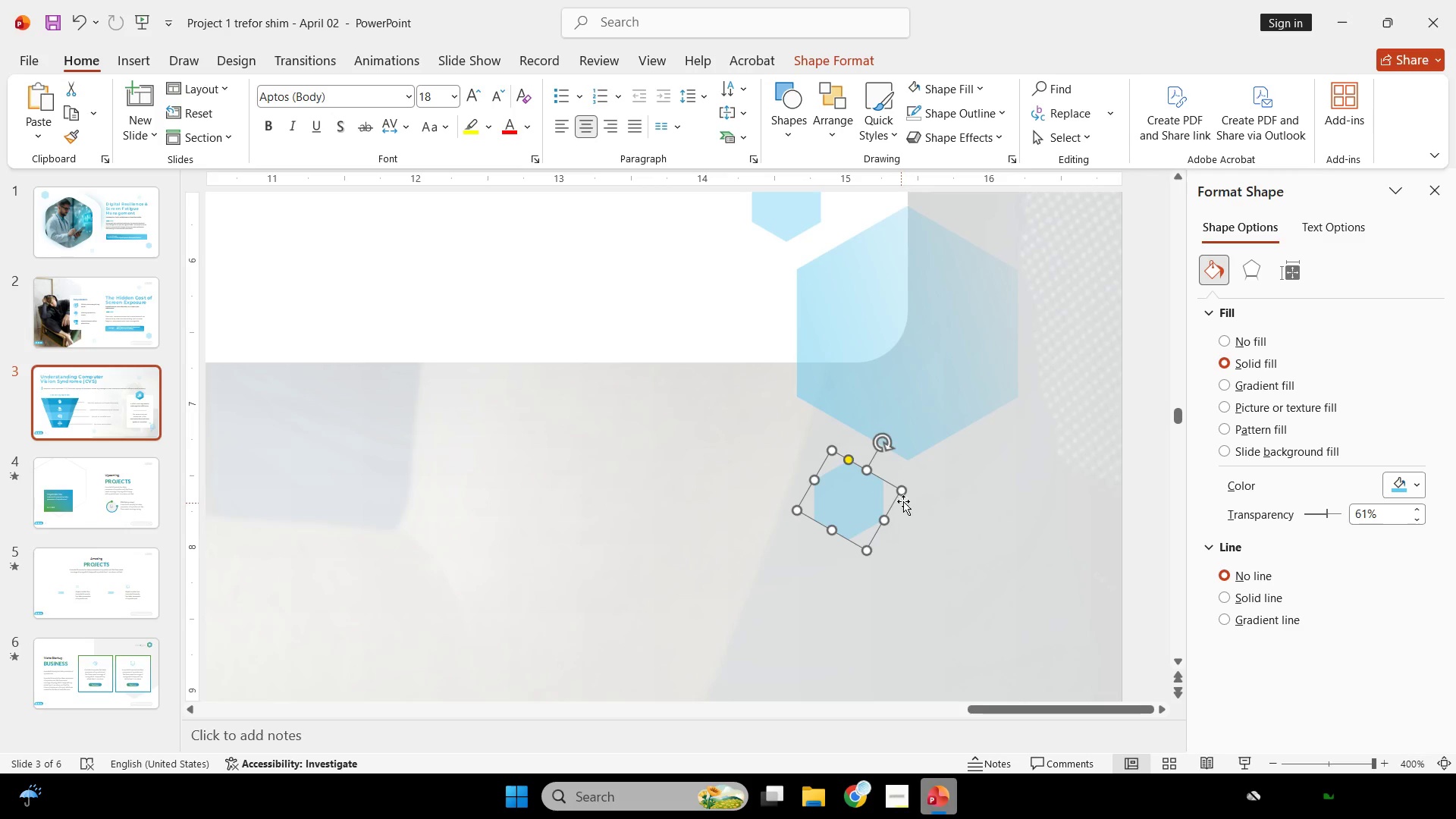 
scroll: coordinate [882, 504], scroll_direction: up, amount: 15.0
 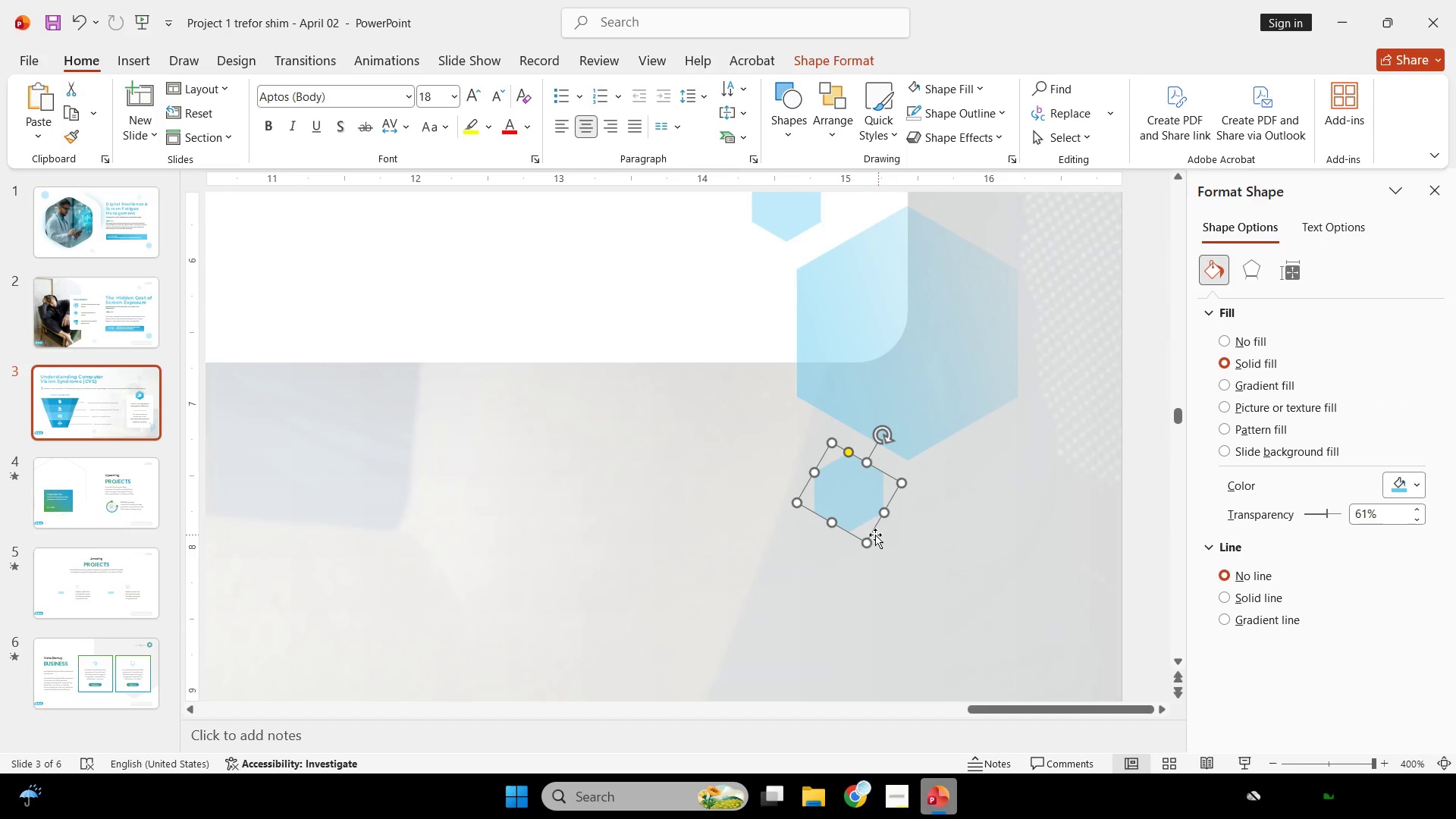 
left_click_drag(start_coordinate=[849, 497], to_coordinate=[843, 505])
 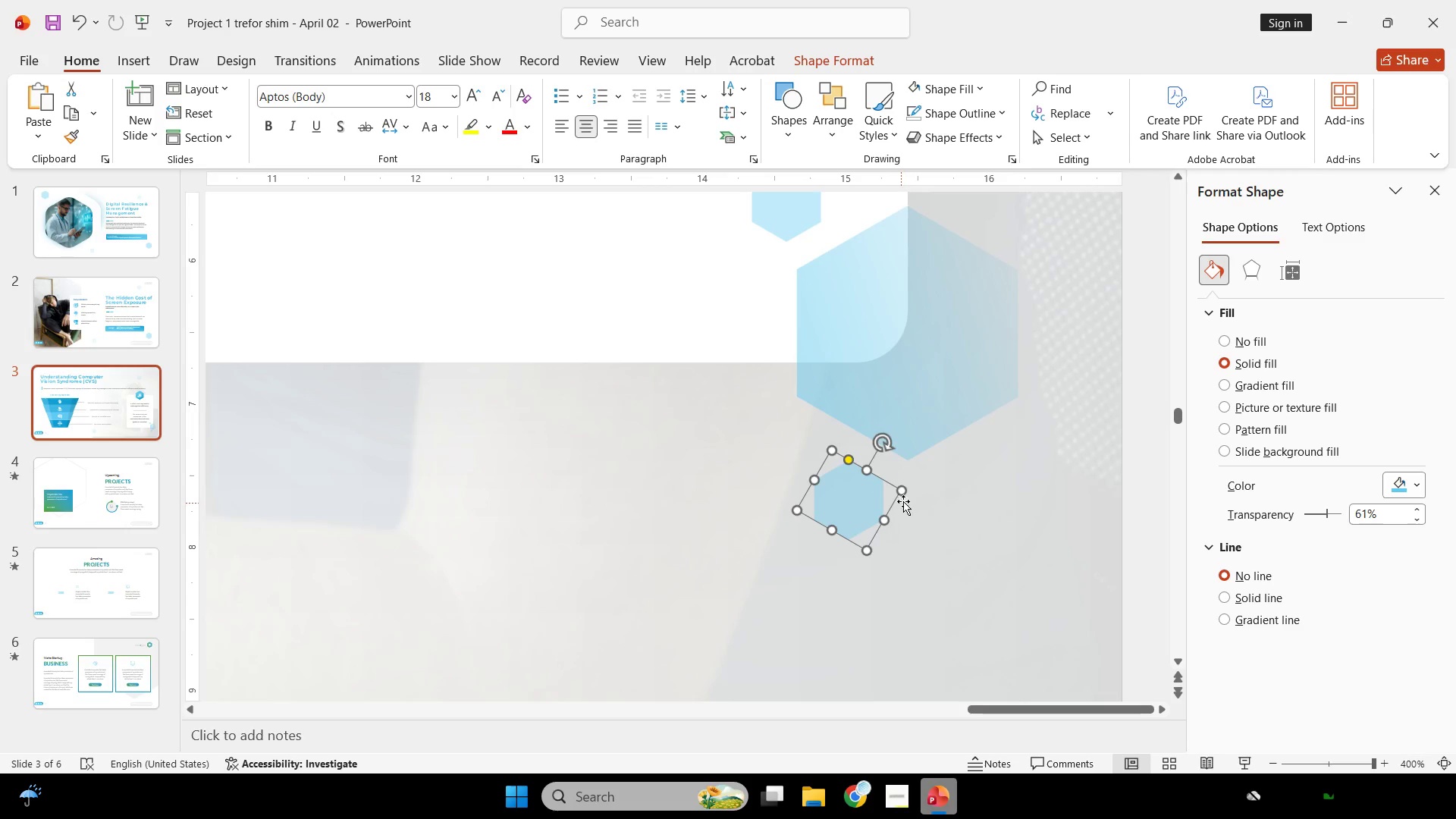 
hold_key(key=ControlLeft, duration=0.61)
 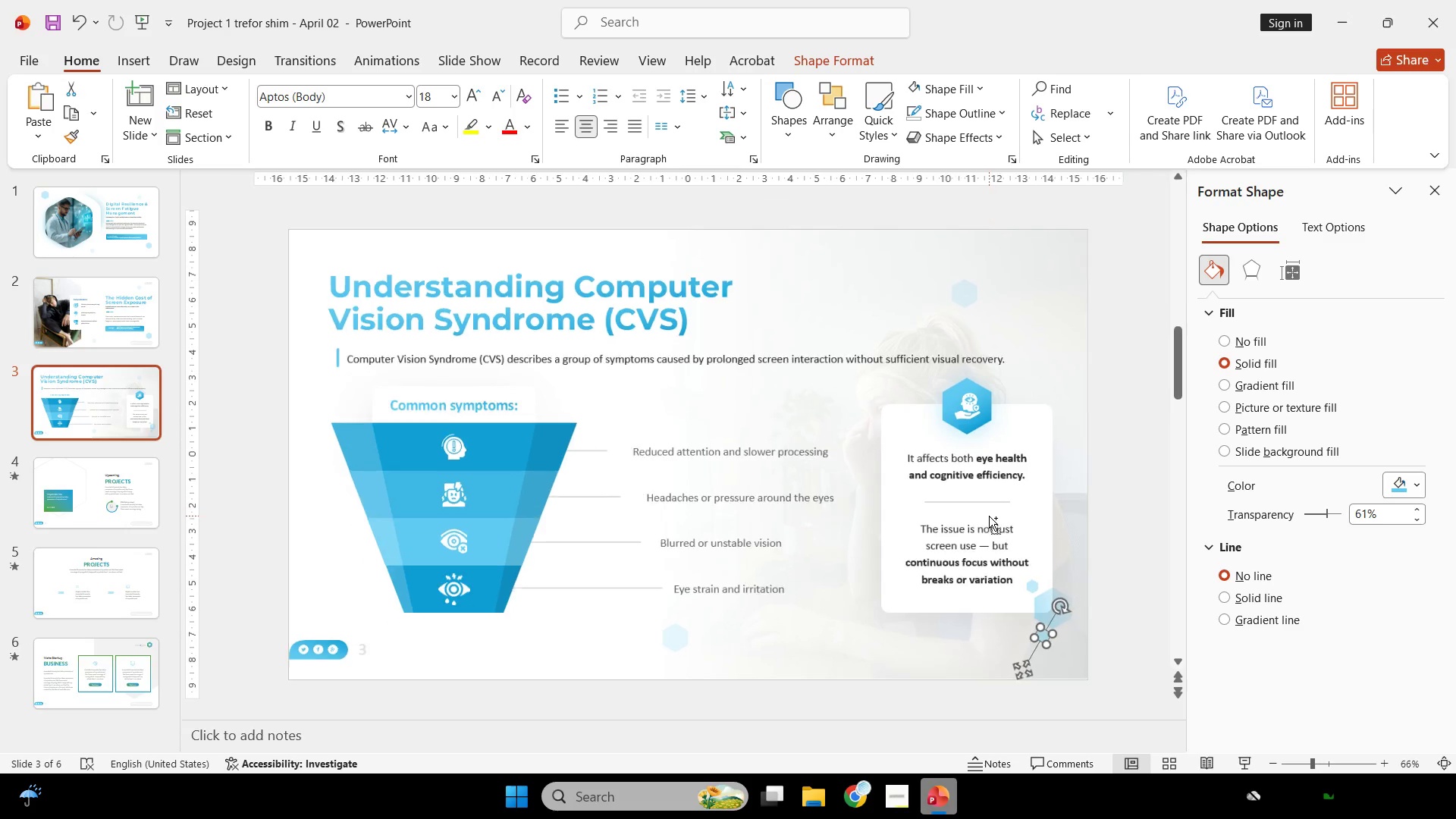 
hold_key(key=ControlLeft, duration=0.33)
 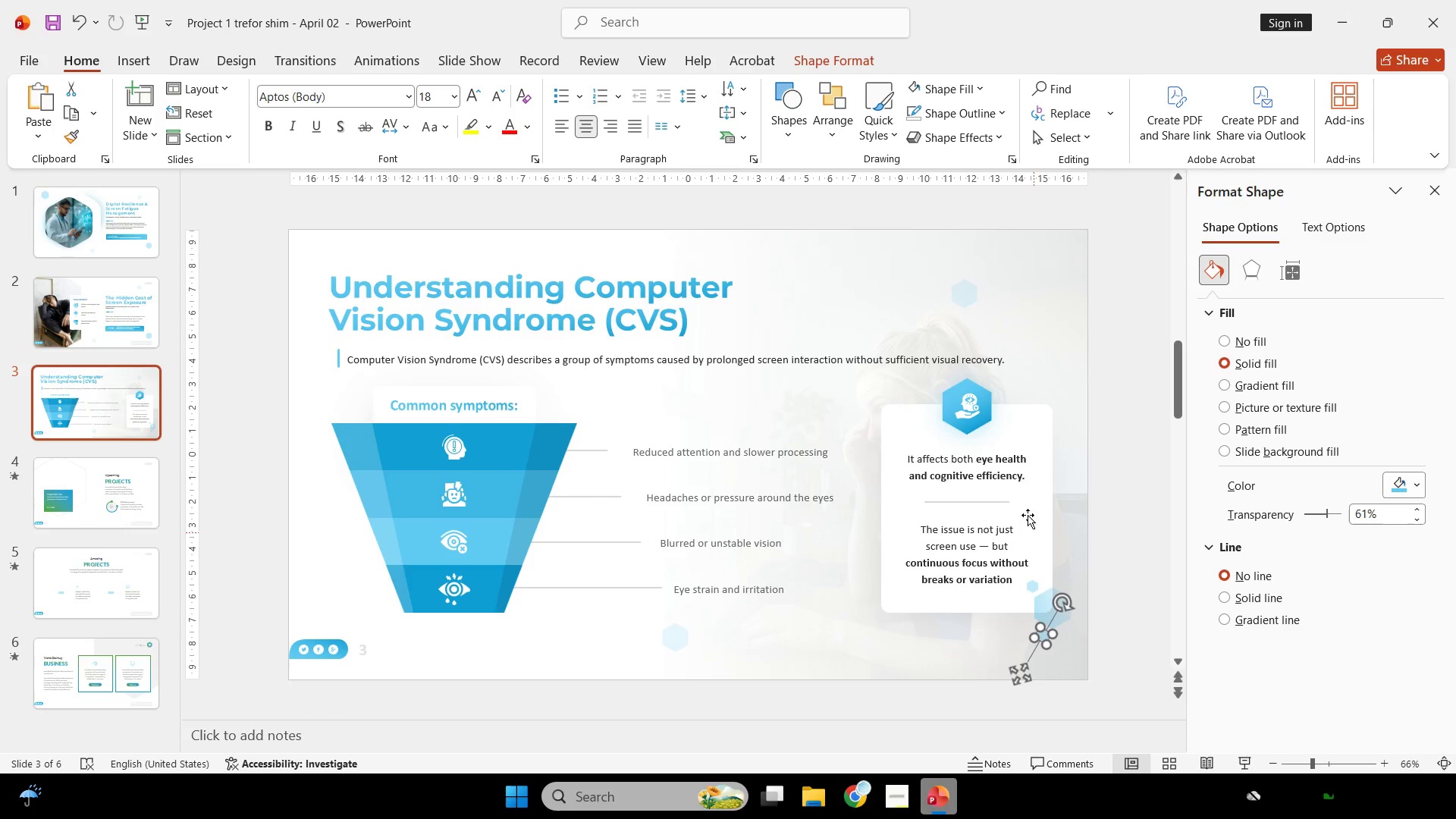 
scroll: coordinate [908, 502], scroll_direction: down, amount: 5.0
 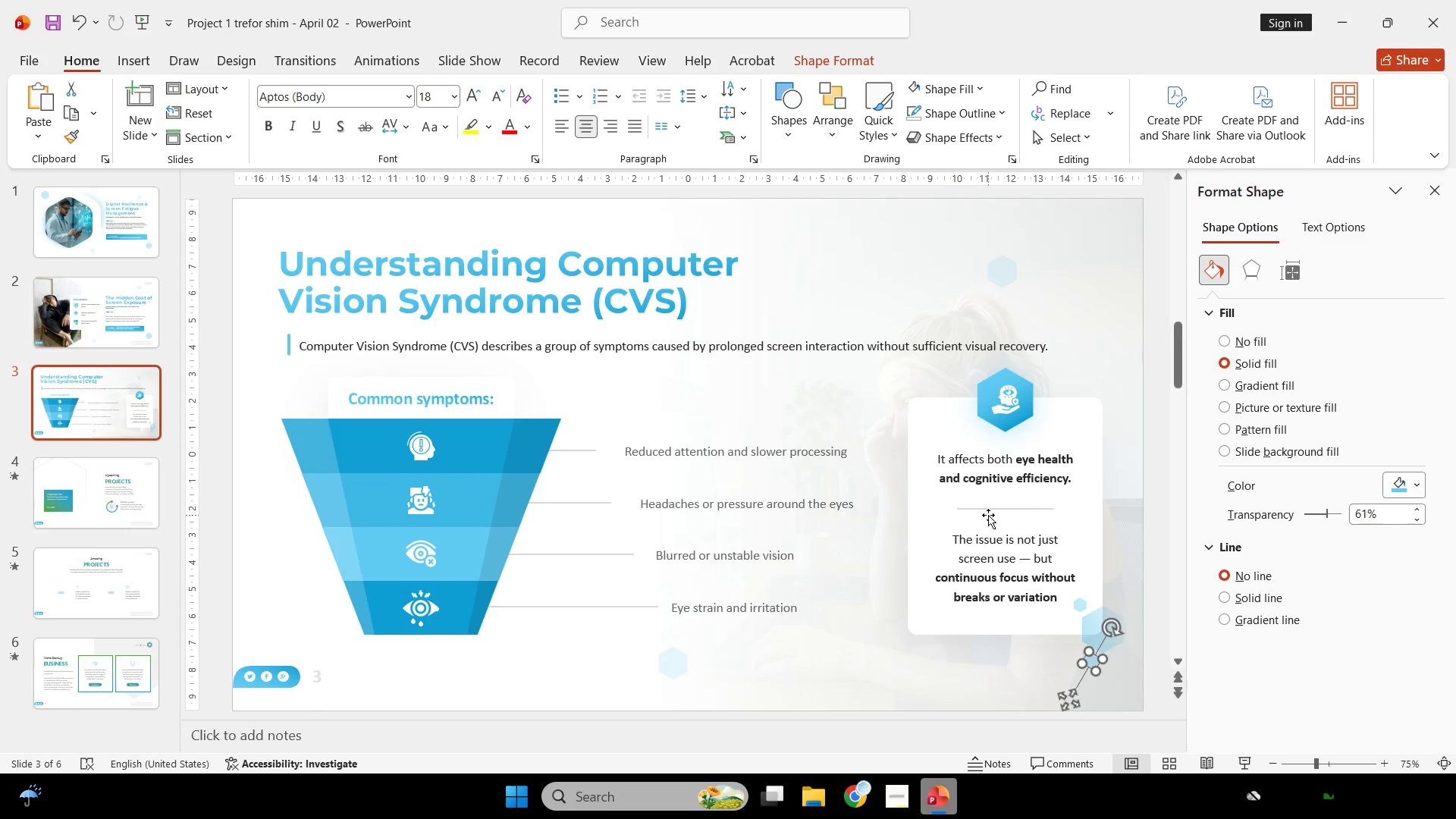 
key(Control+ControlLeft)
 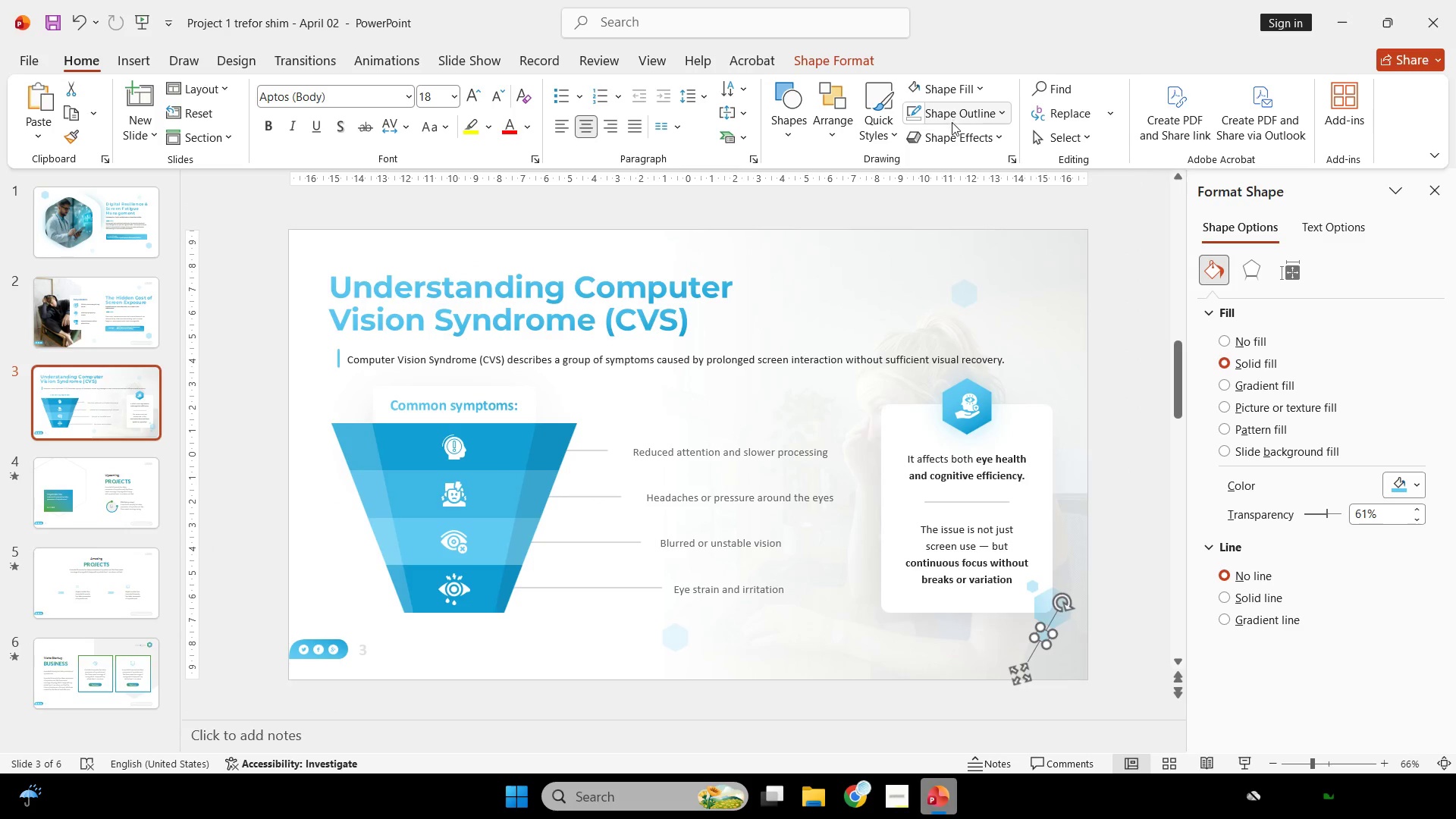 
scroll: coordinate [989, 515], scroll_direction: down, amount: 1.0
 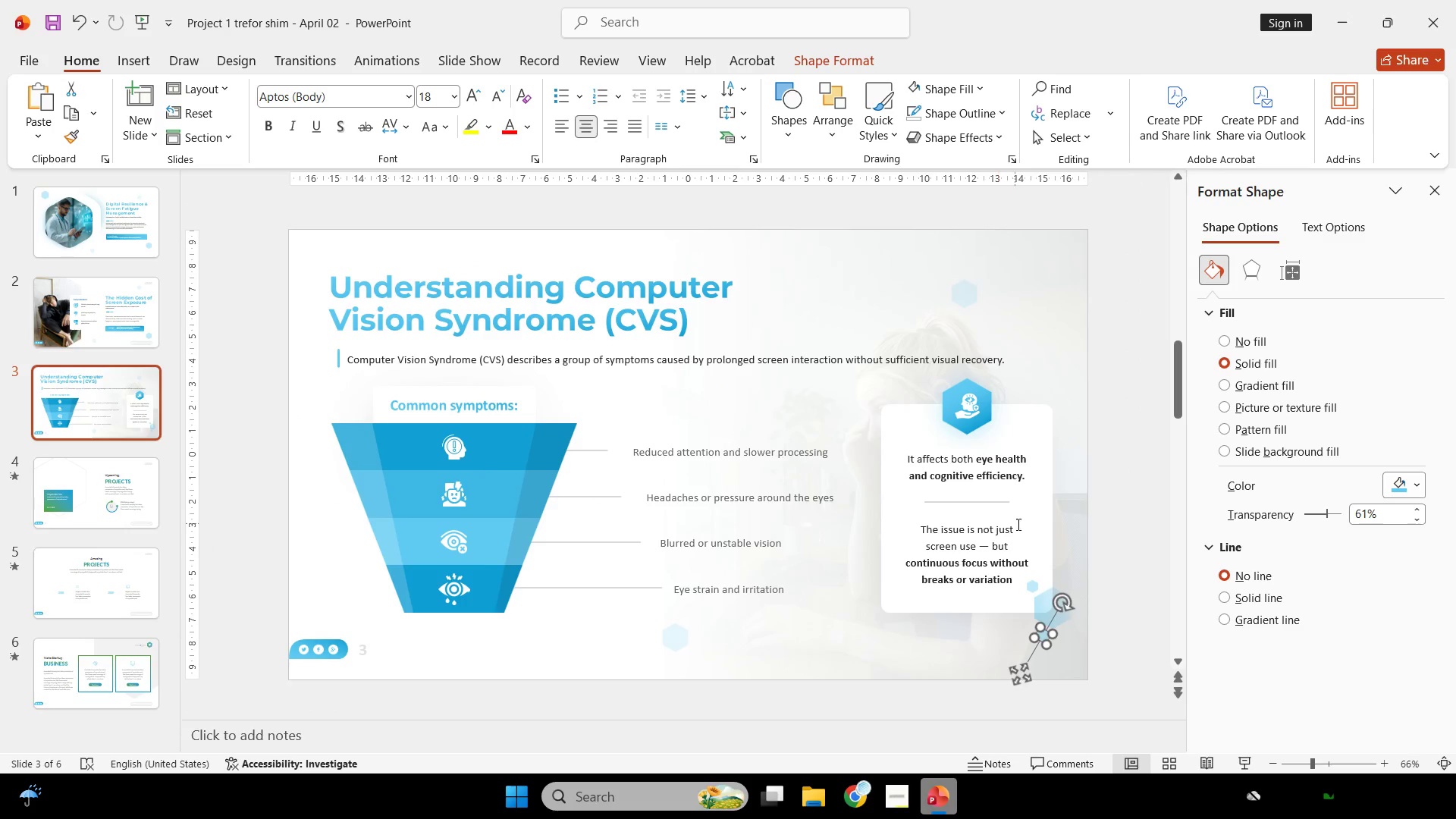 
key(Control+C)
 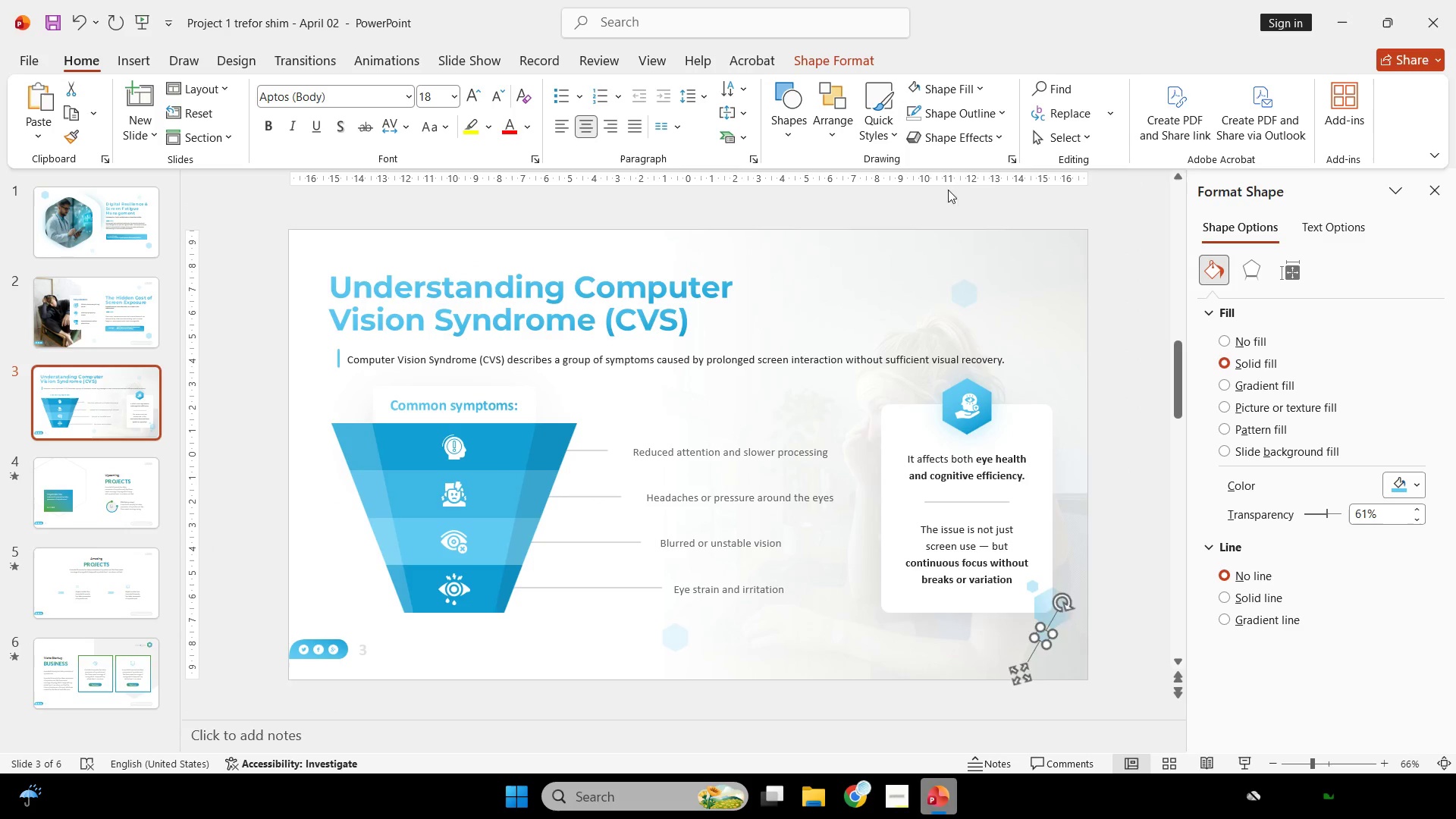 
key(Control+V)
 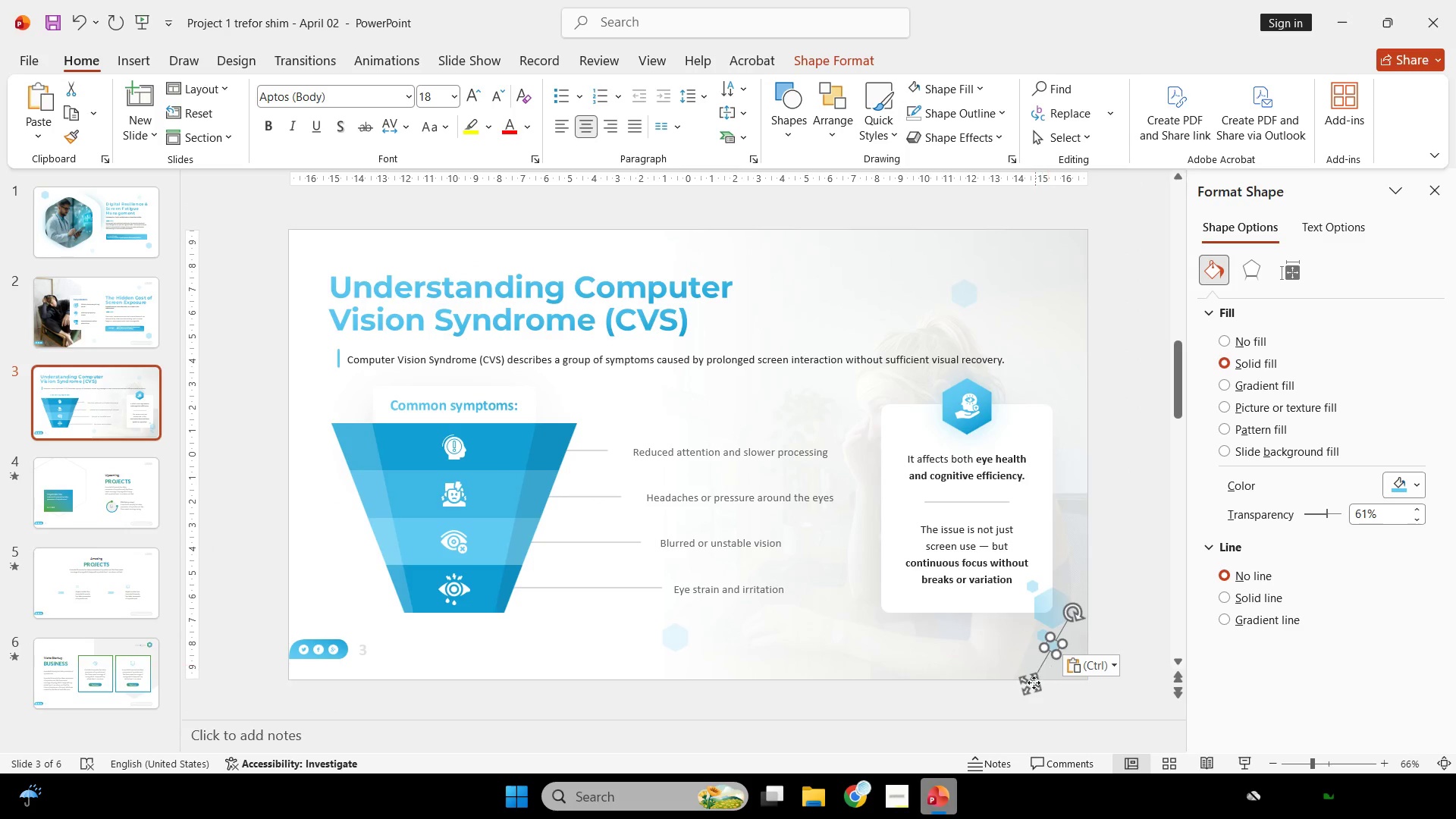 
left_click_drag(start_coordinate=[1027, 691], to_coordinate=[1036, 359])
 